 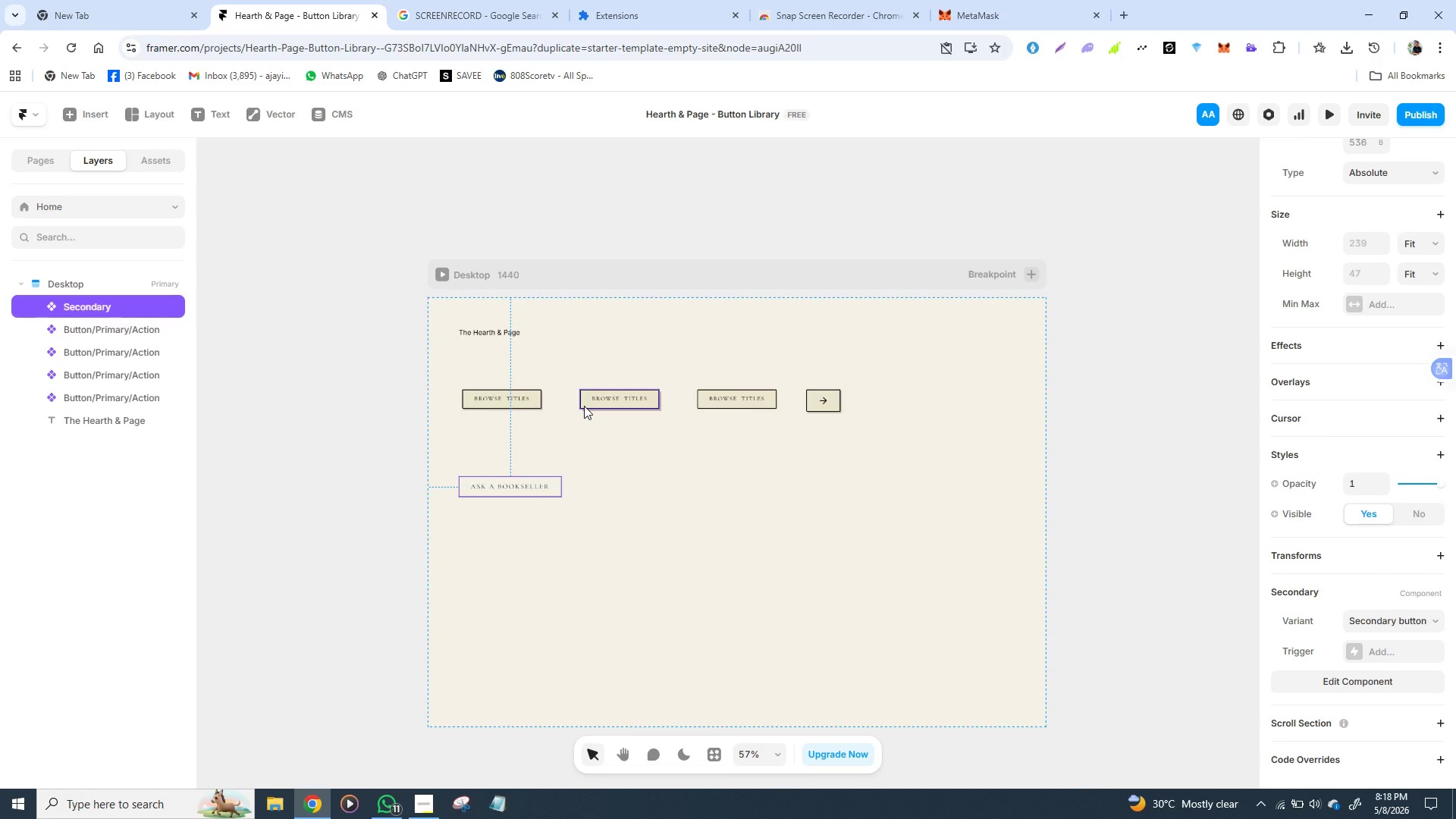 
left_click([471, 477])
 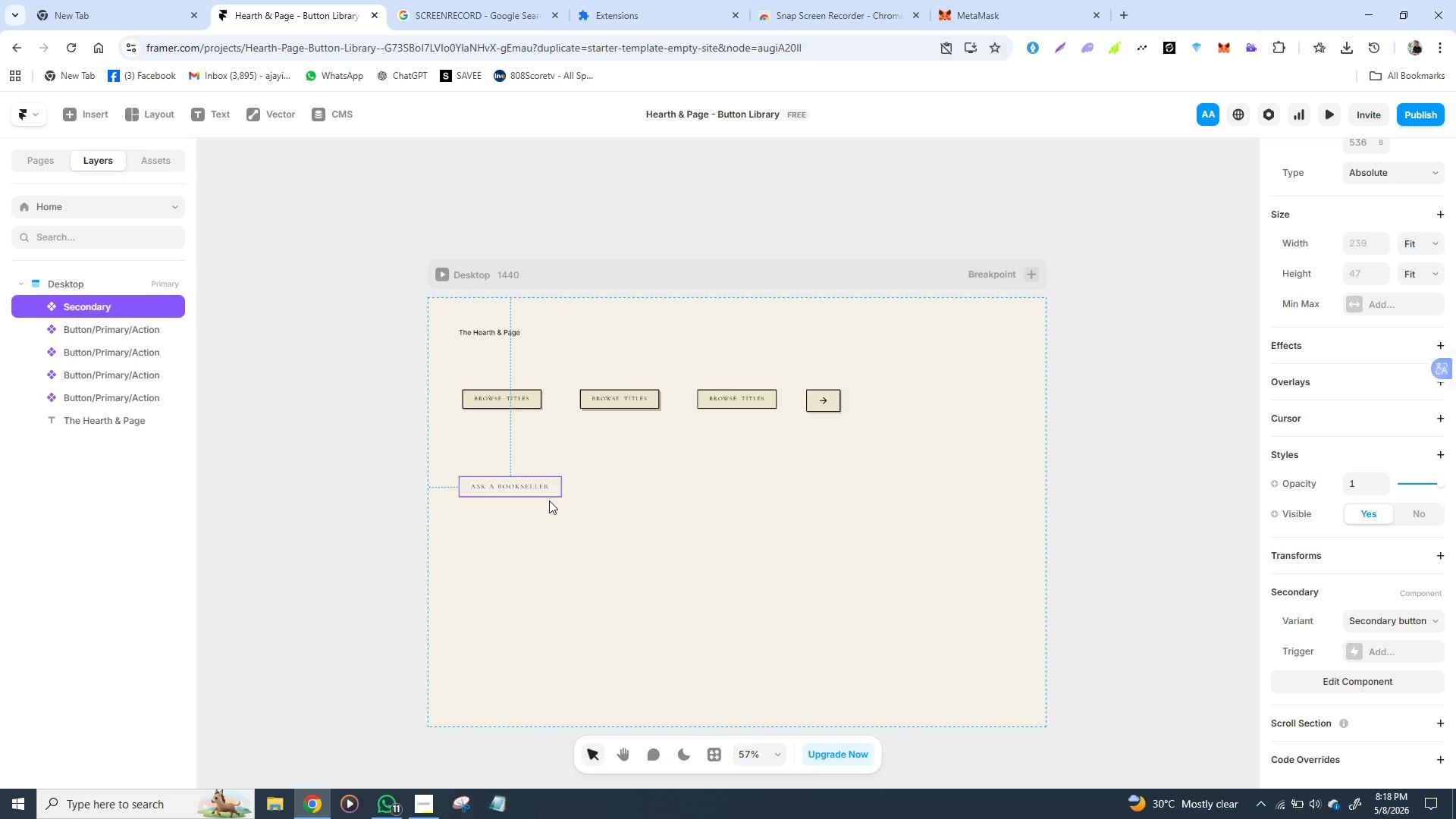 
key(Control+D)
 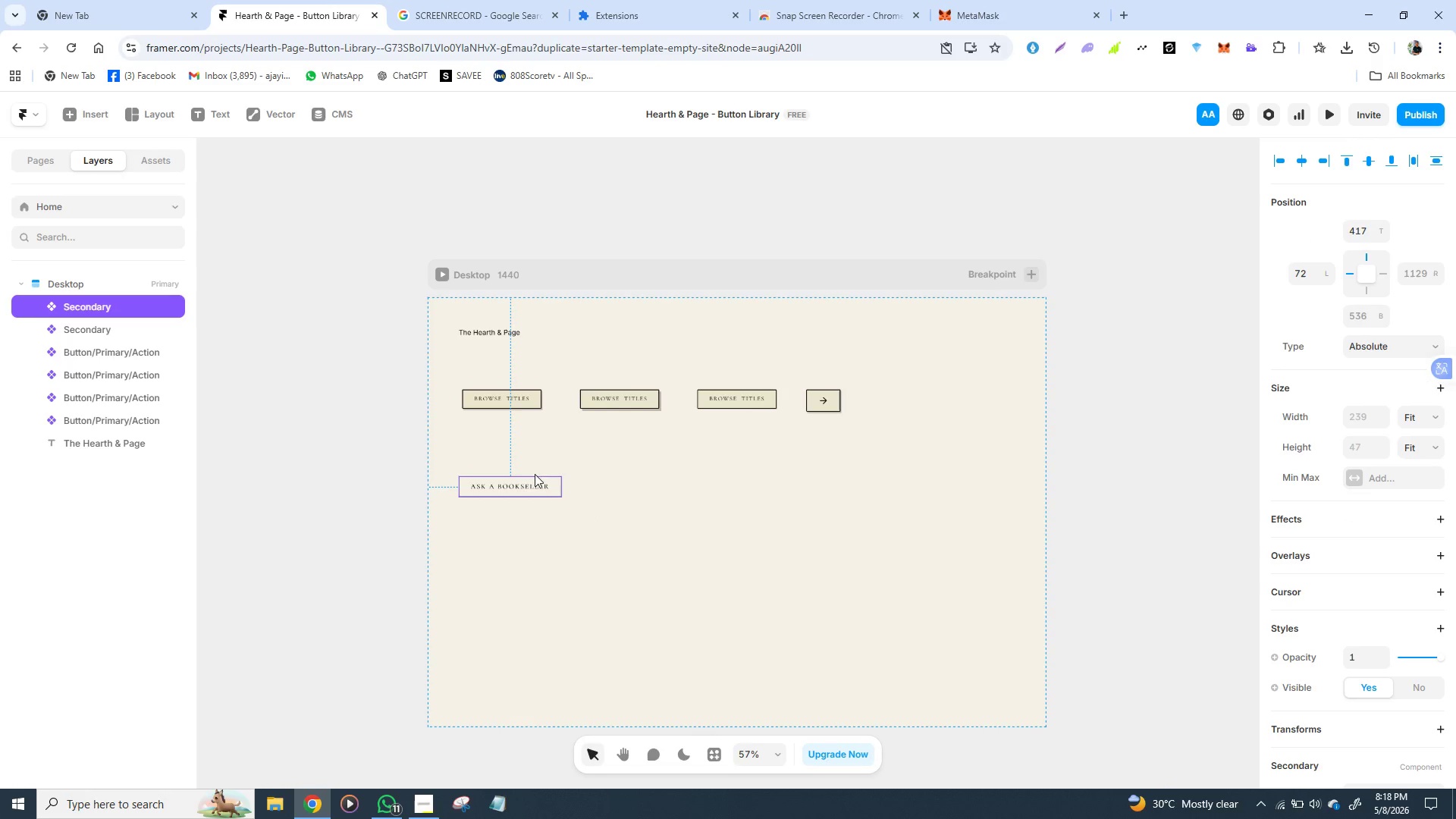 
left_click_drag(start_coordinate=[526, 483], to_coordinate=[662, 485])
 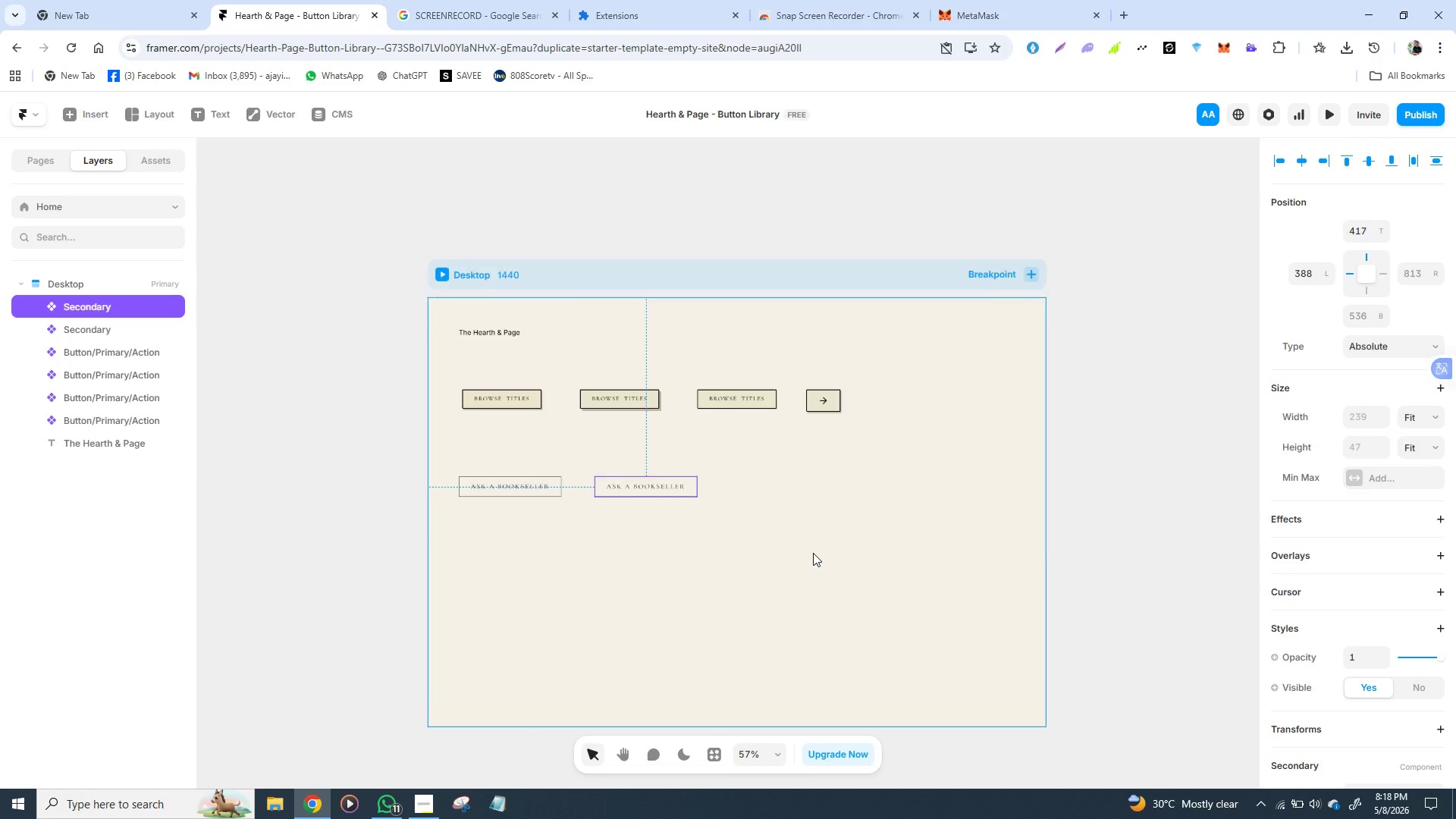 
key(Control+D)
 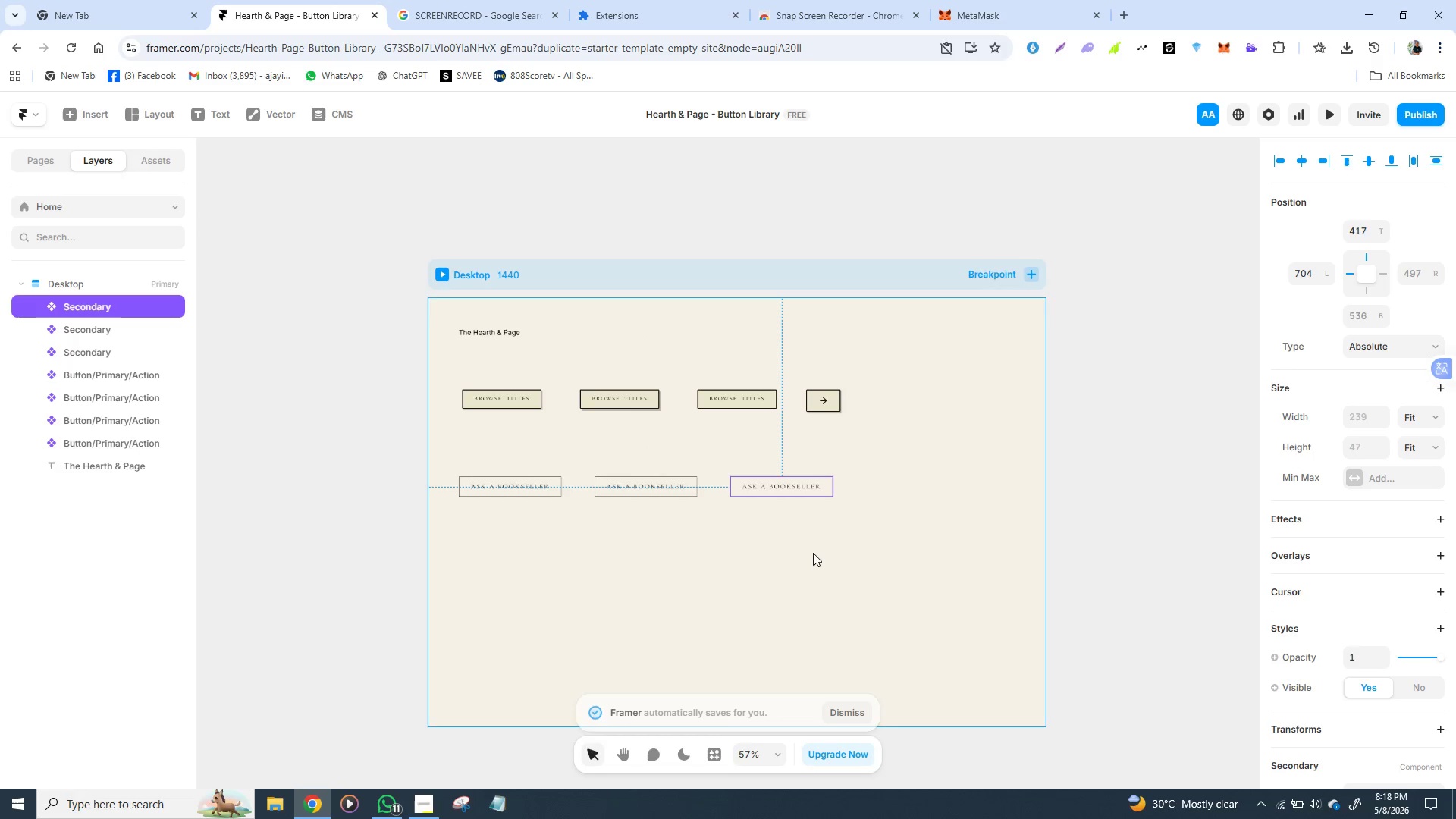 
key(Control+S)
 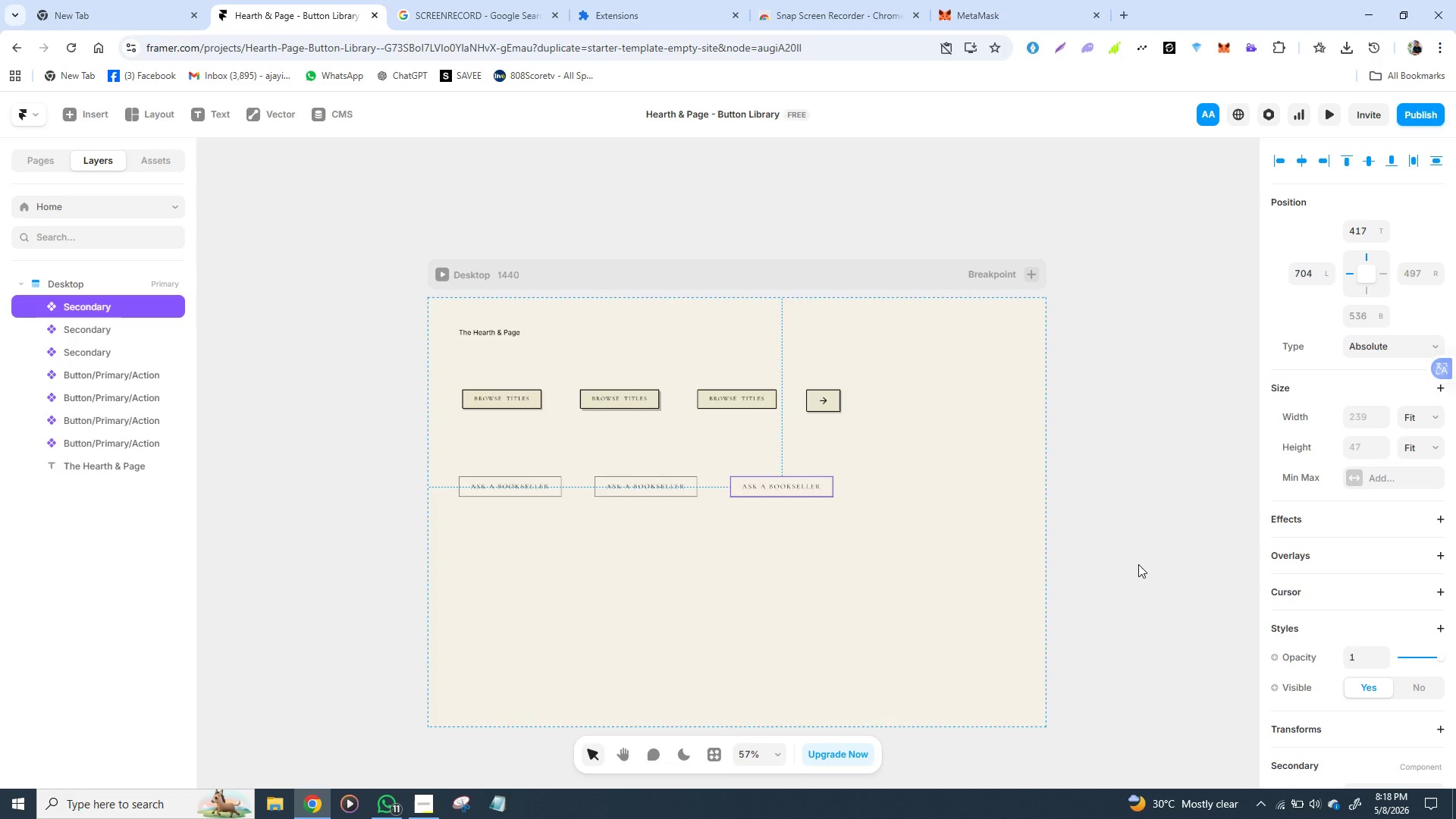 
wait(6.66)
 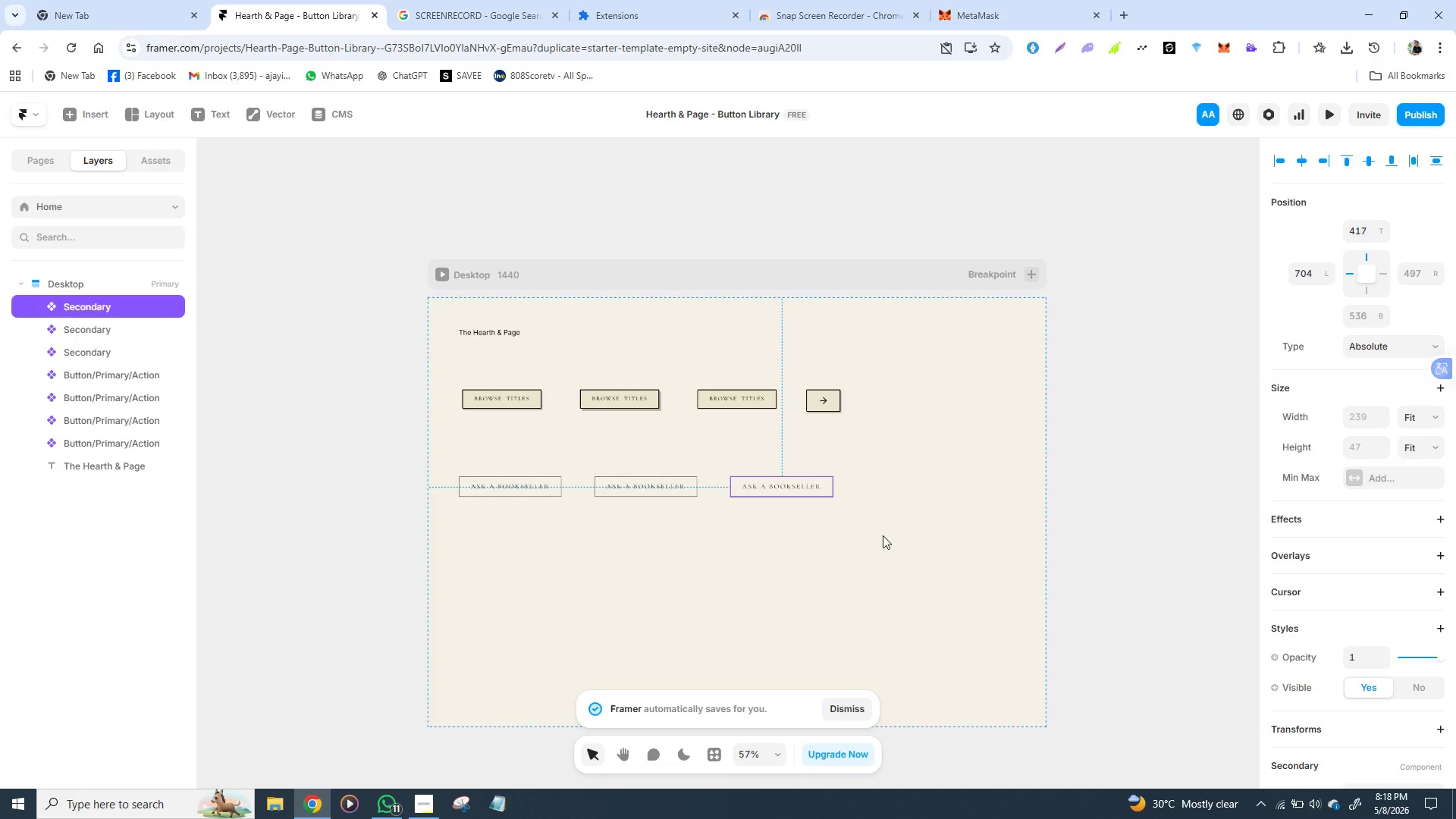 
scroll: coordinate [1315, 528], scroll_direction: down, amount: 3.0
 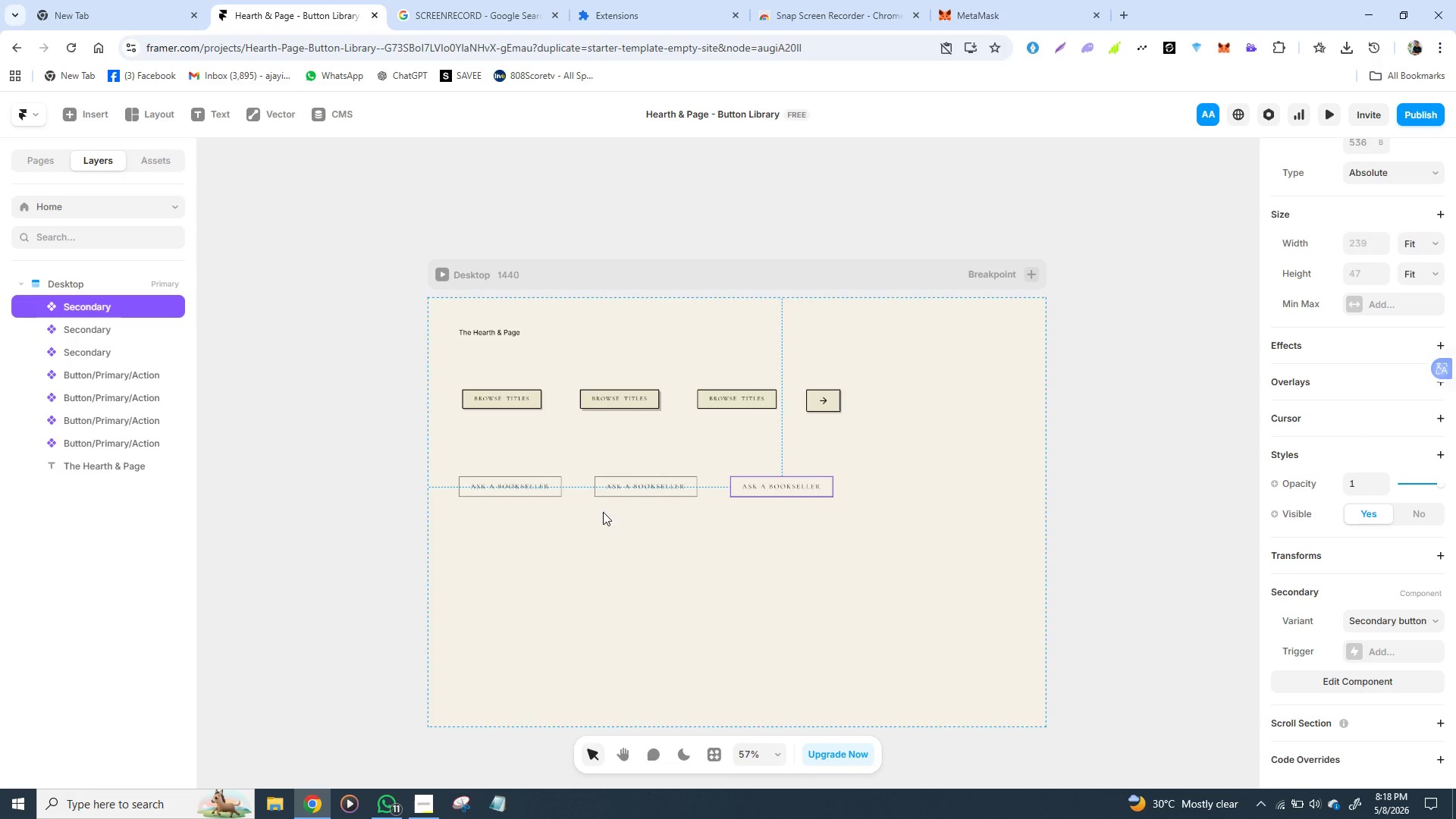 
left_click([535, 488])
 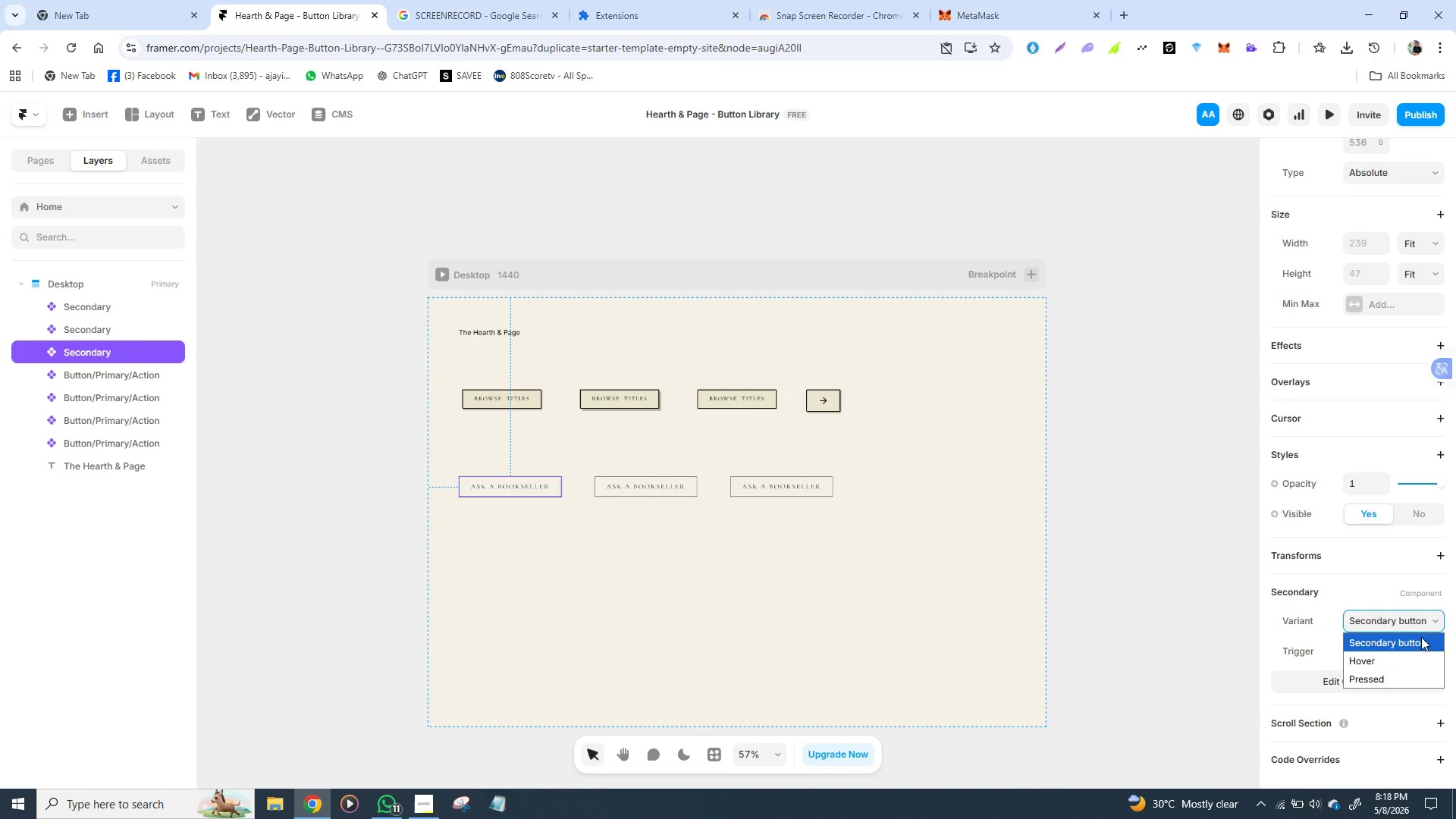 
left_click([1397, 646])
 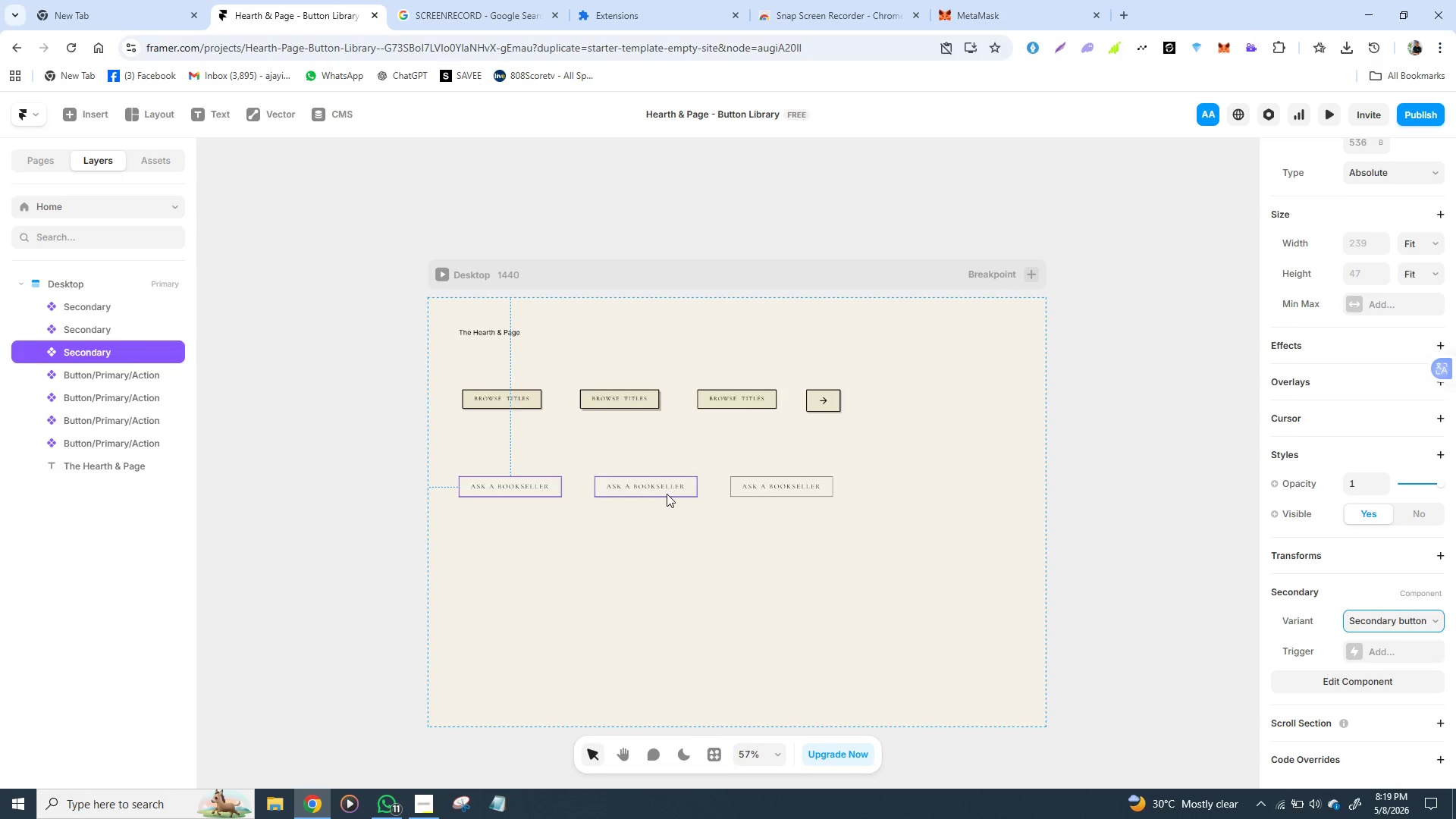 
left_click([663, 491])
 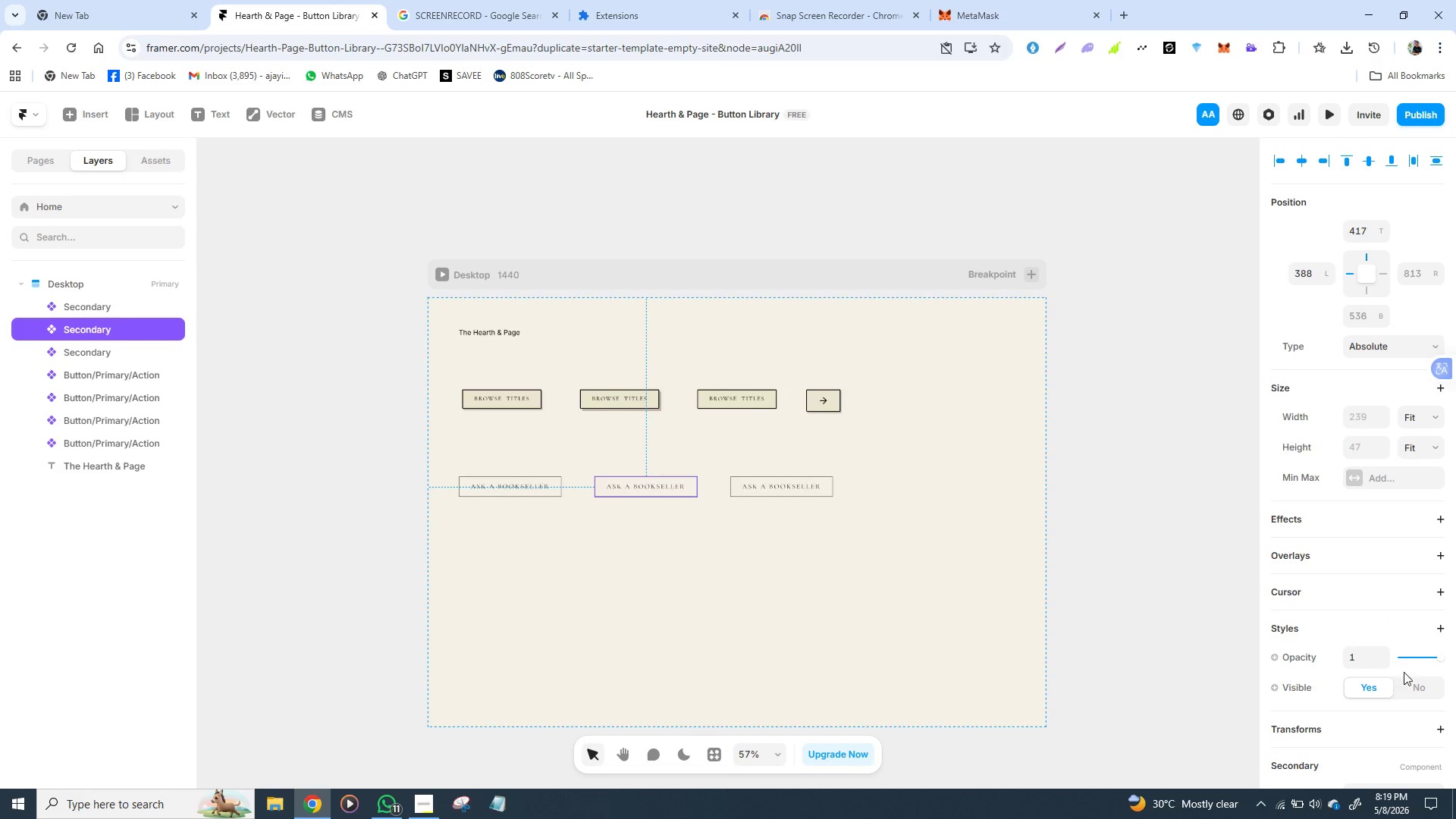 
scroll: coordinate [1400, 687], scroll_direction: down, amount: 3.0
 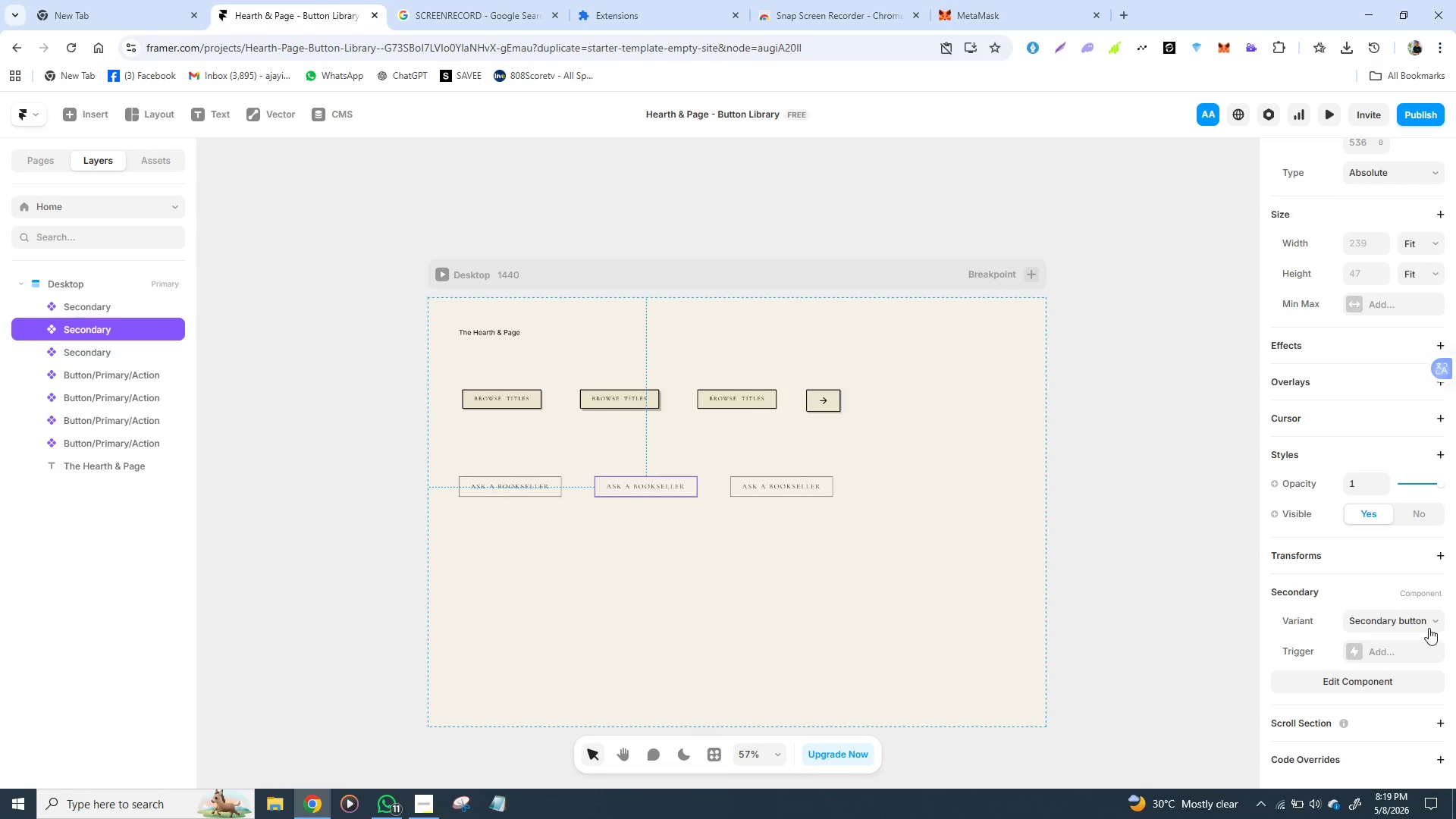 
left_click([1432, 623])
 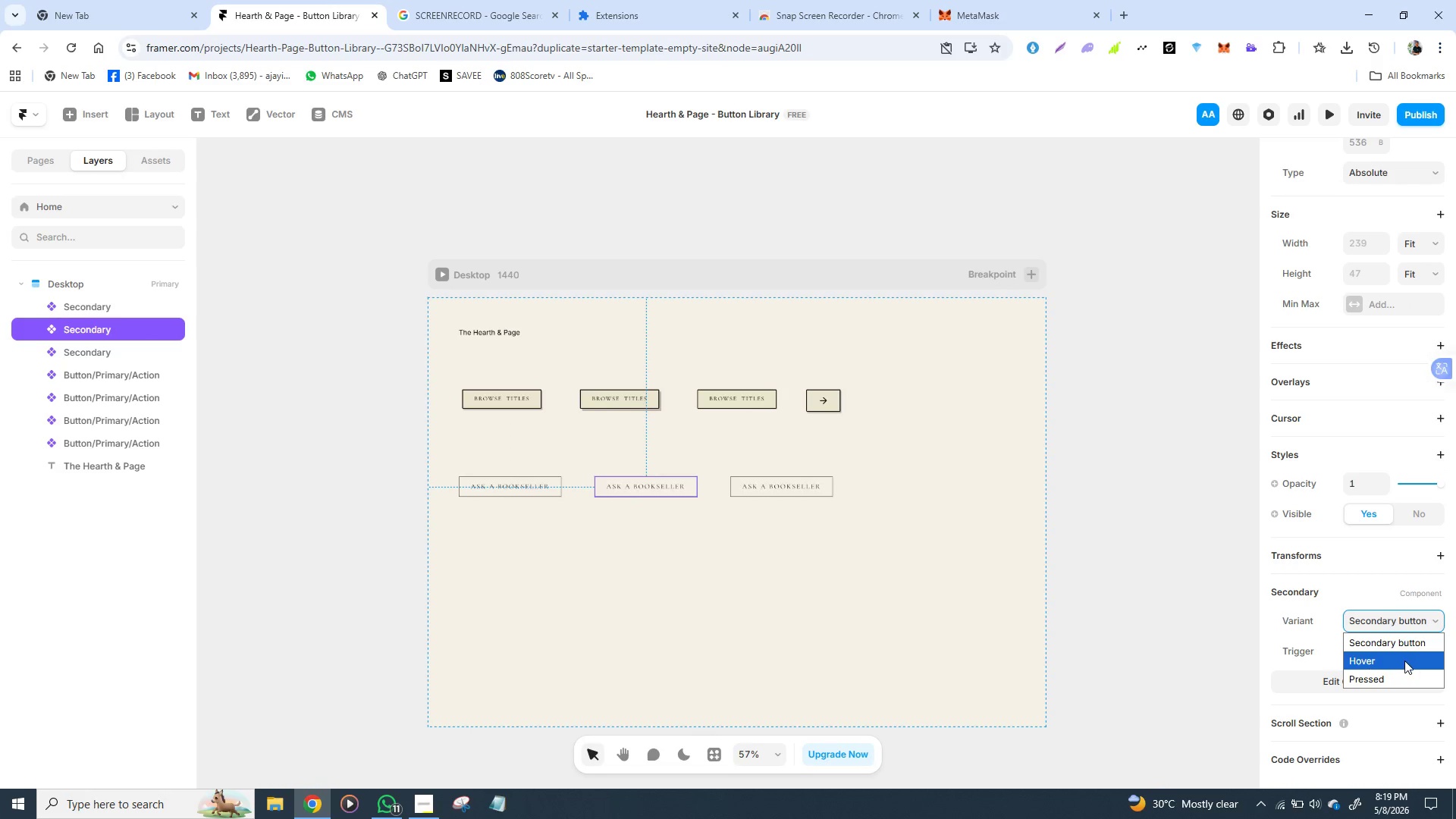 
left_click([1404, 661])
 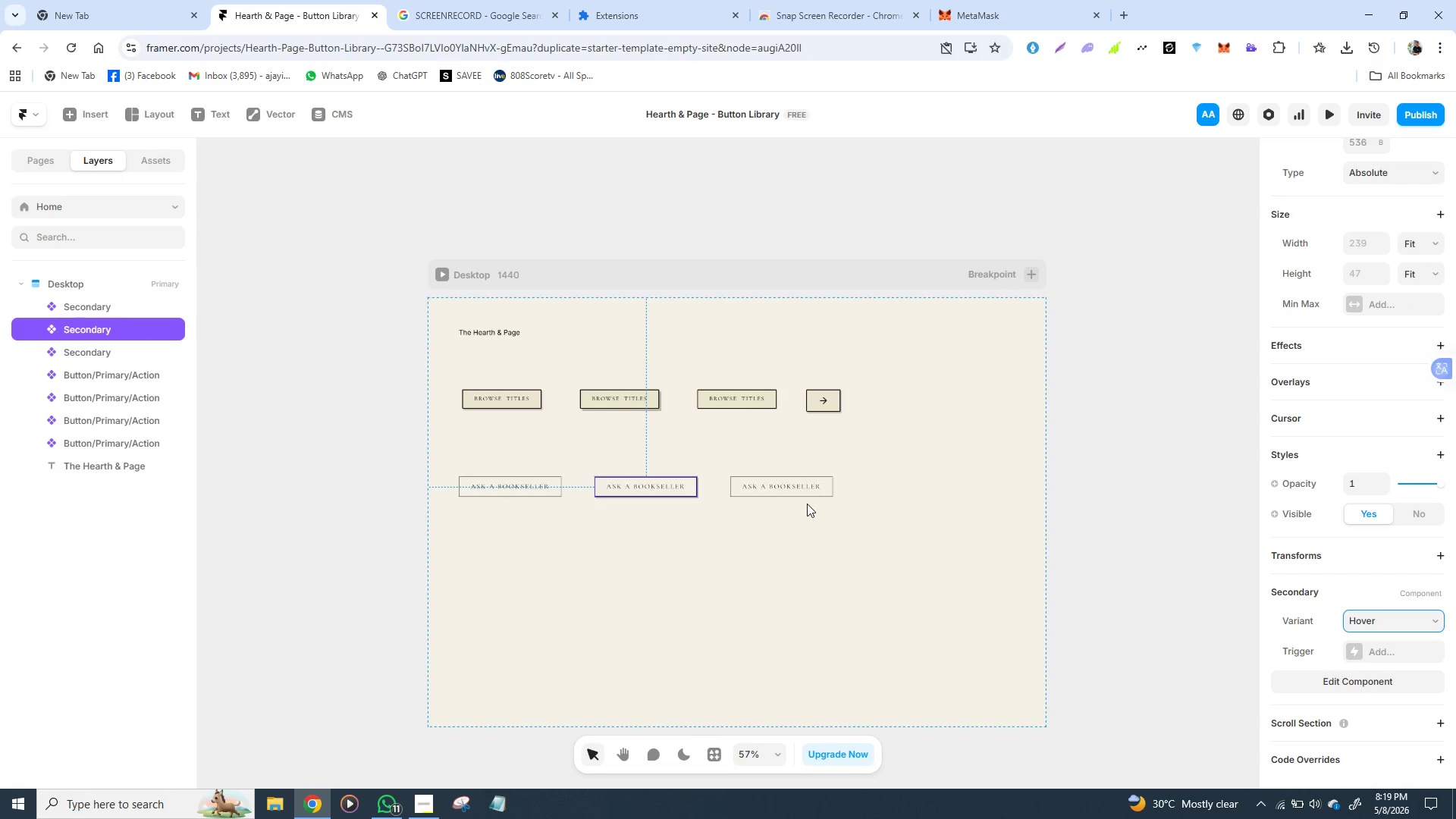 
left_click([803, 492])
 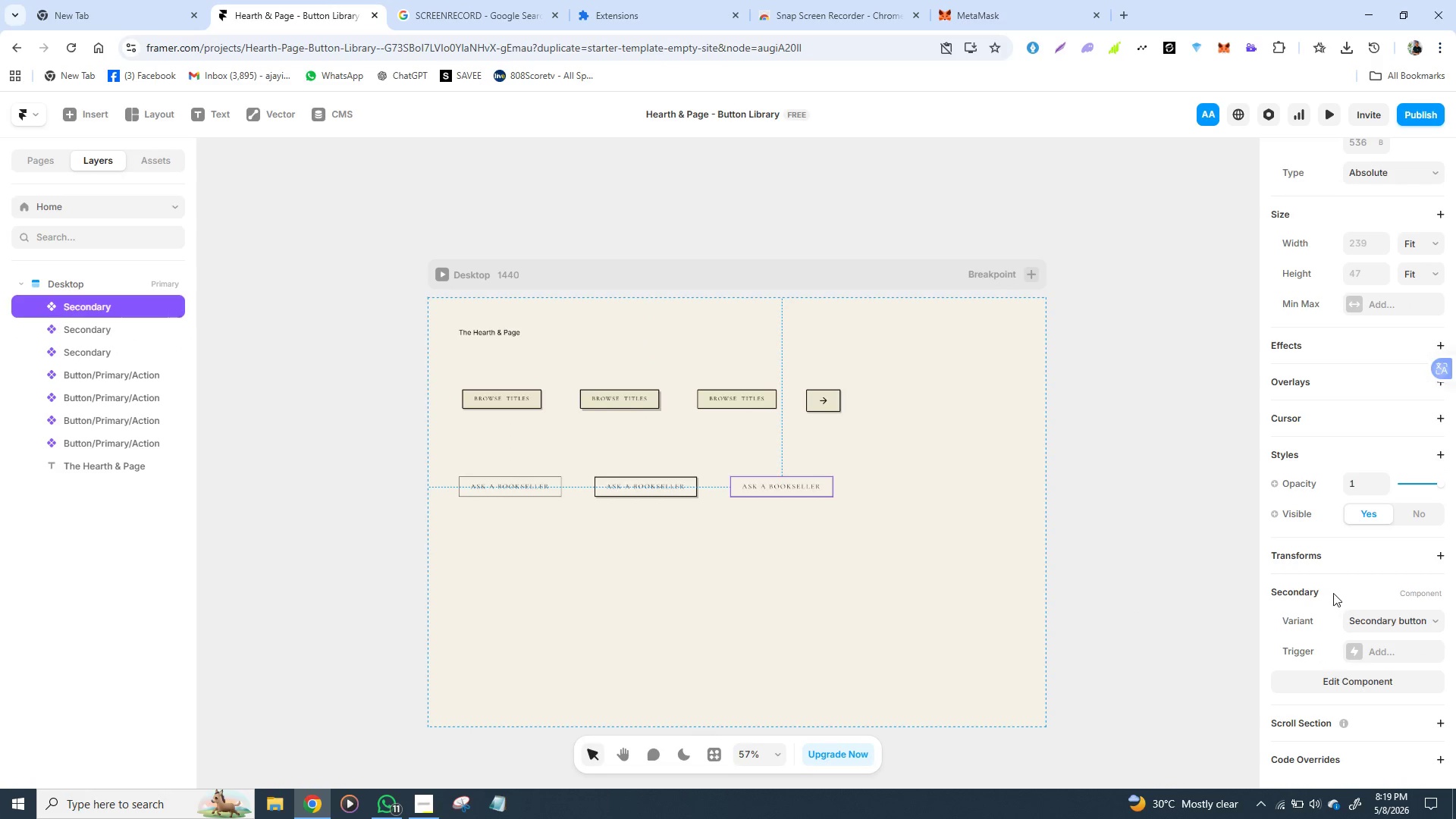 
scroll: coordinate [1335, 590], scroll_direction: down, amount: 2.0
 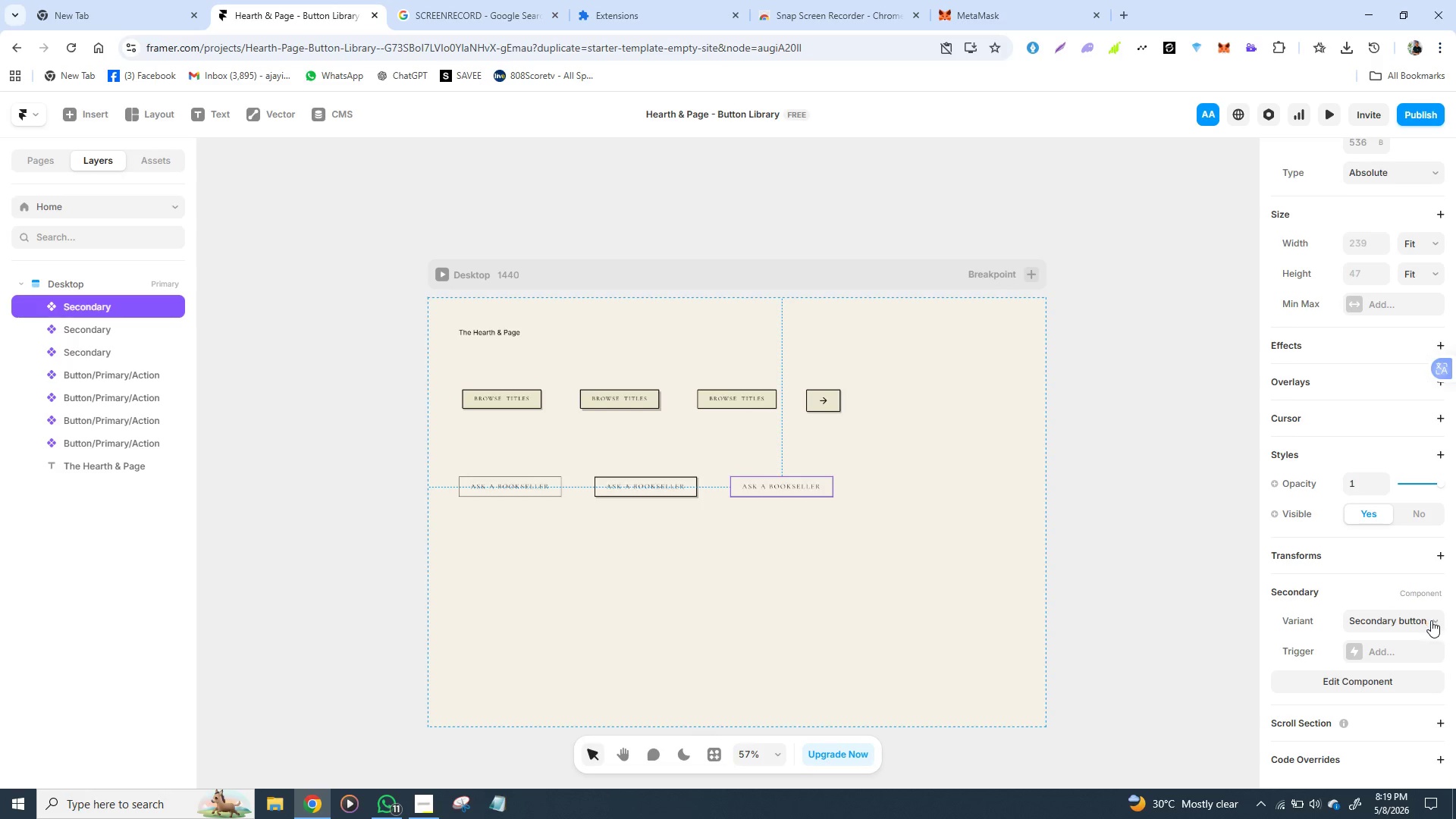 
left_click([1435, 622])
 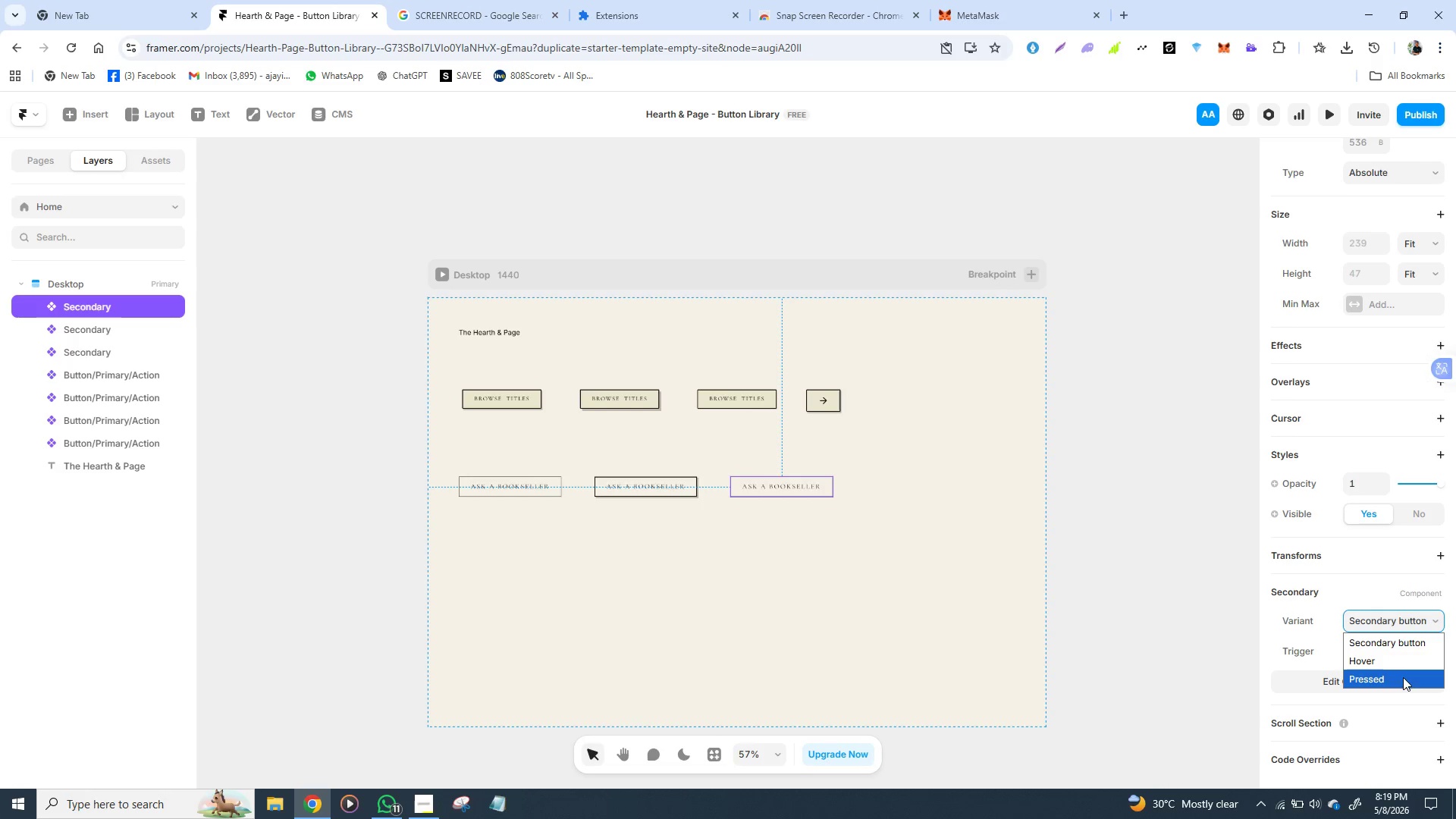 
left_click([1401, 679])
 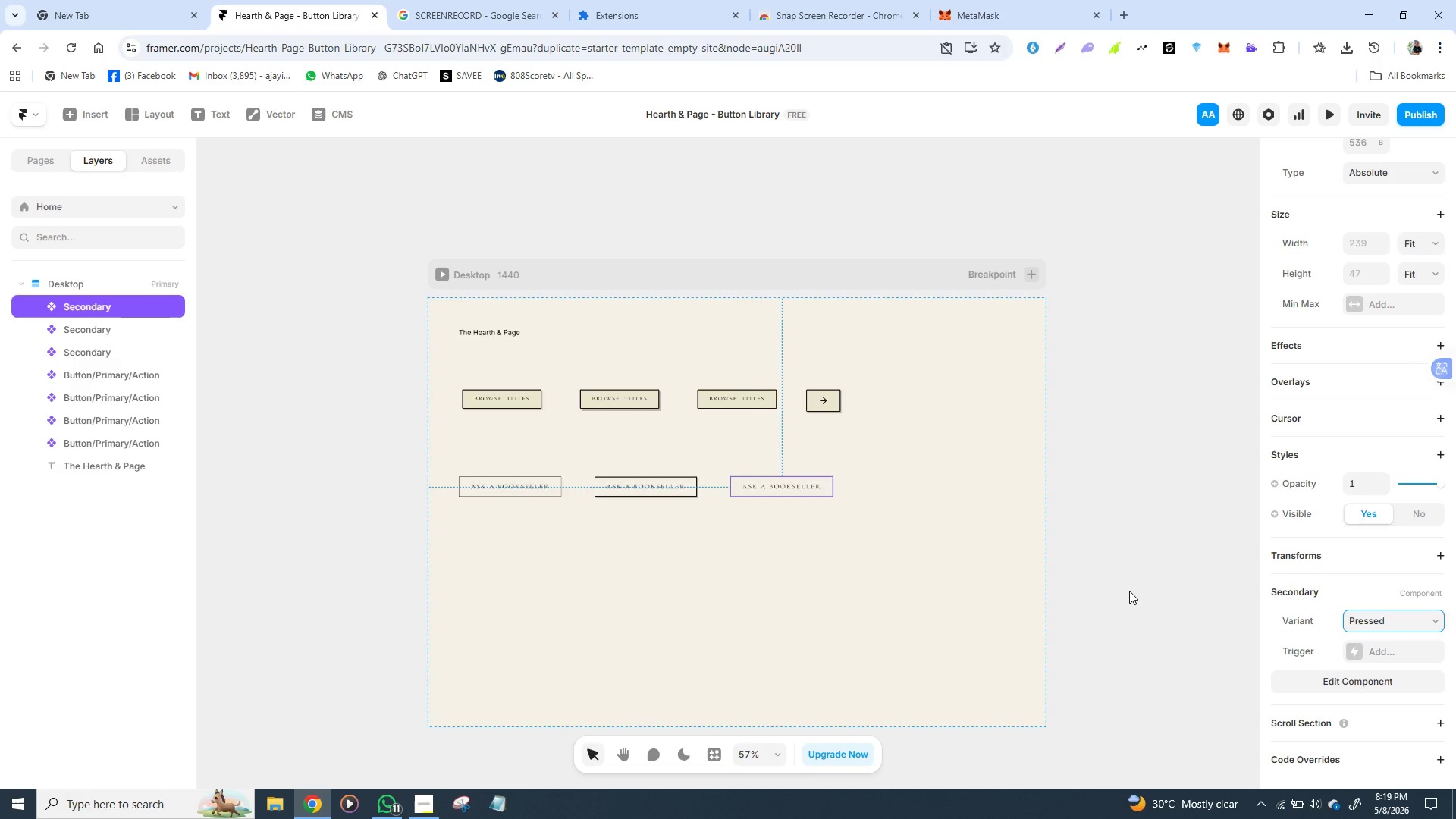 
left_click([1129, 591])
 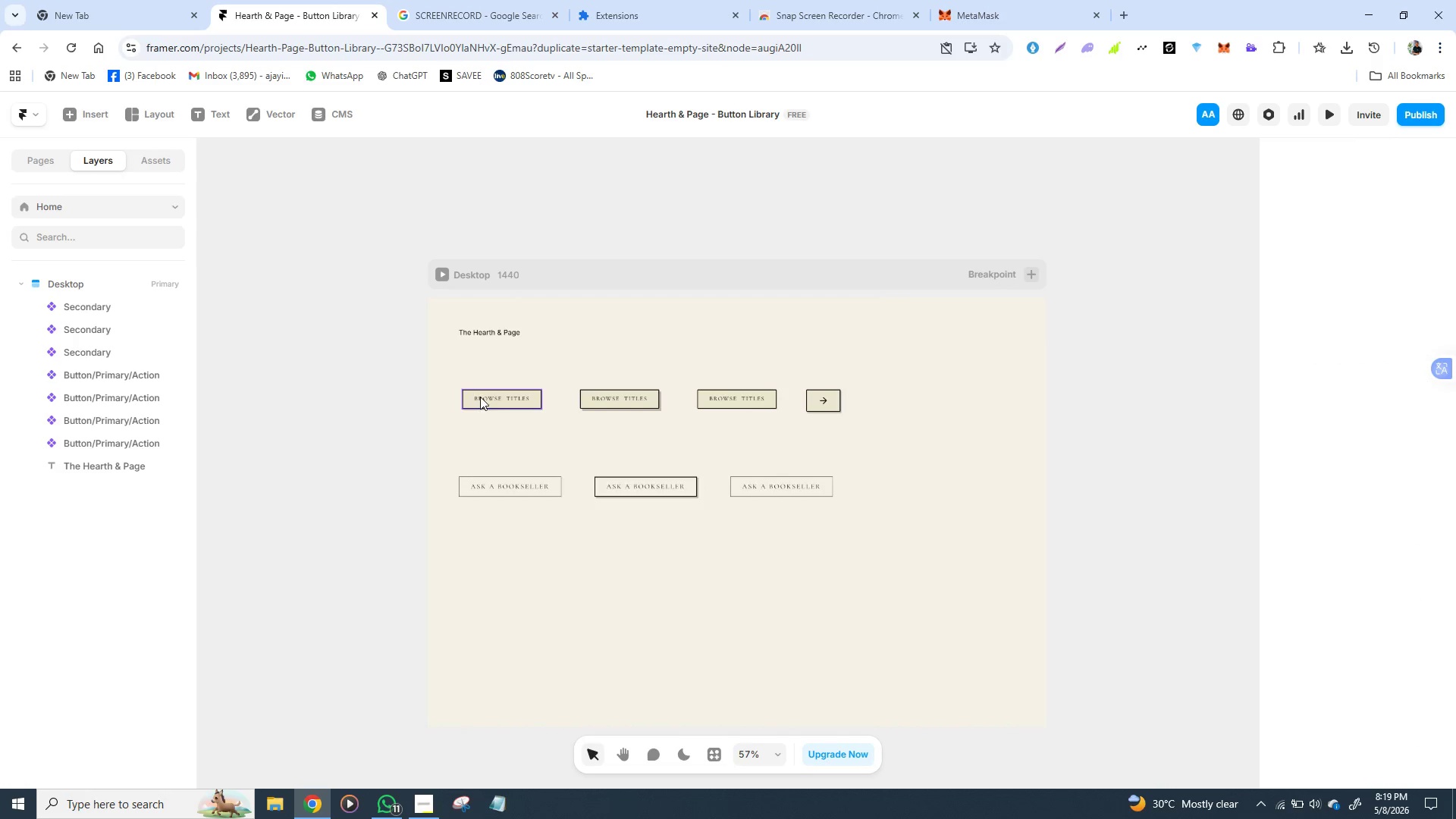 
left_click([482, 397])
 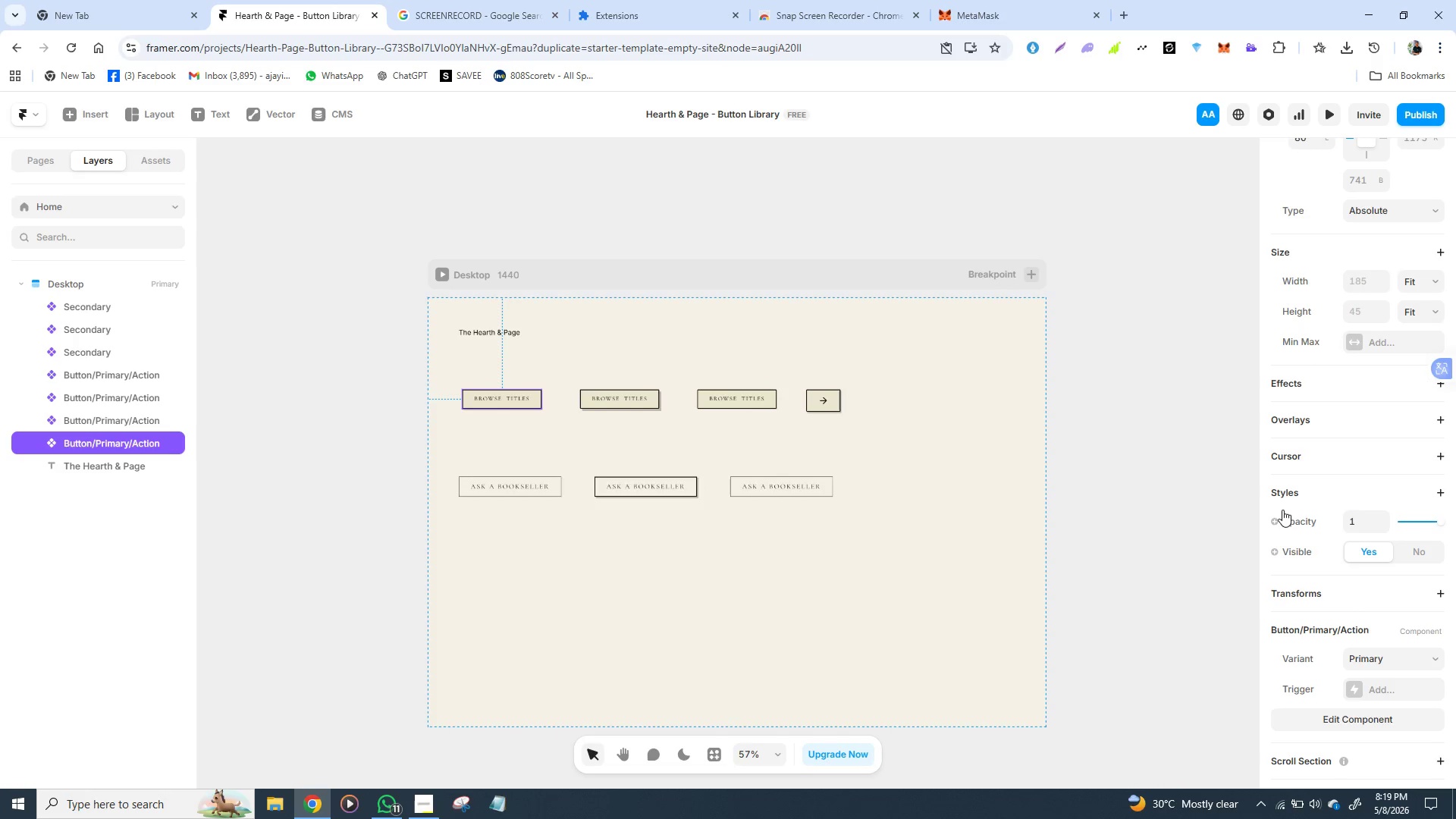 
scroll: coordinate [1312, 524], scroll_direction: down, amount: 1.0
 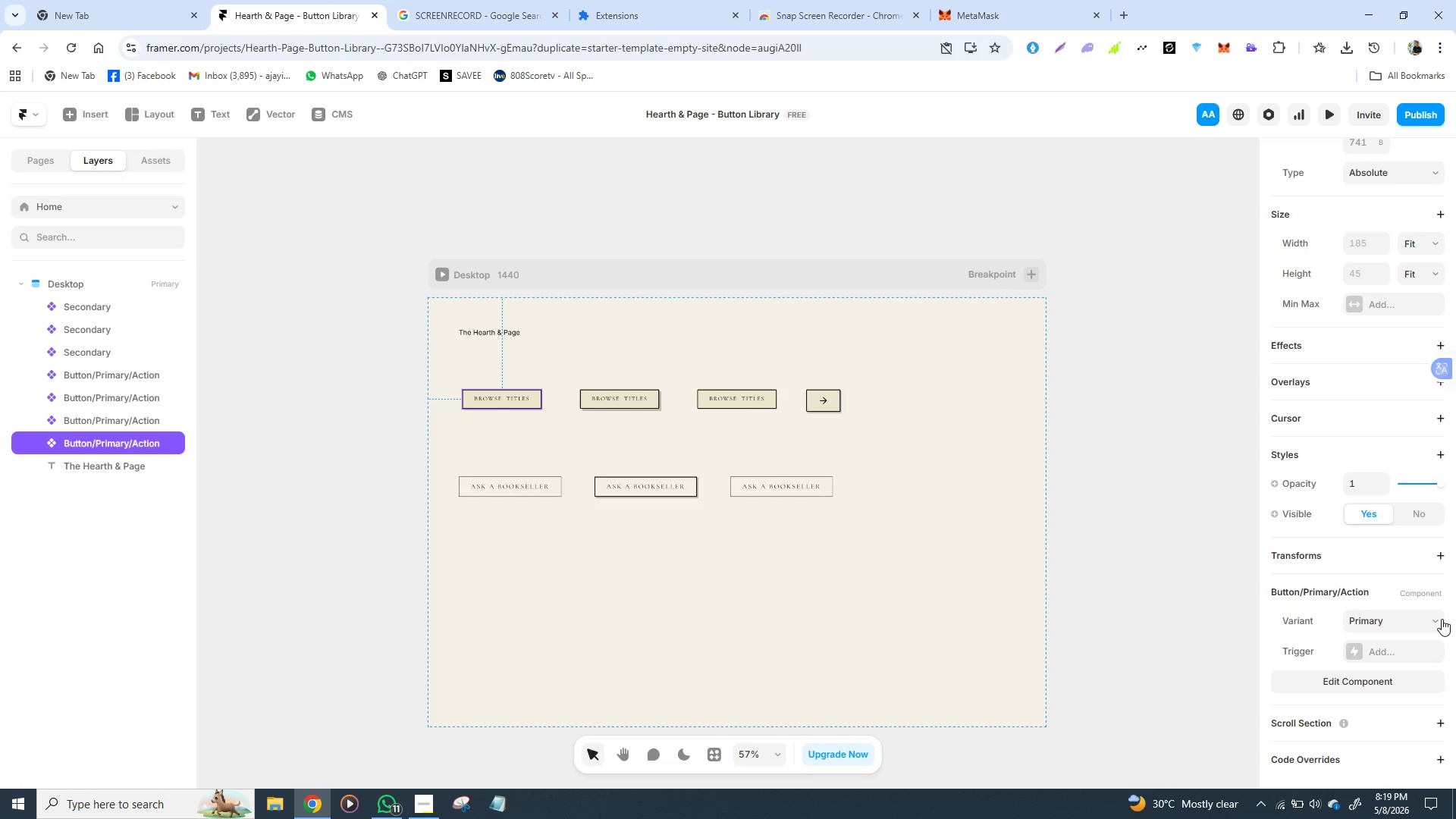 
left_click([1436, 619])
 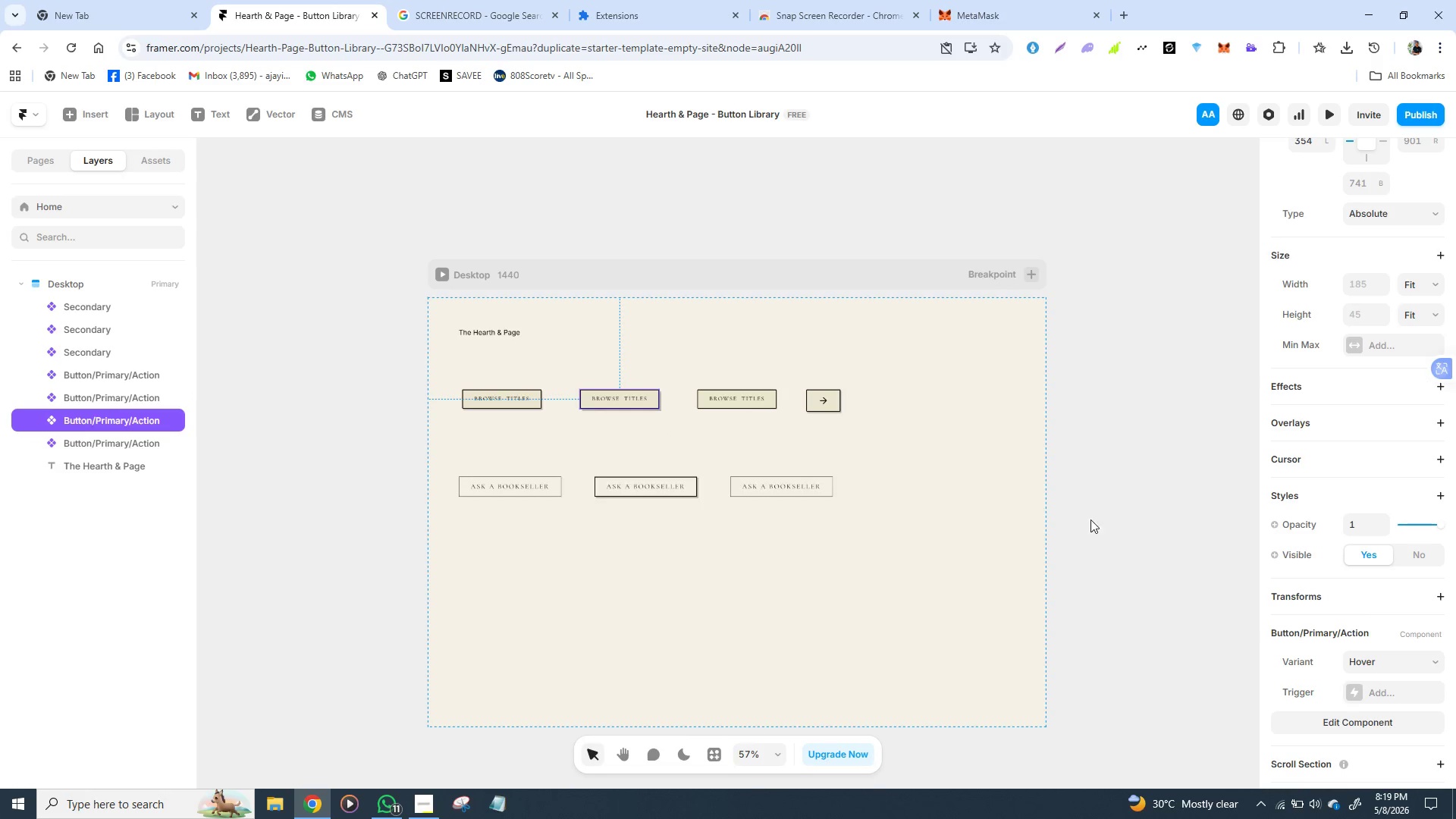 
wait(5.26)
 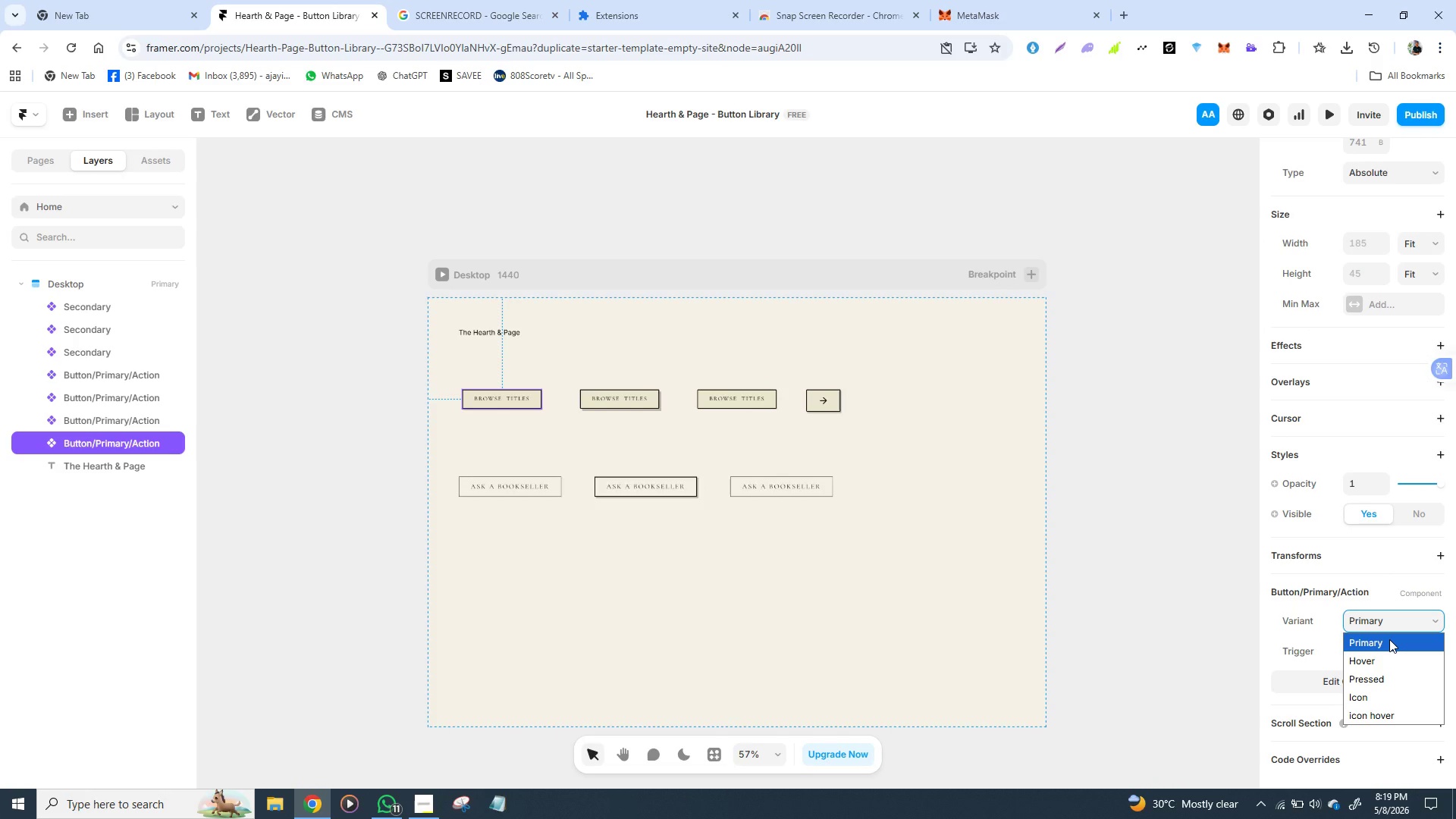 
left_click([1433, 657])
 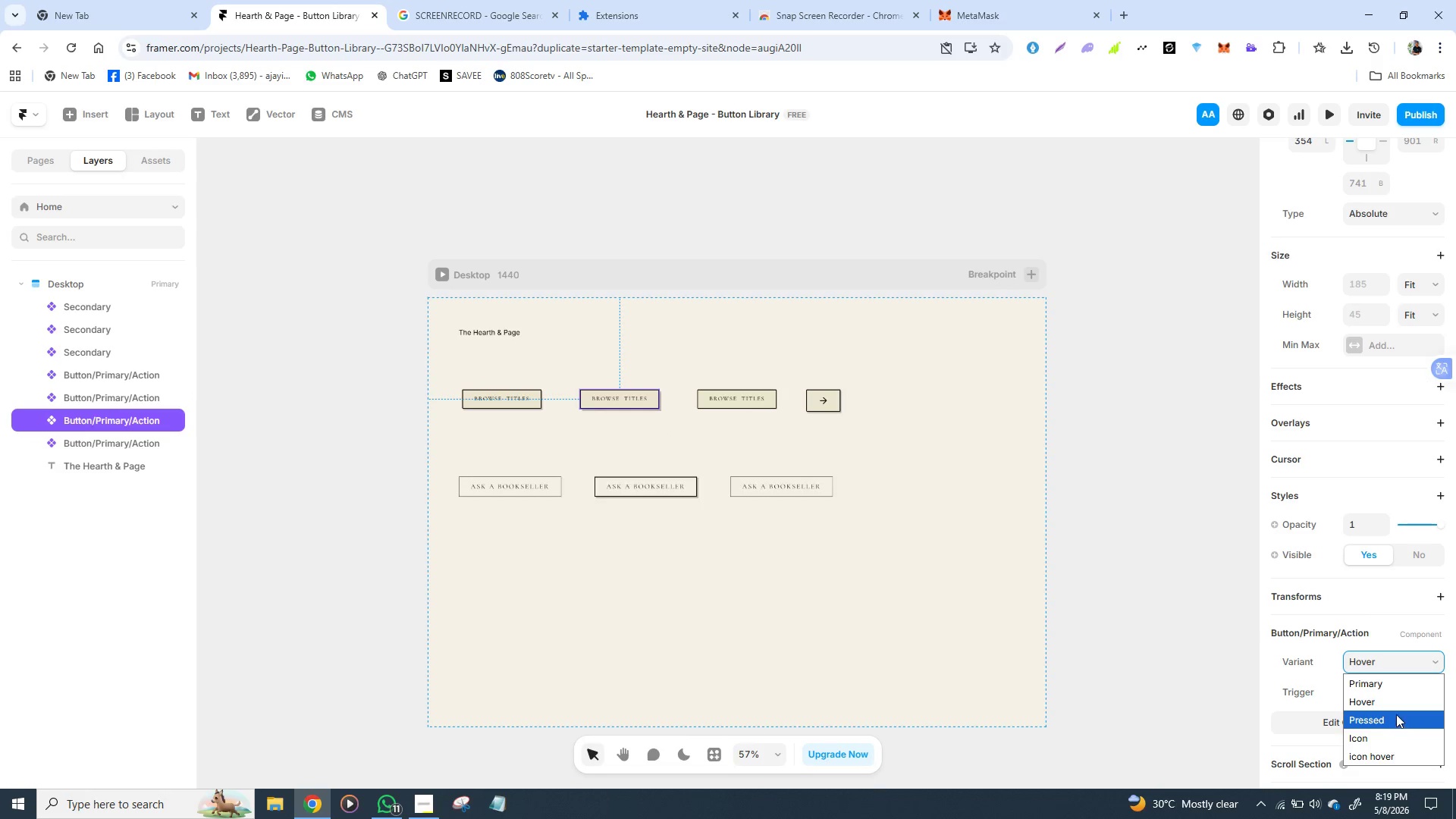 
left_click([1393, 701])
 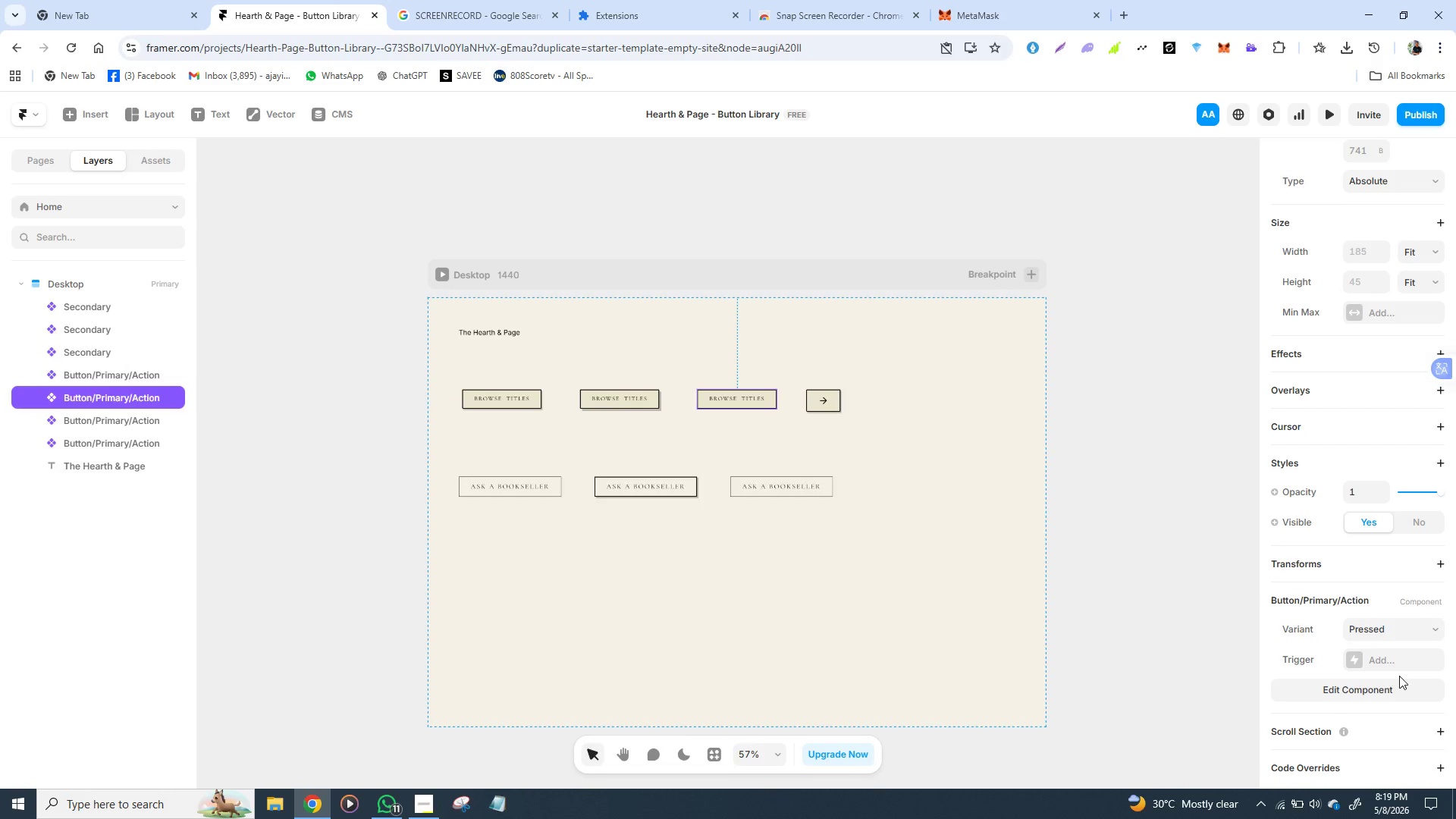 
left_click([1434, 629])
 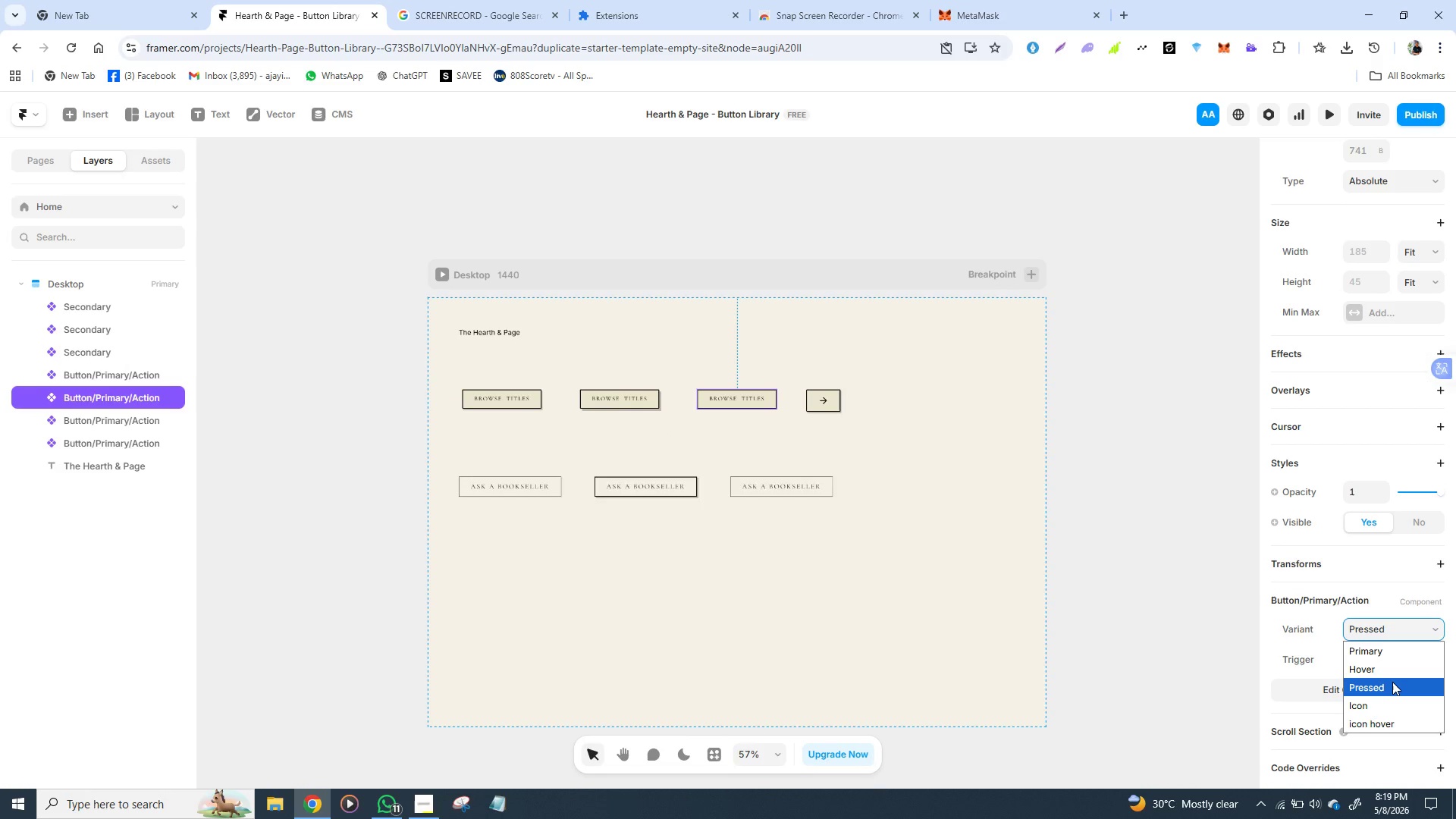 
left_click([1392, 682])
 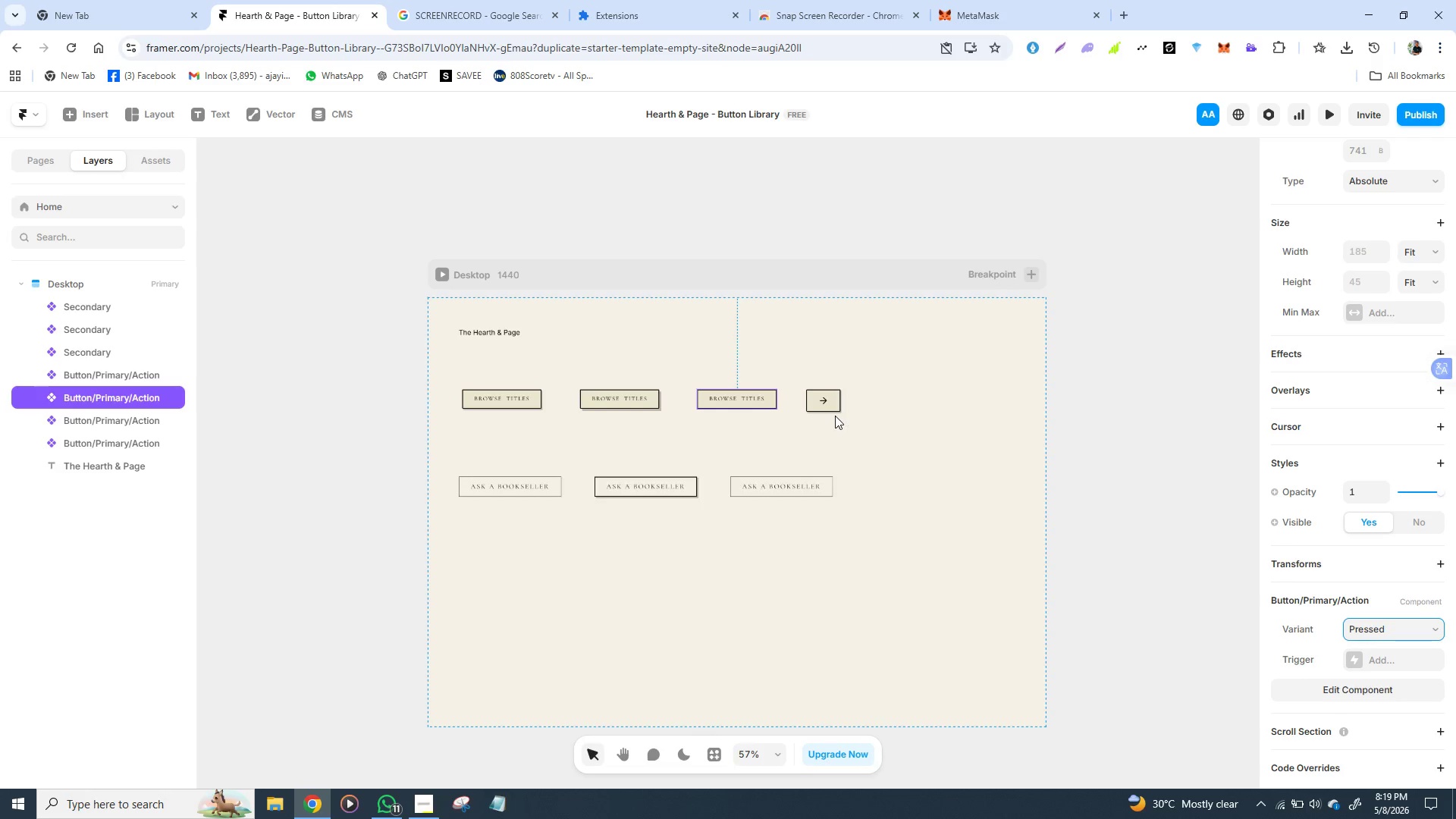 
left_click([833, 408])
 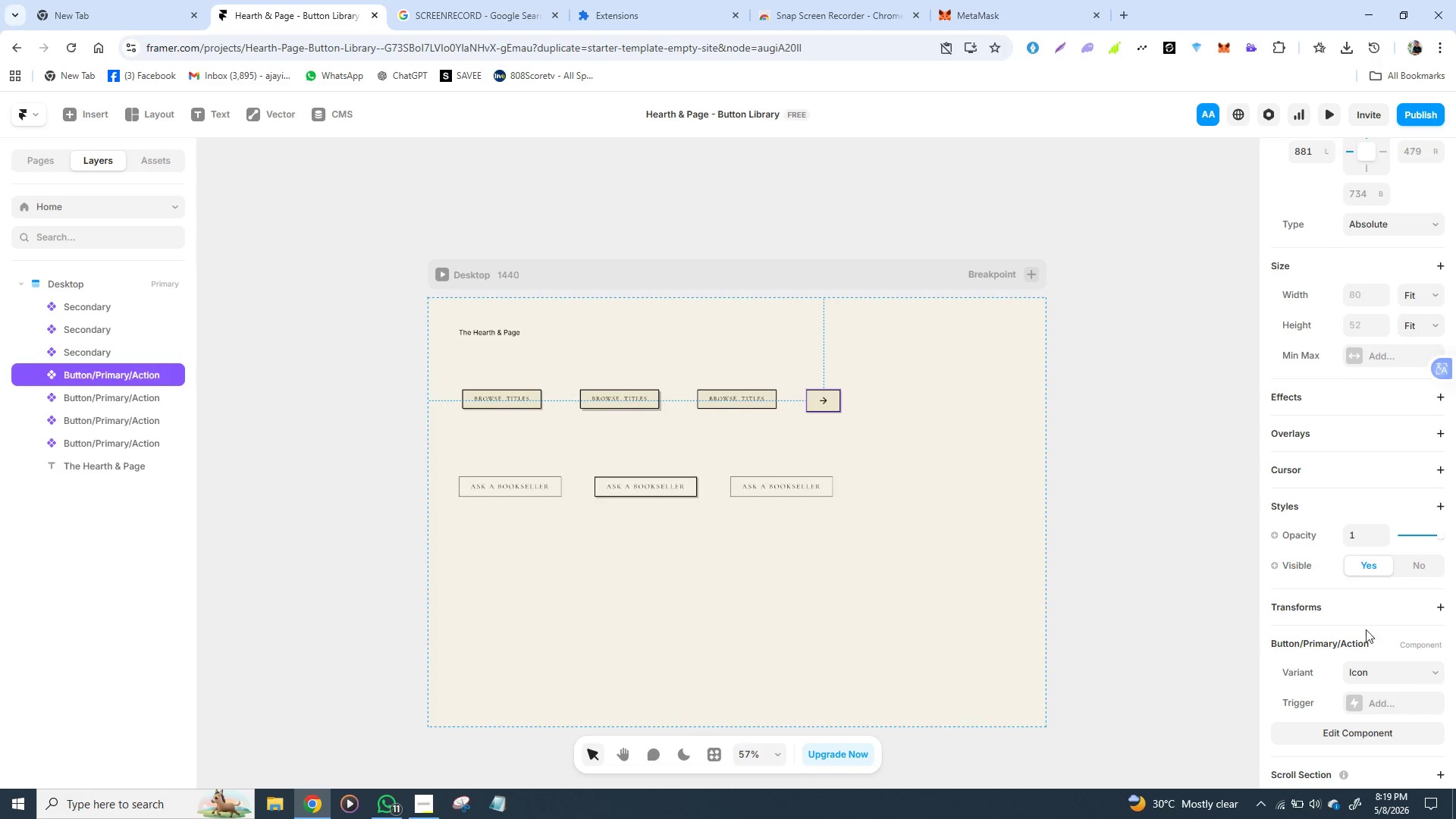 
scroll: coordinate [1382, 648], scroll_direction: down, amount: 2.0
 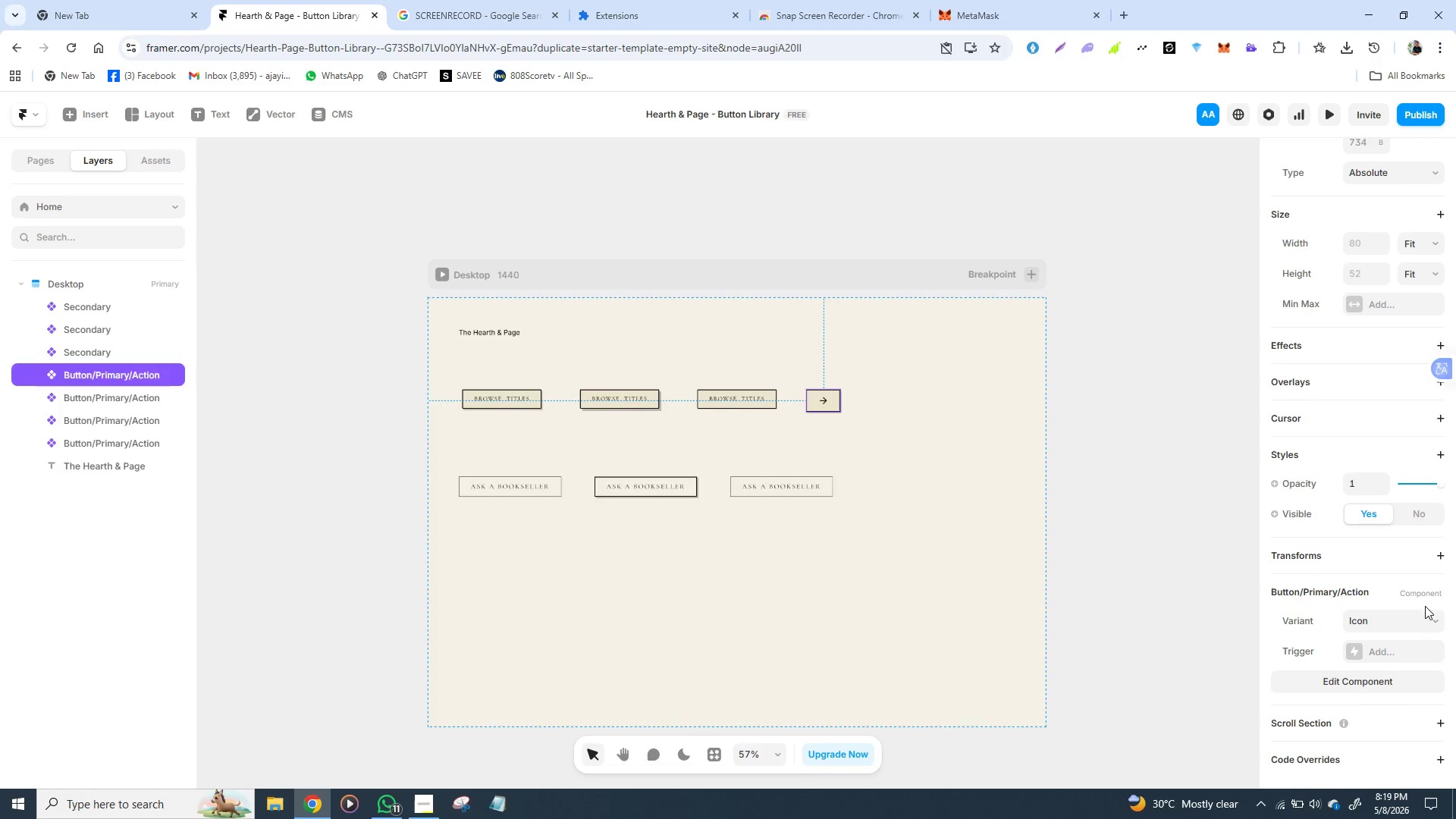 
mouse_move([1424, 640])
 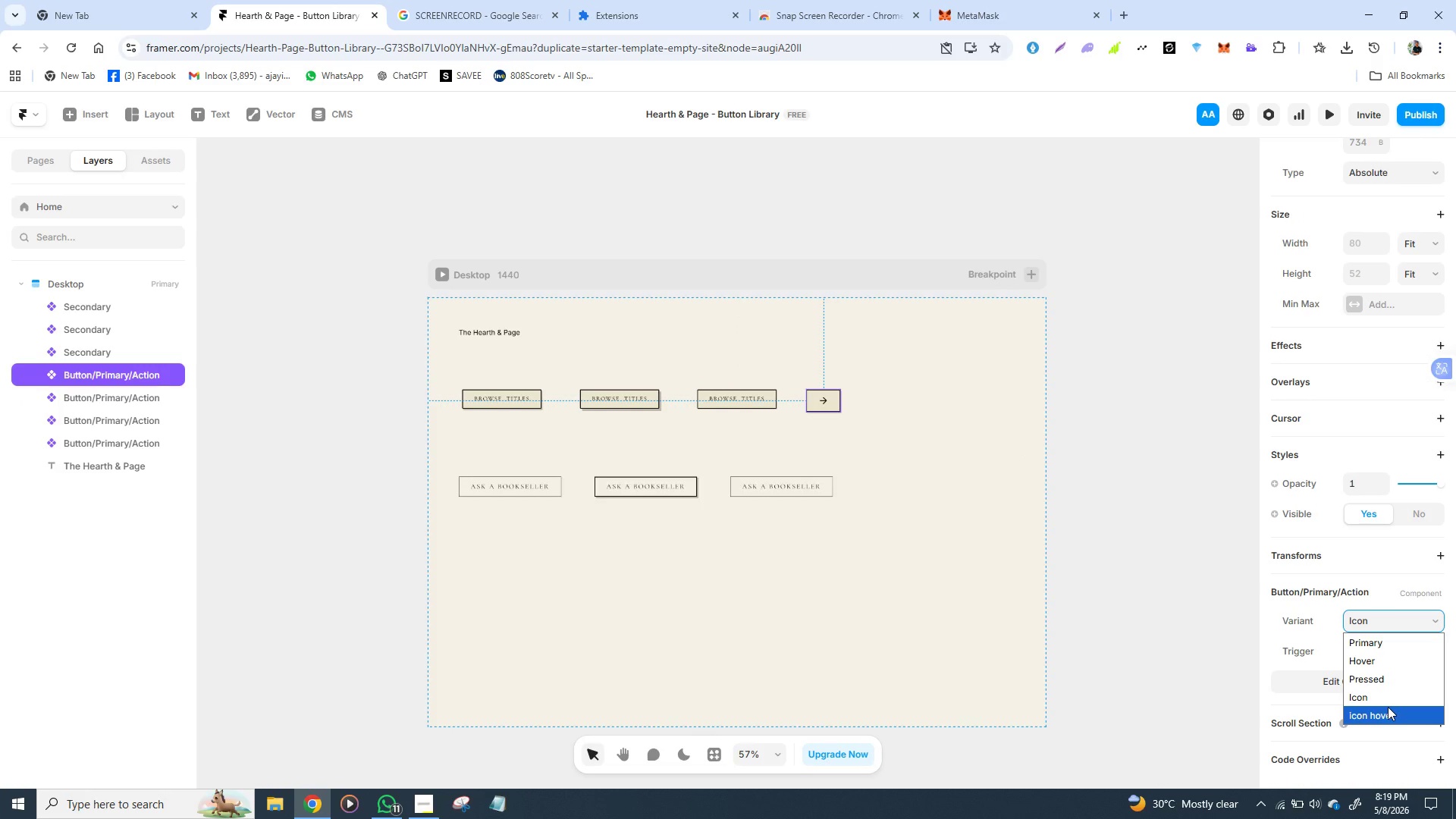 
left_click([1389, 708])
 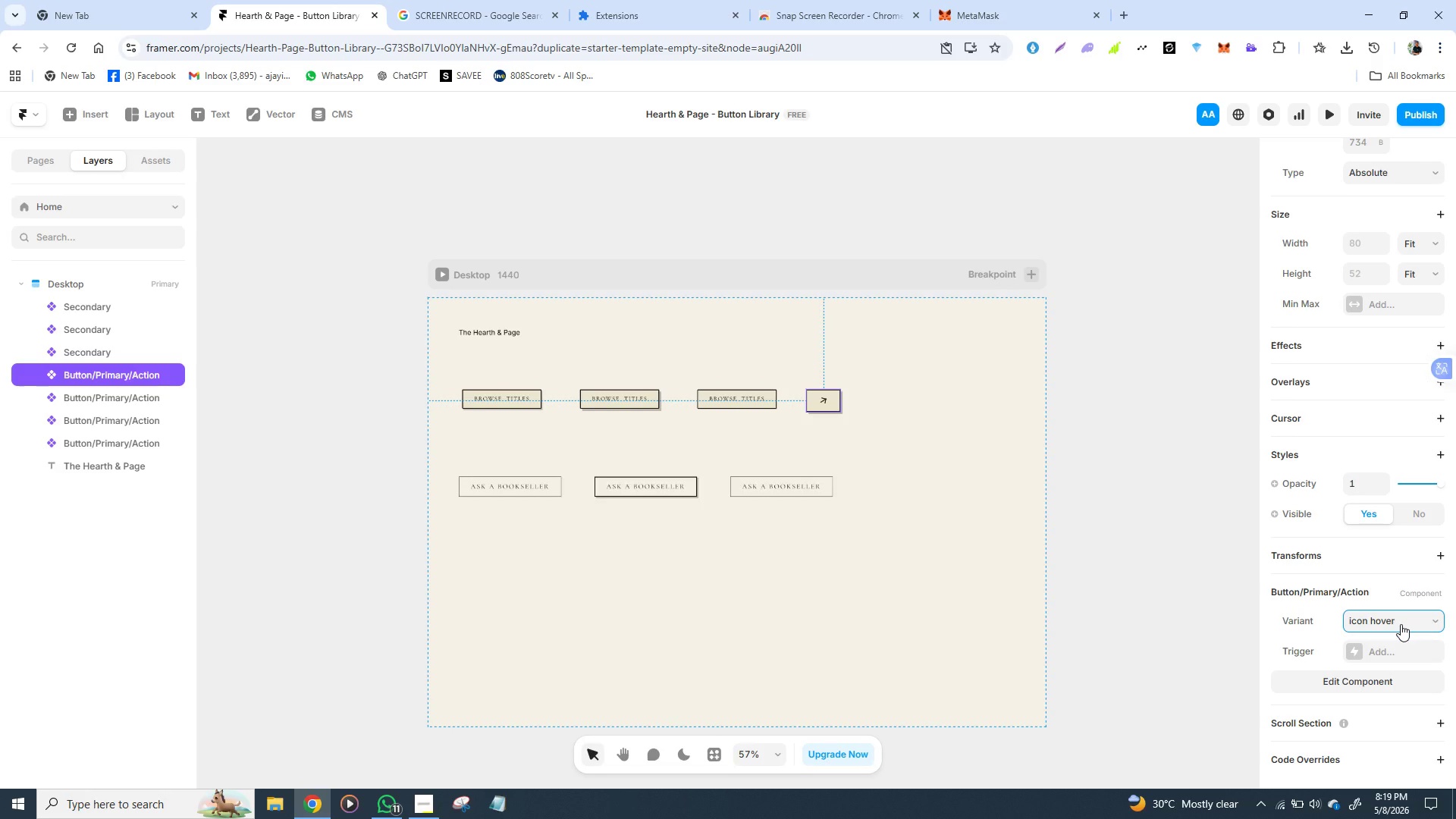 
left_click([1154, 504])
 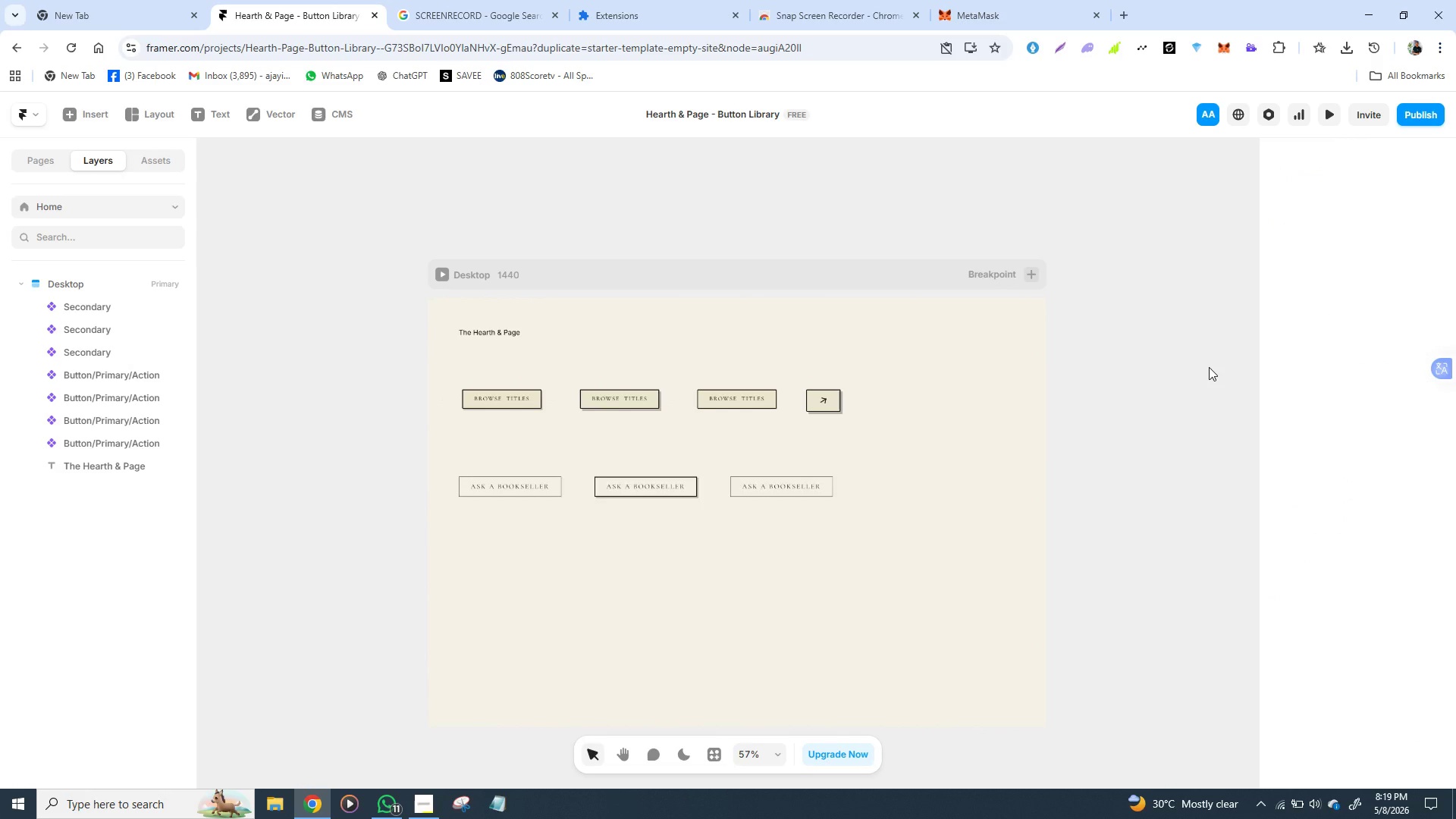 
wait(5.45)
 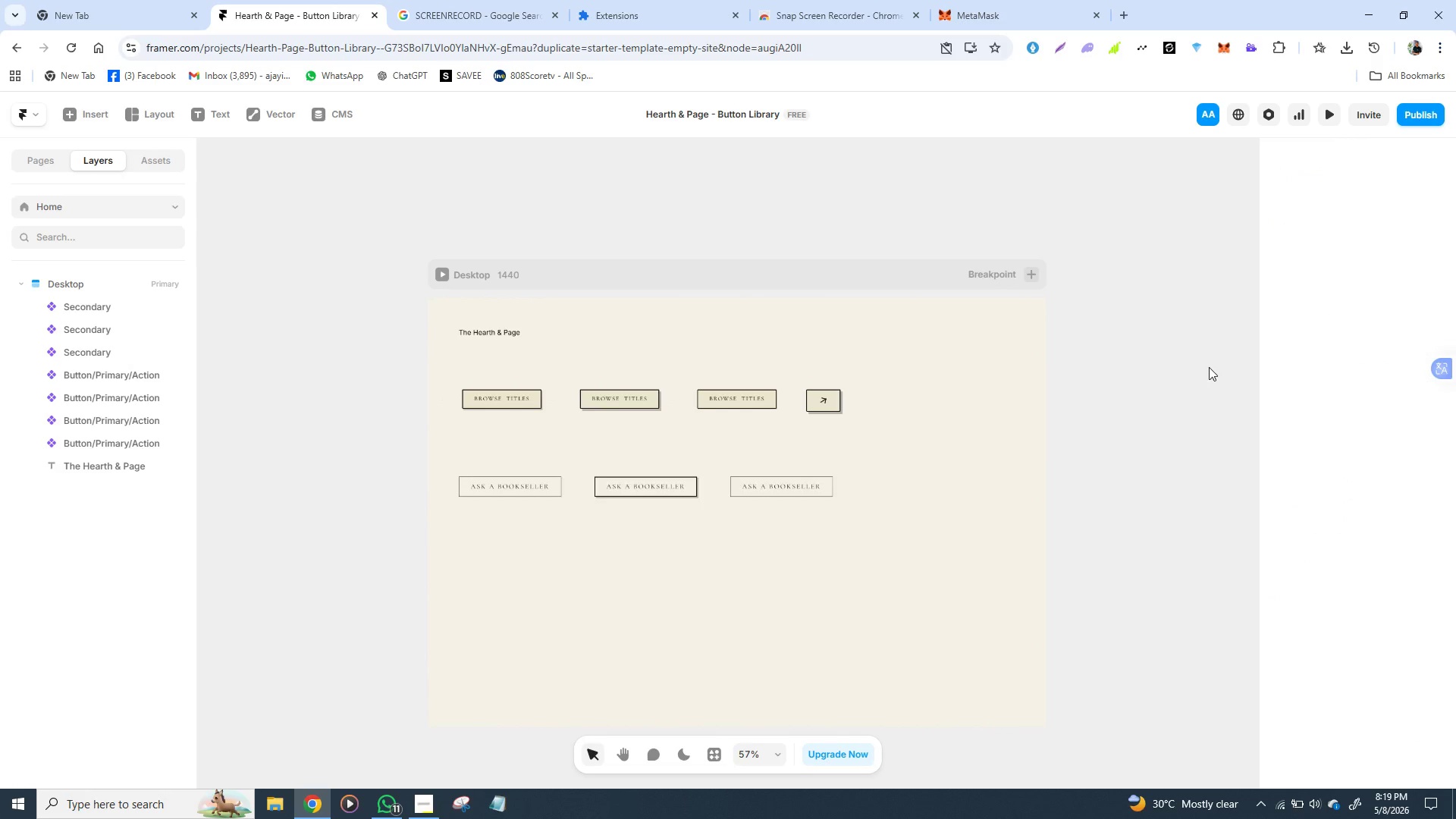 
left_click([980, 461])
 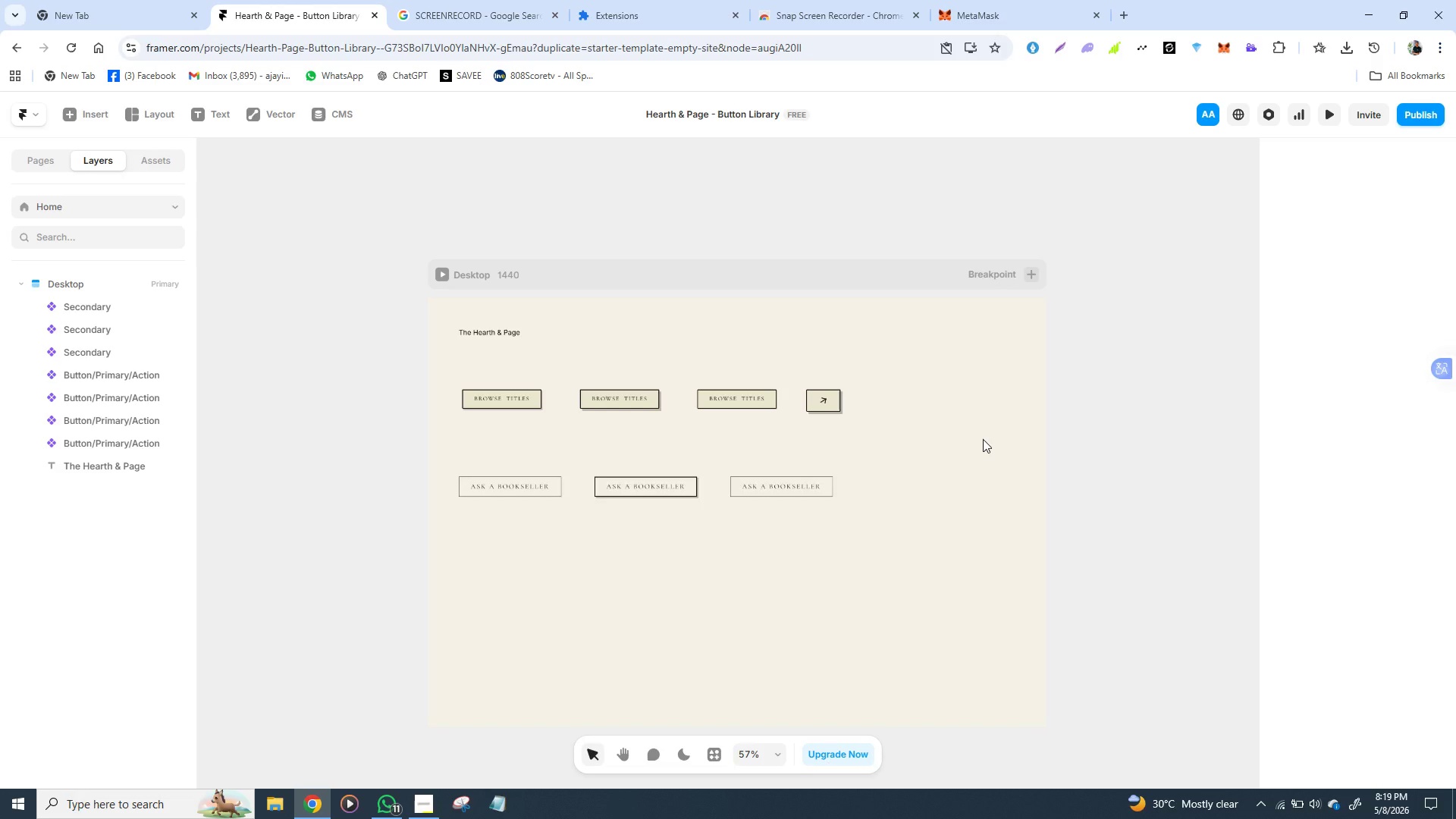 
wait(7.83)
 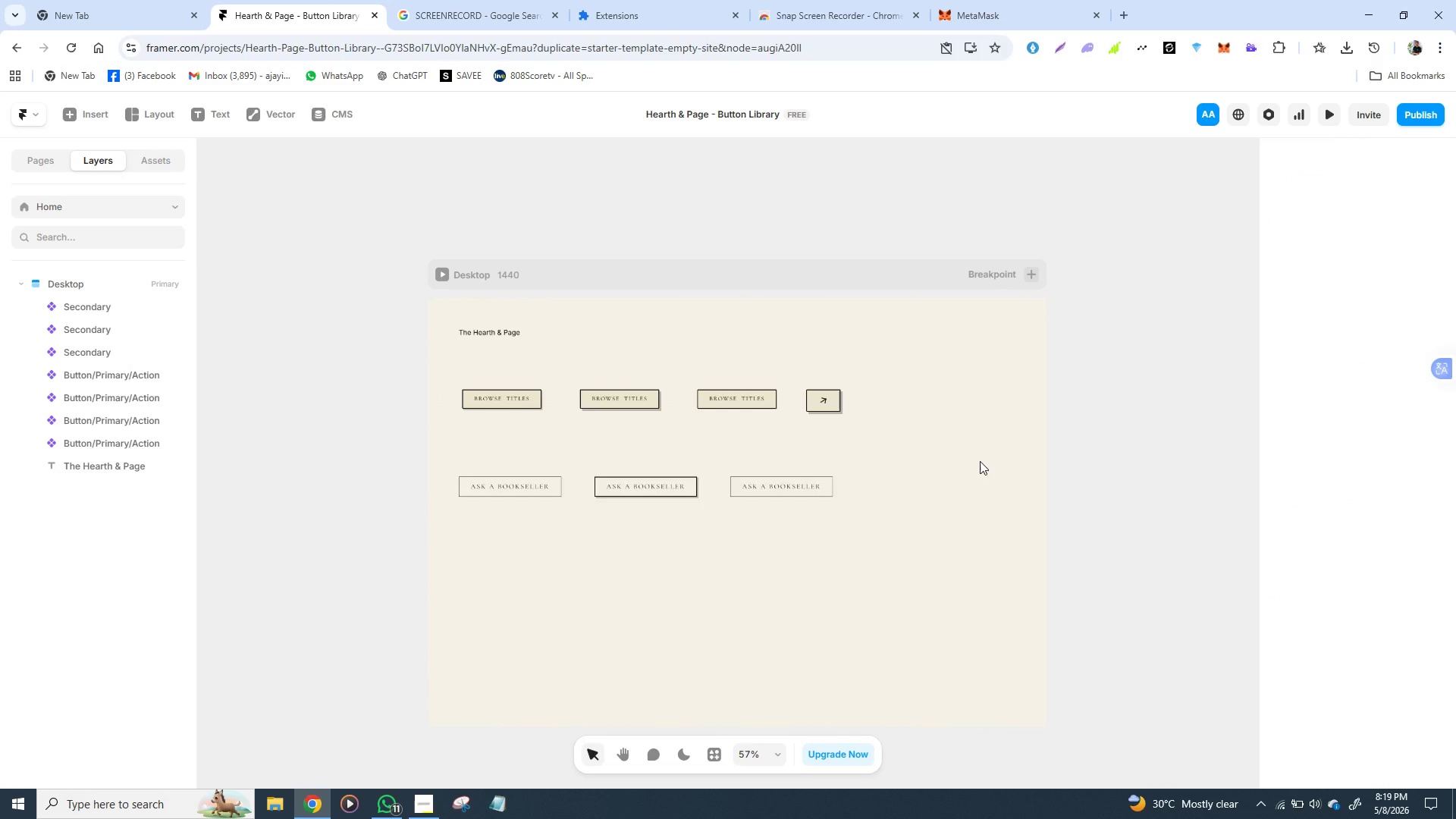 
left_click([885, 388])
 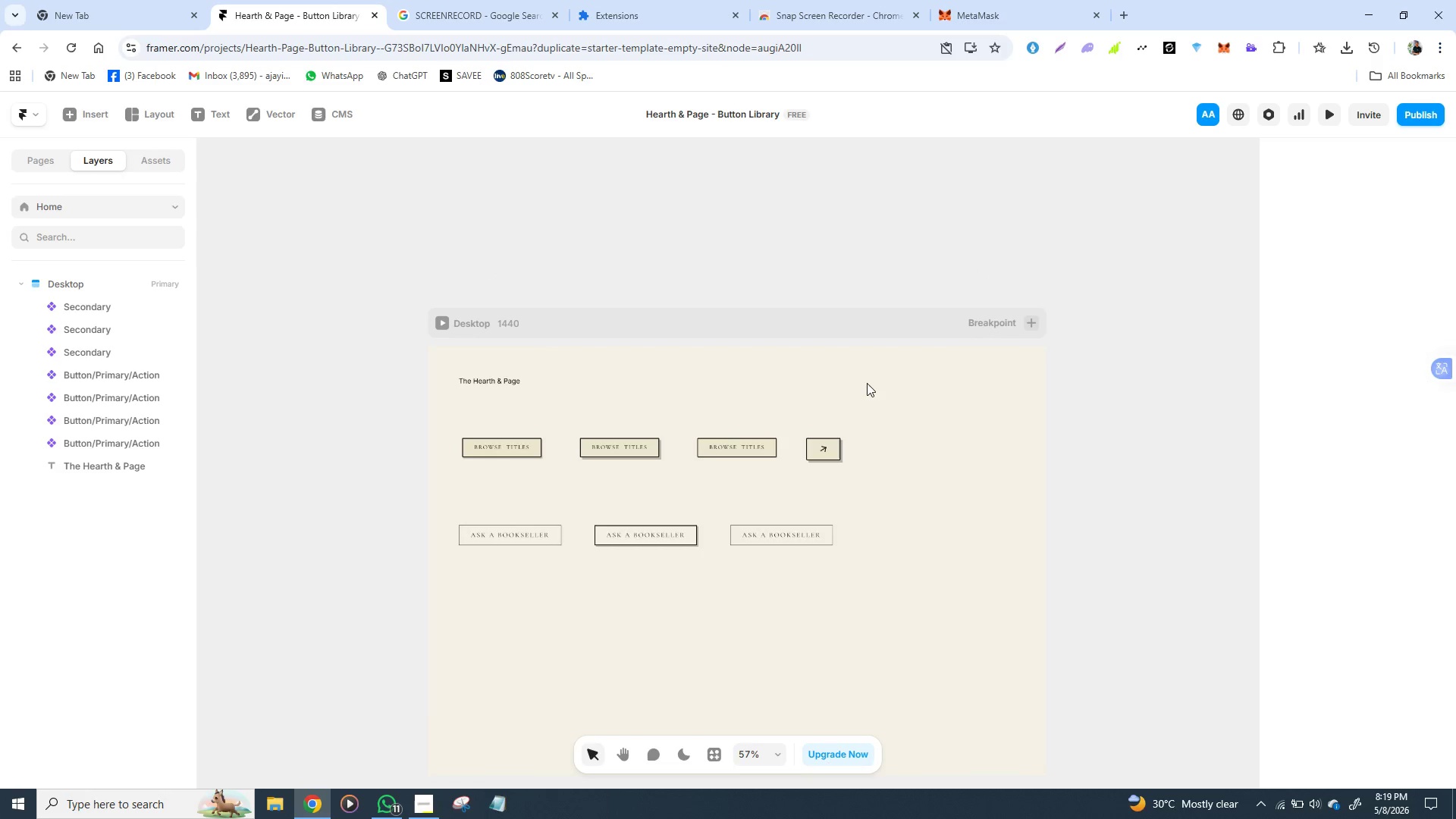 
left_click([885, 388])
 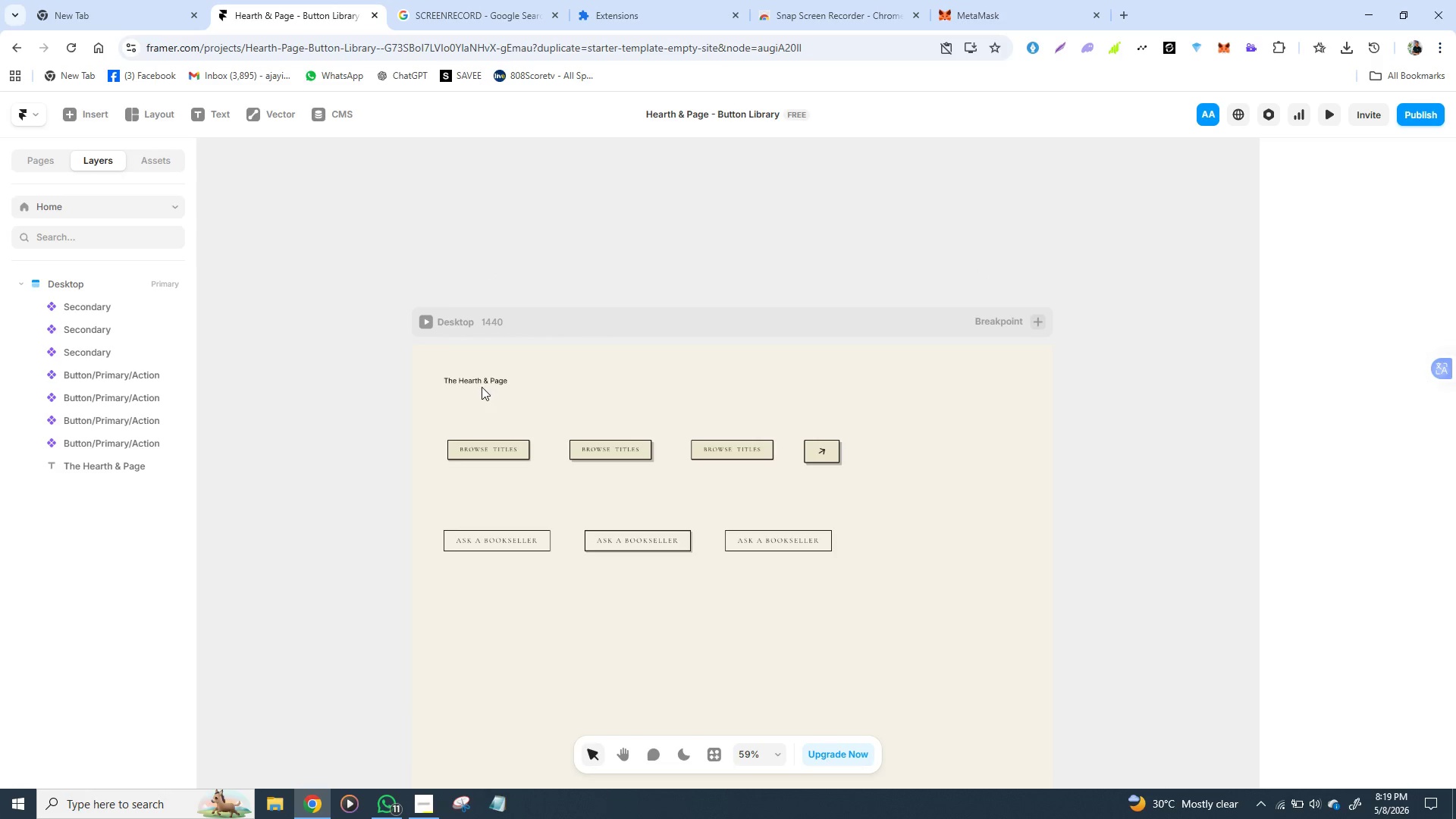 
left_click([482, 384])
 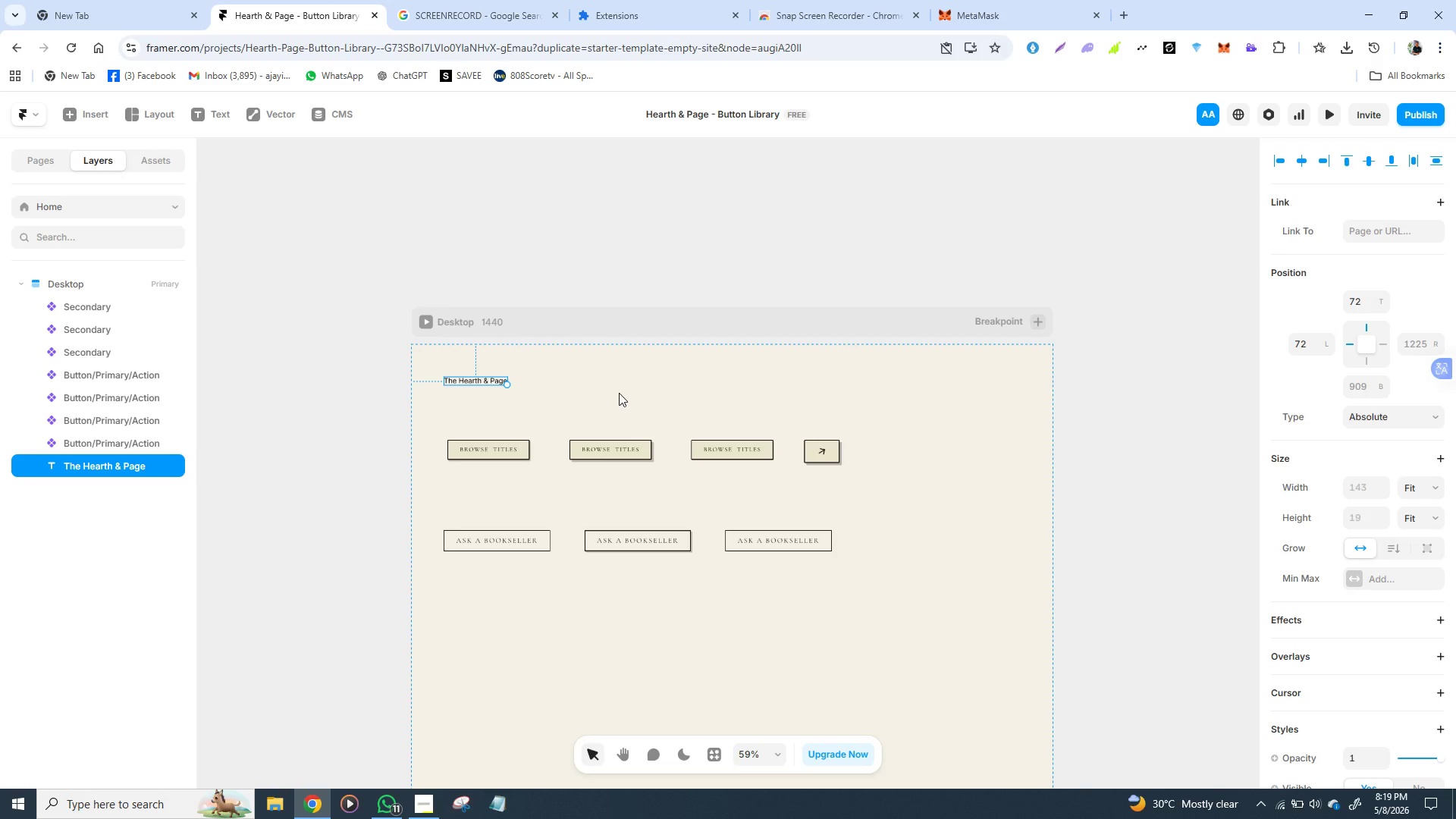 
left_click_drag(start_coordinate=[619, 393], to_coordinate=[620, 402])
 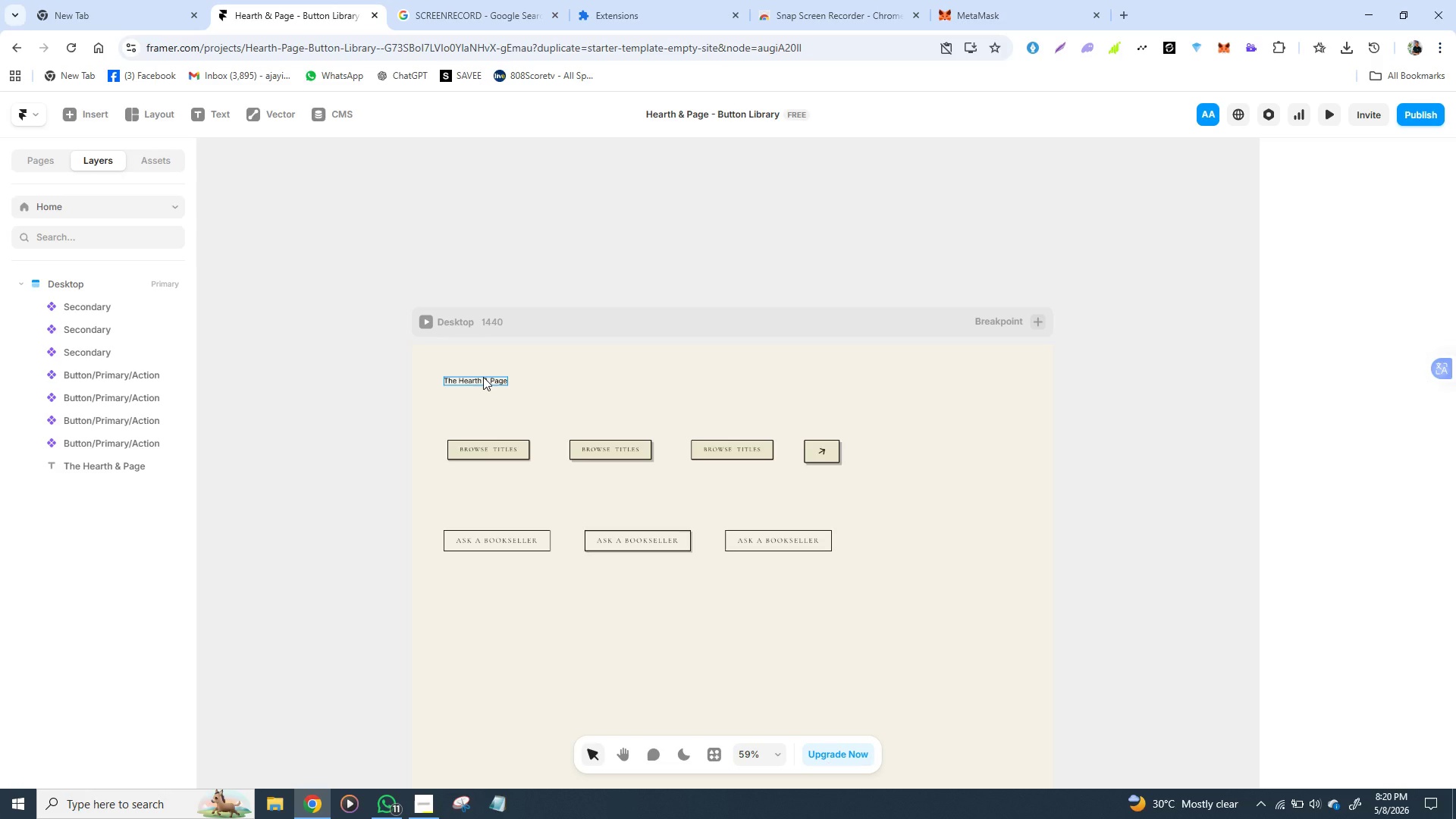 
left_click_drag(start_coordinate=[483, 377], to_coordinate=[485, 392])
 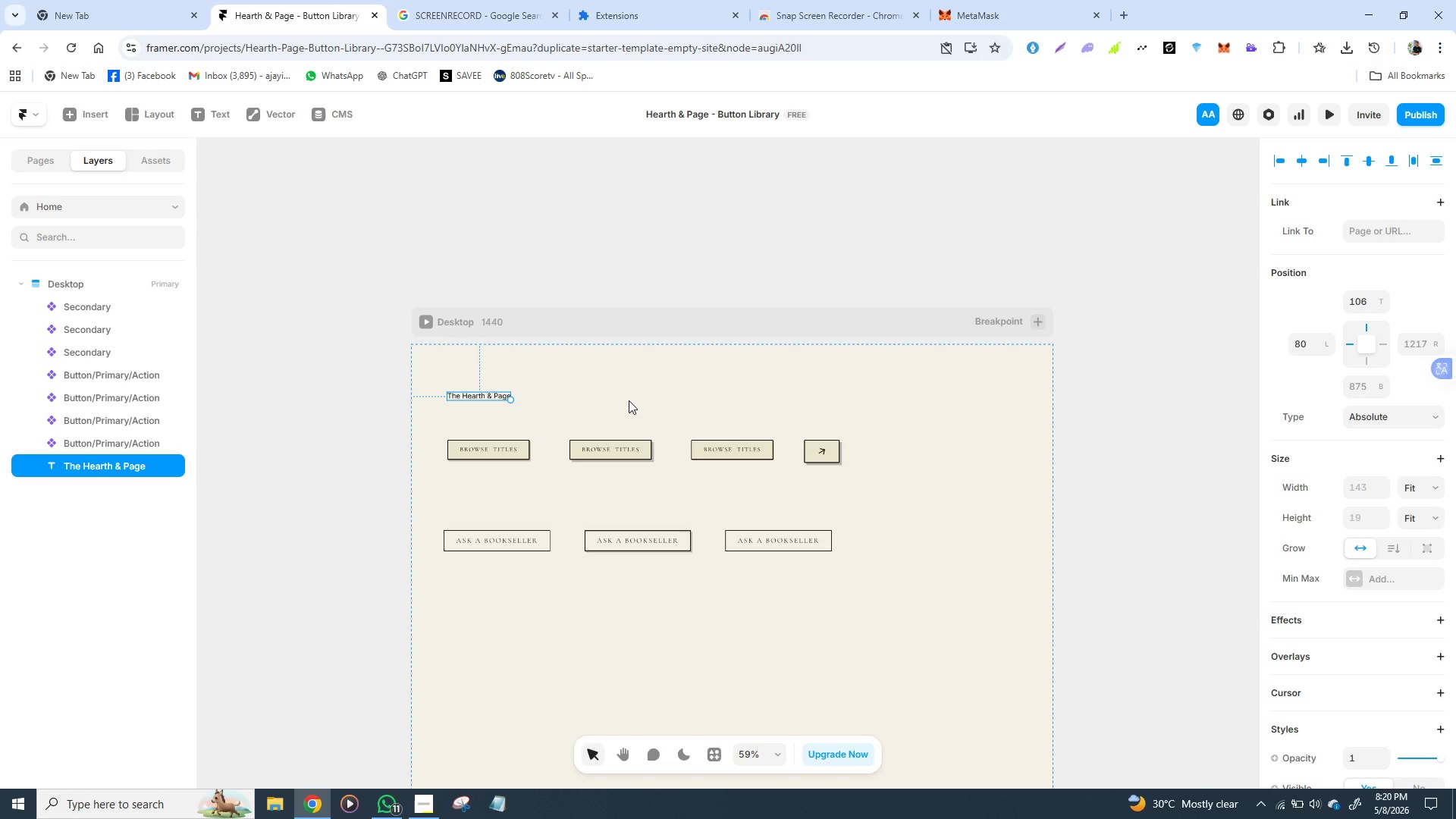 
wait(23.19)
 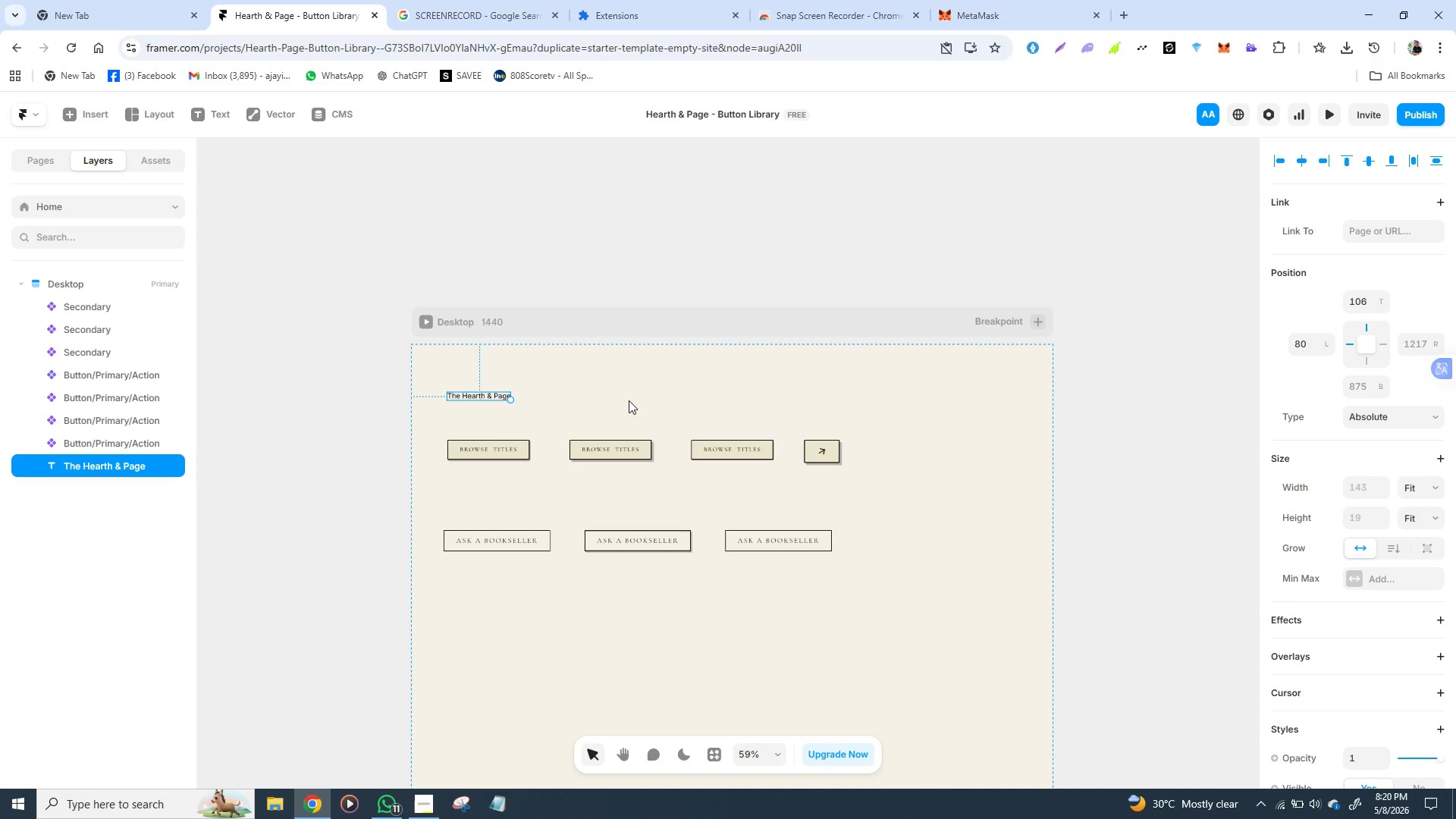 
left_click_drag(start_coordinate=[533, 424], to_coordinate=[526, 403])
 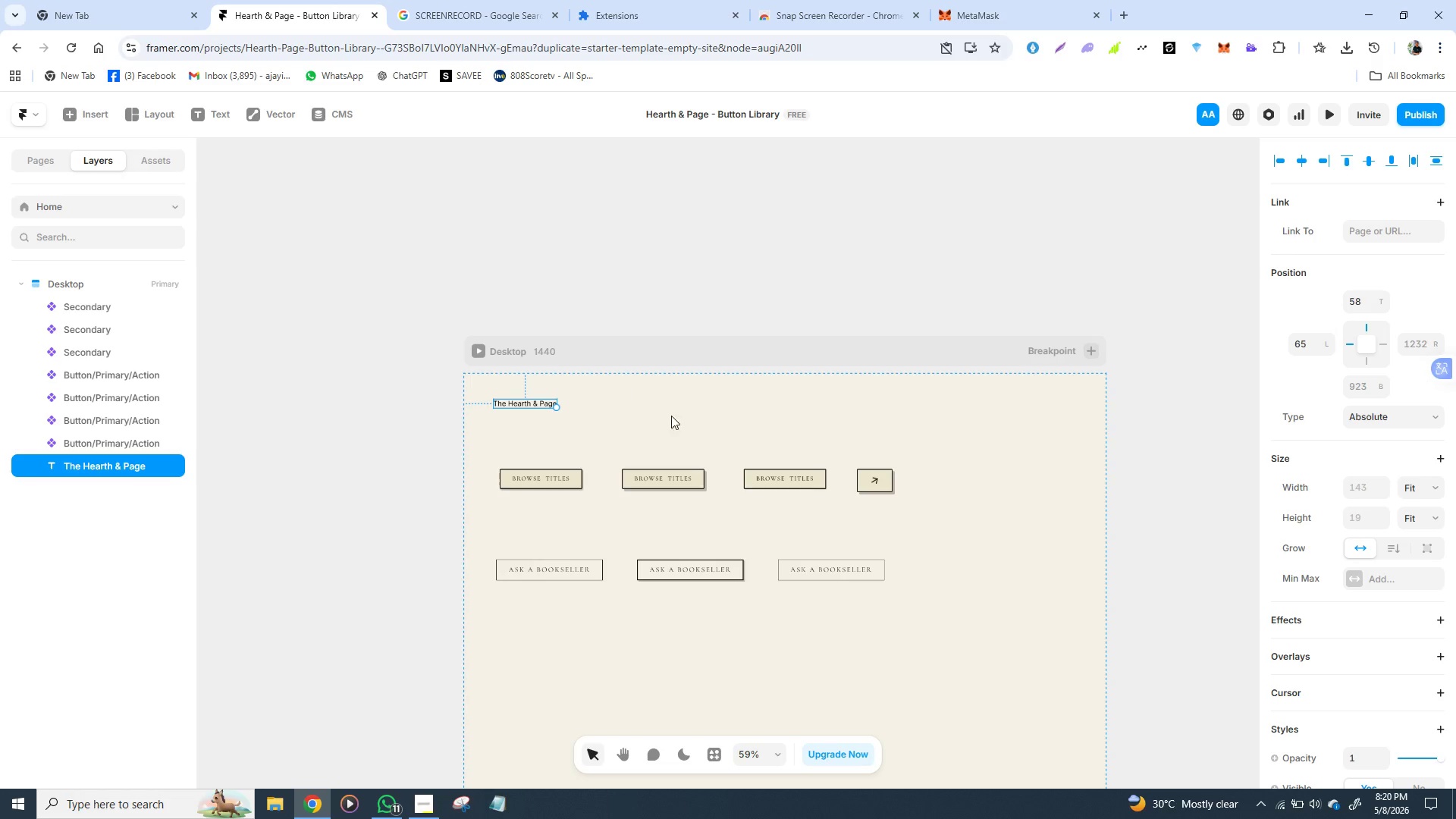 
wait(5.02)
 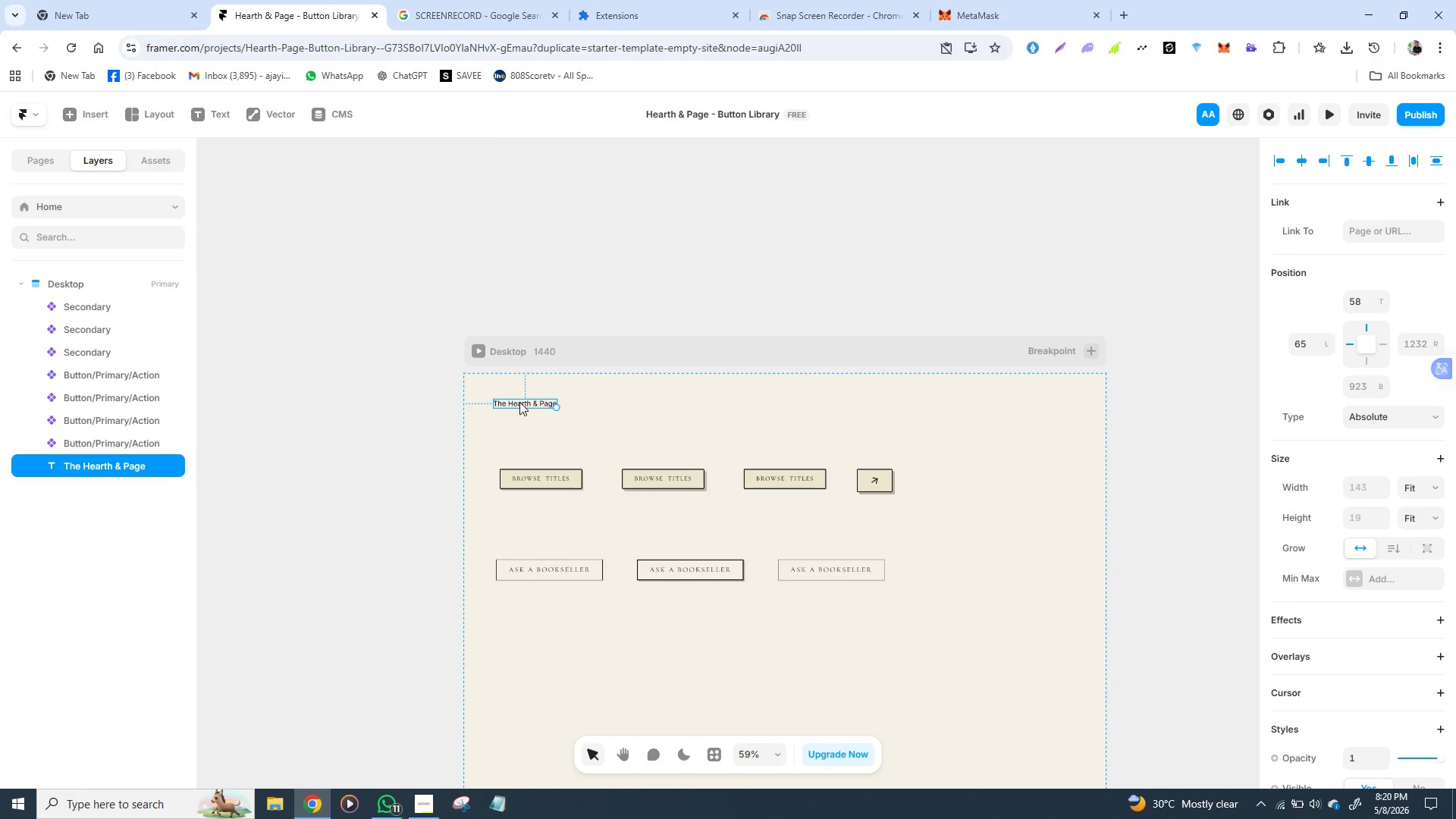 
scroll: coordinate [1409, 582], scroll_direction: down, amount: 2.0
 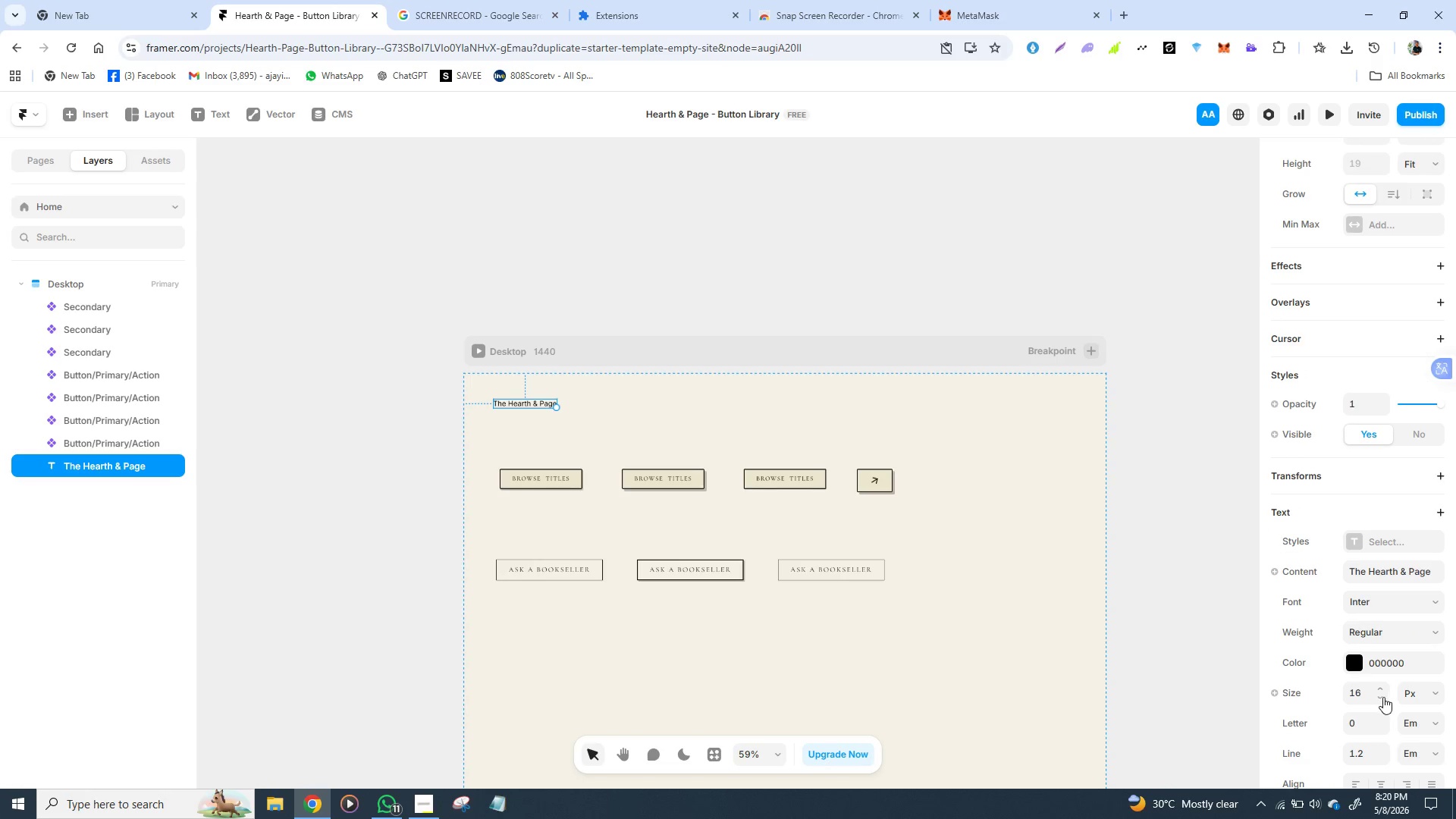 
wait(5.16)
 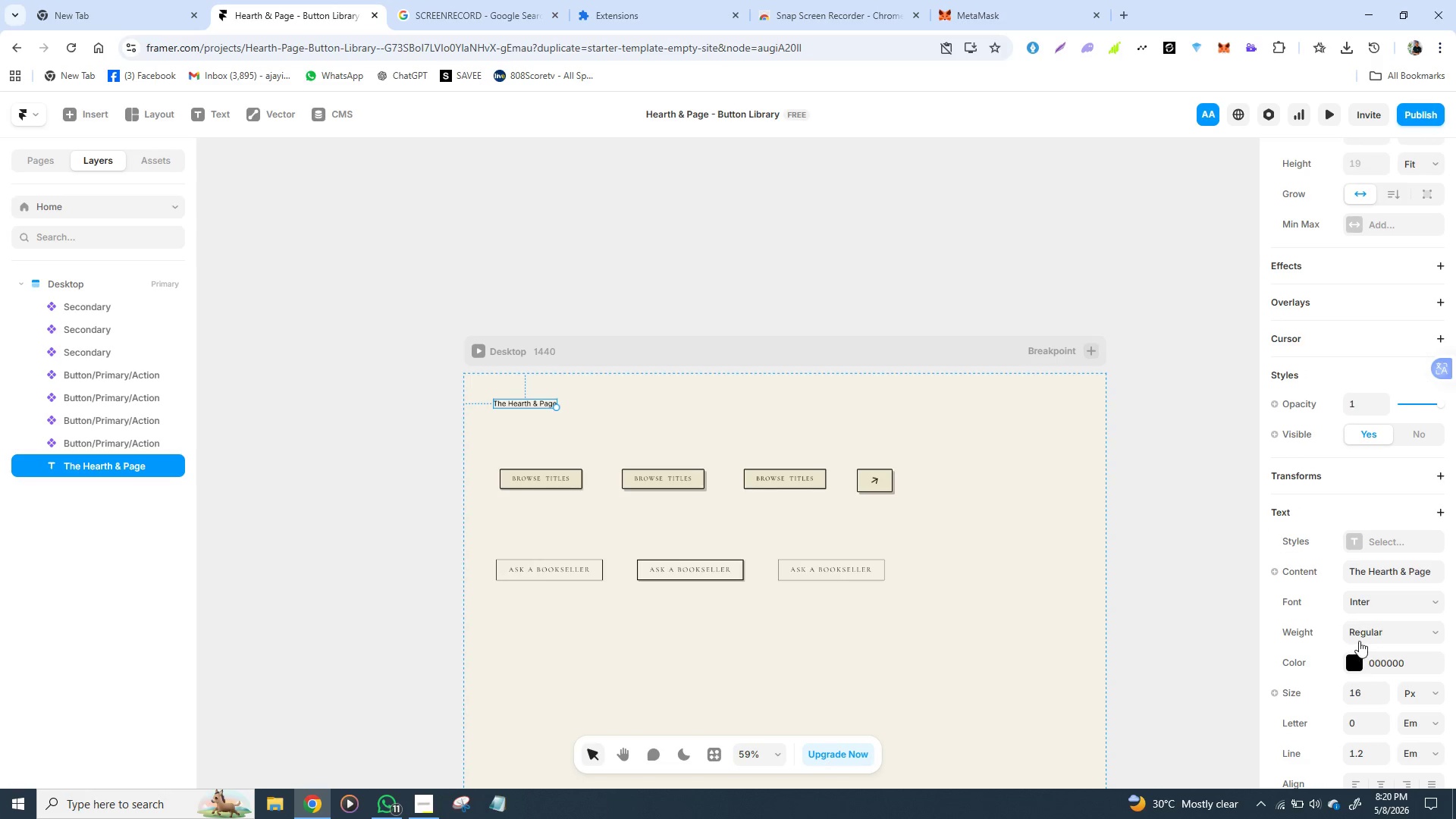 
left_click([1366, 696])
 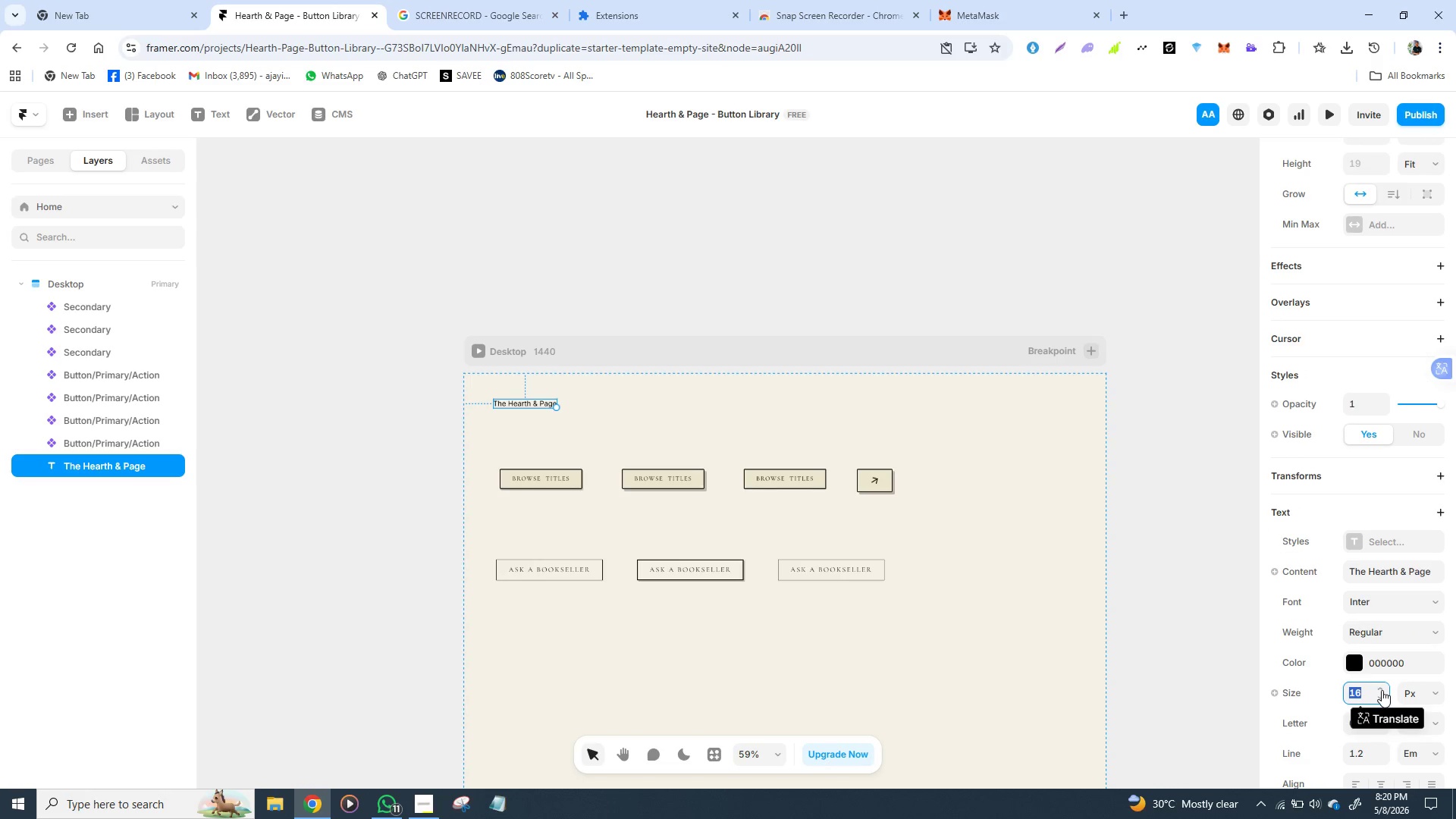 
type(24)
 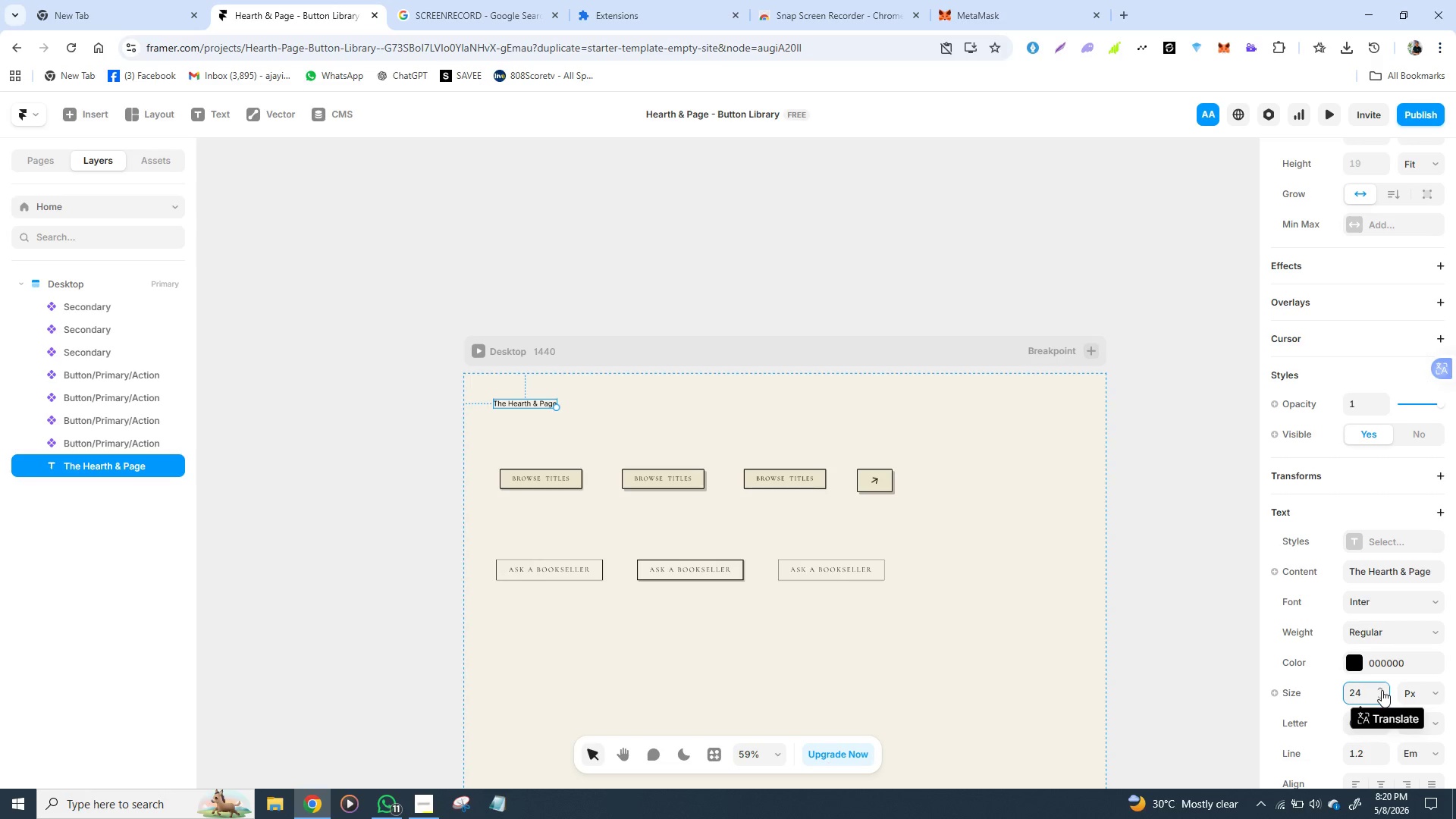 
key(Enter)
 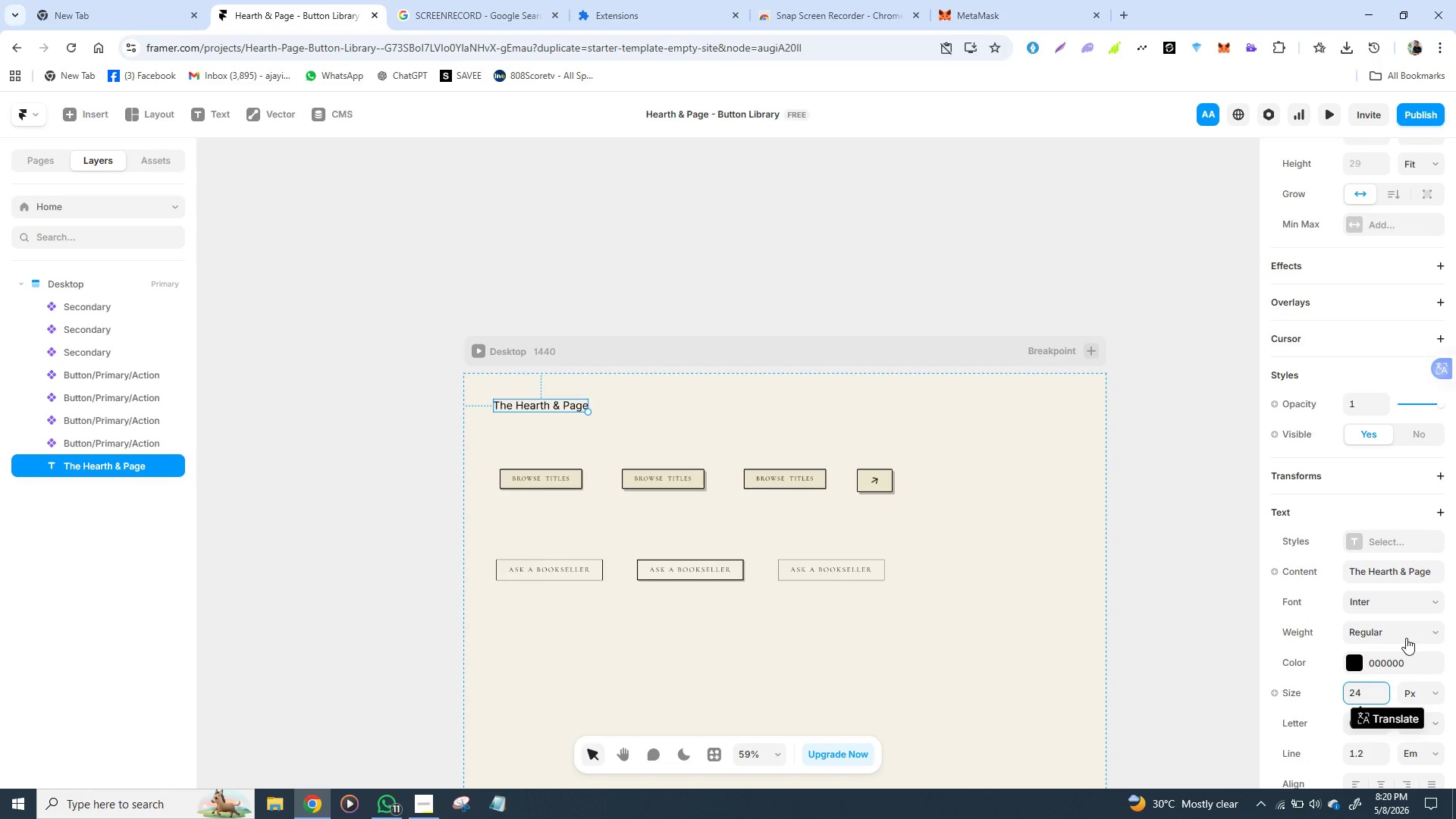 
left_click([1406, 638])
 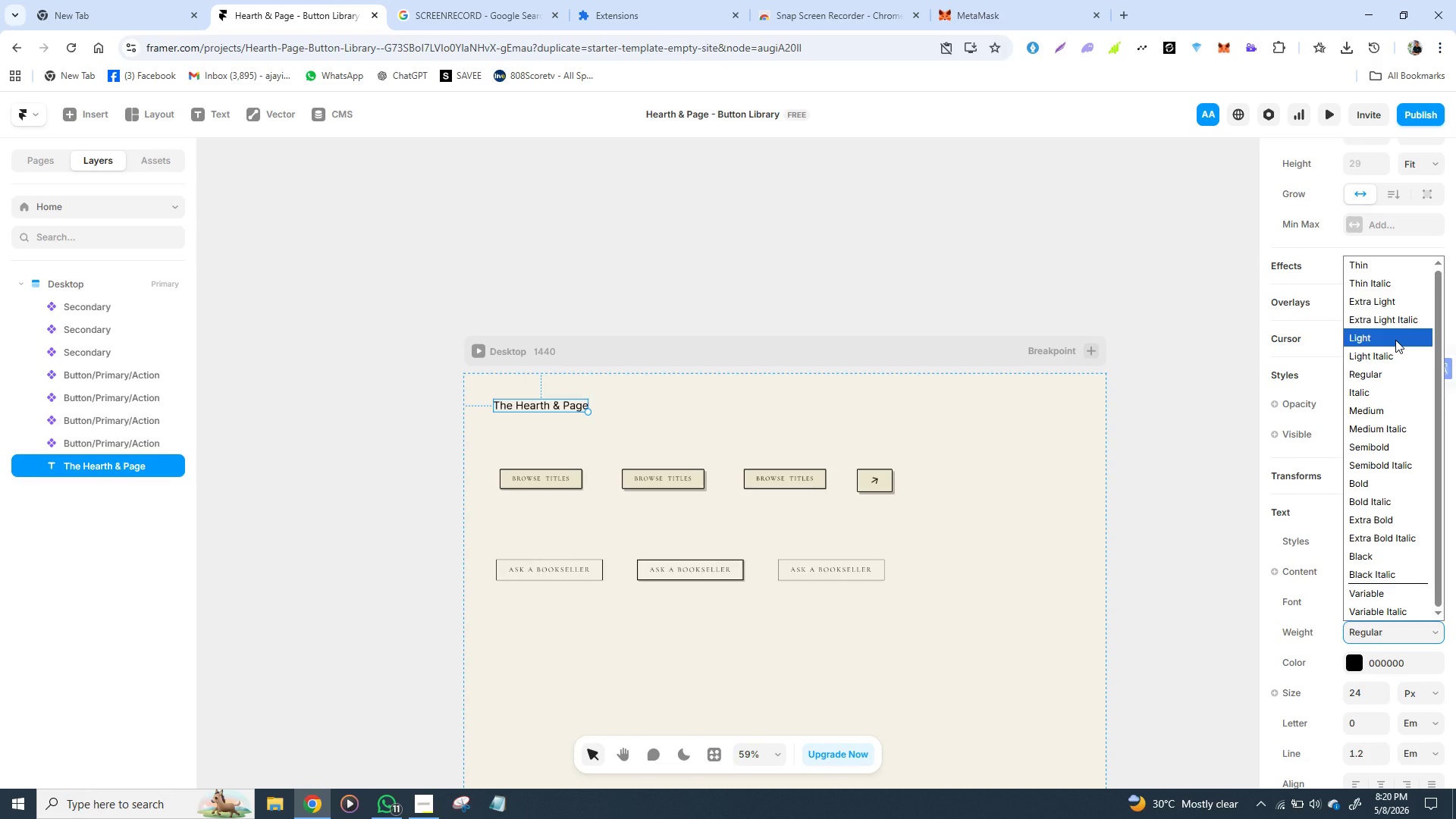 
wait(5.02)
 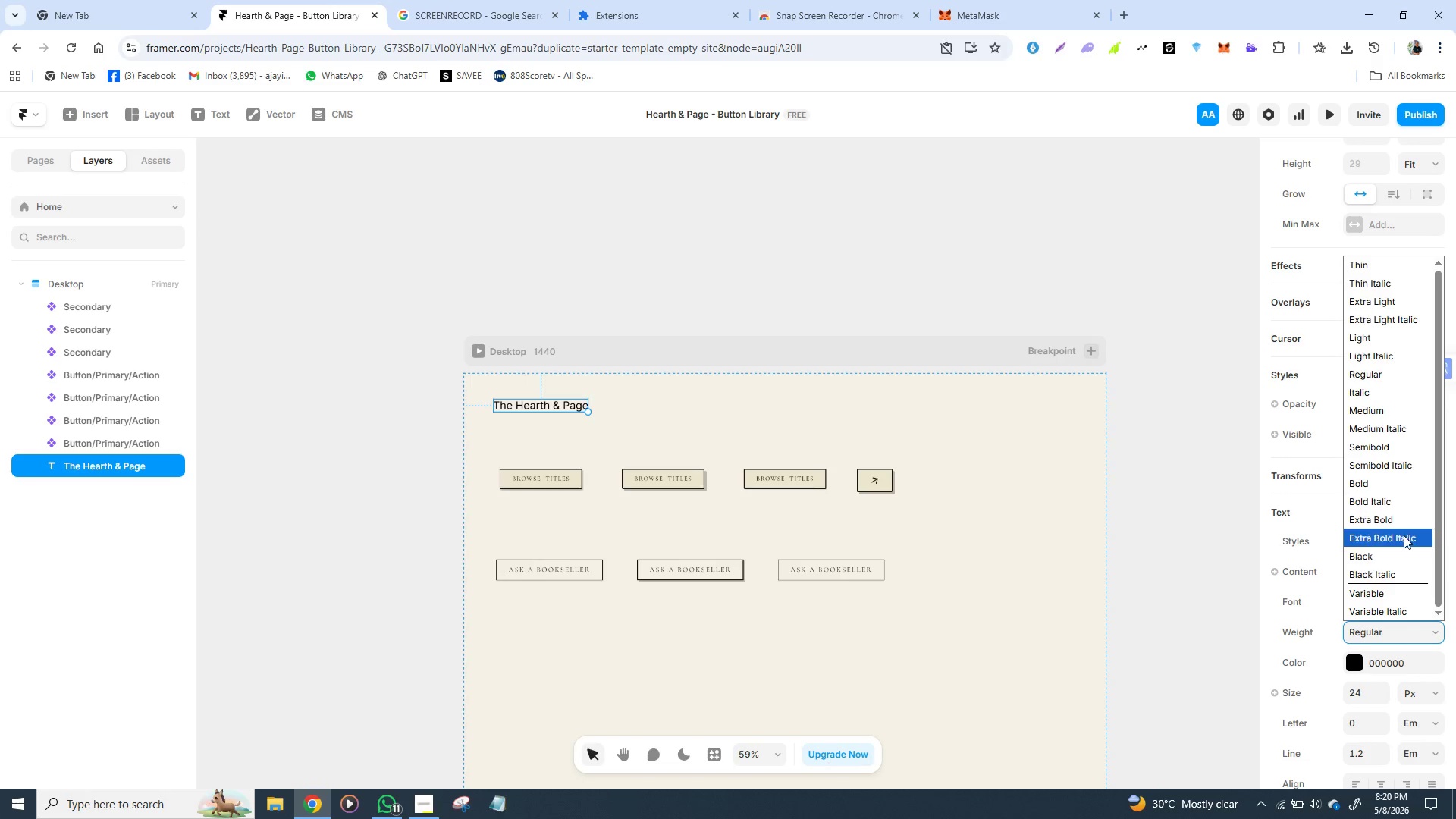 
left_click([1385, 373])
 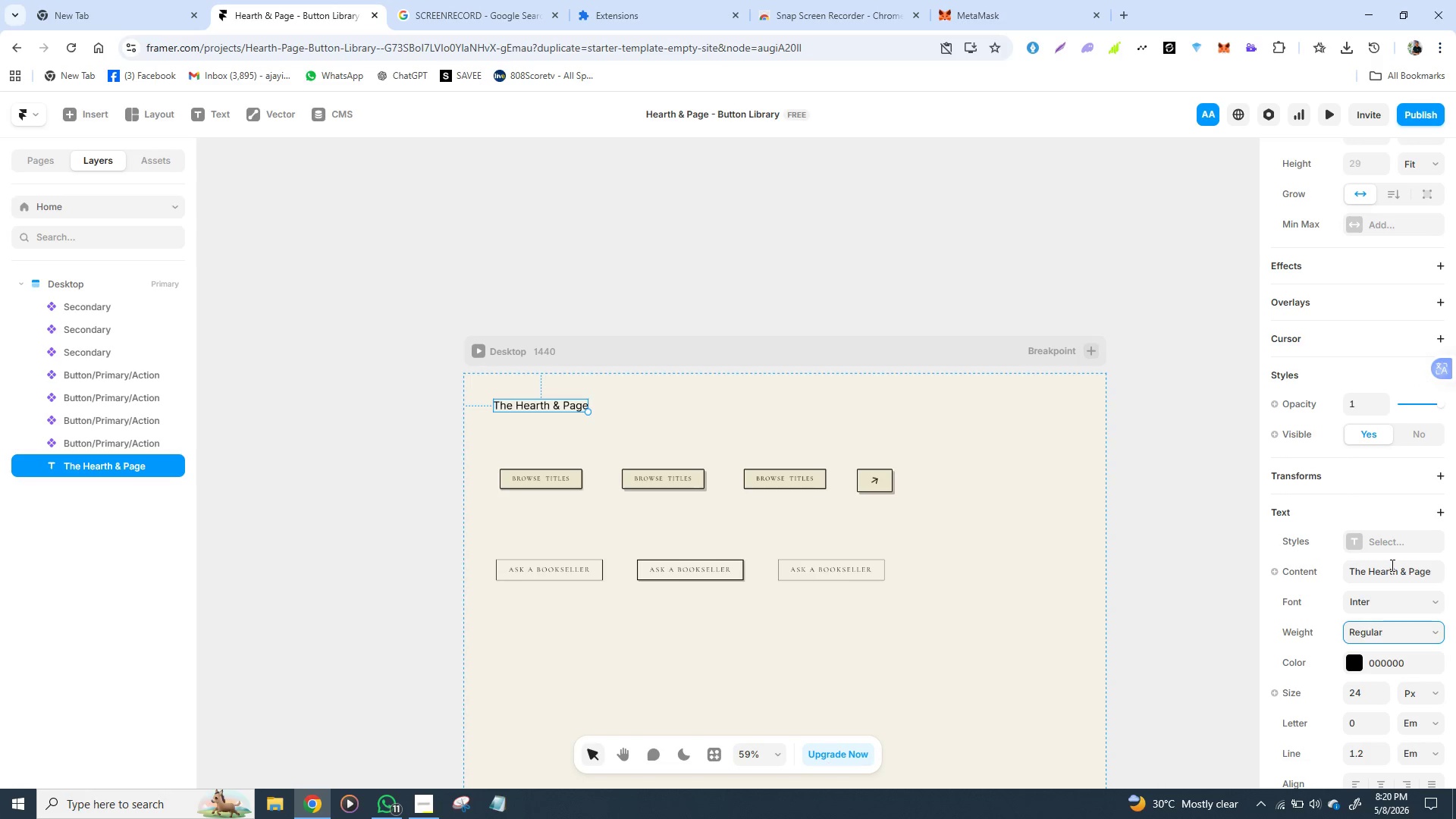 
left_click([1377, 599])
 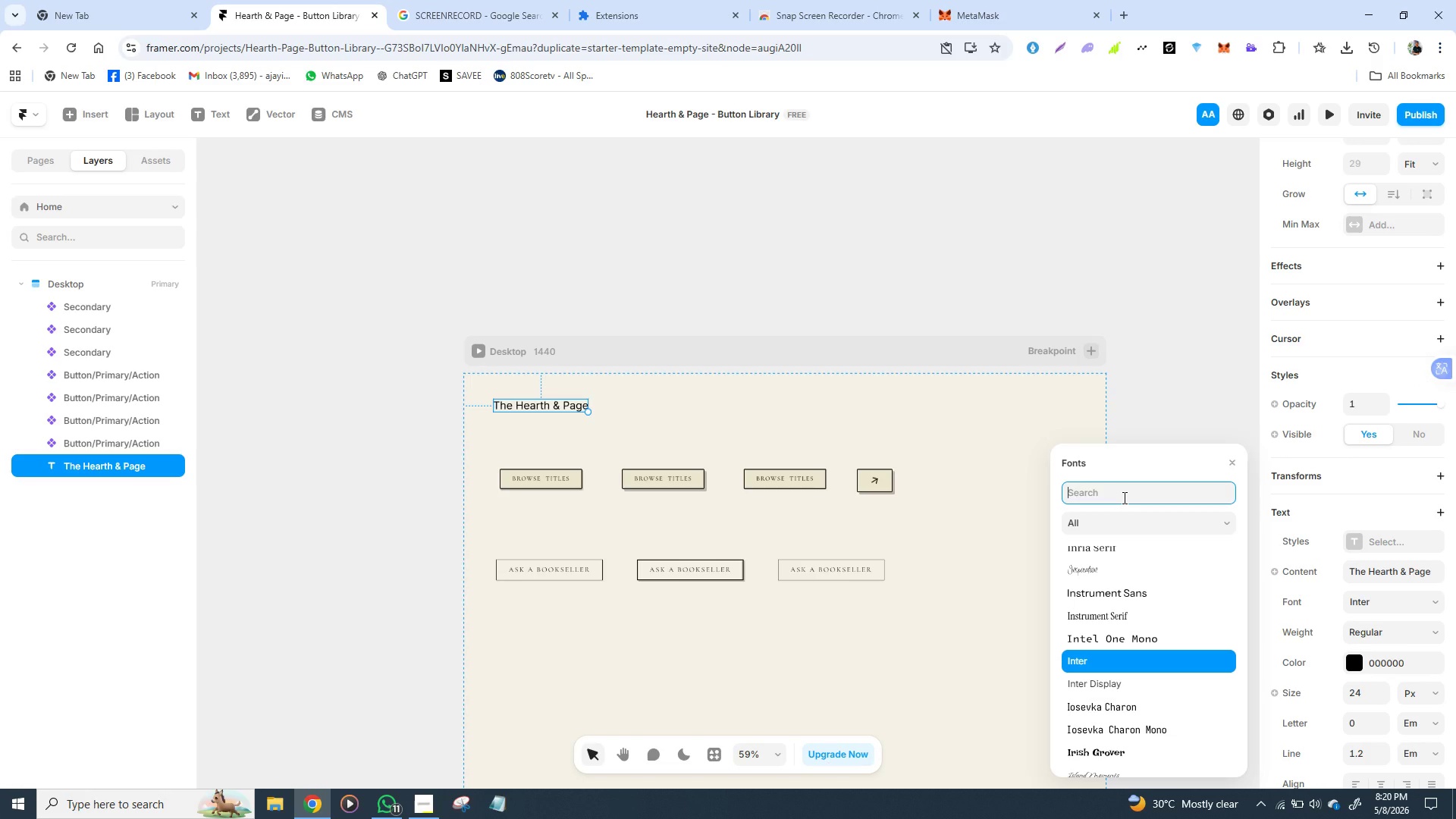 
type(coe)
key(Backspace)
type(r)
 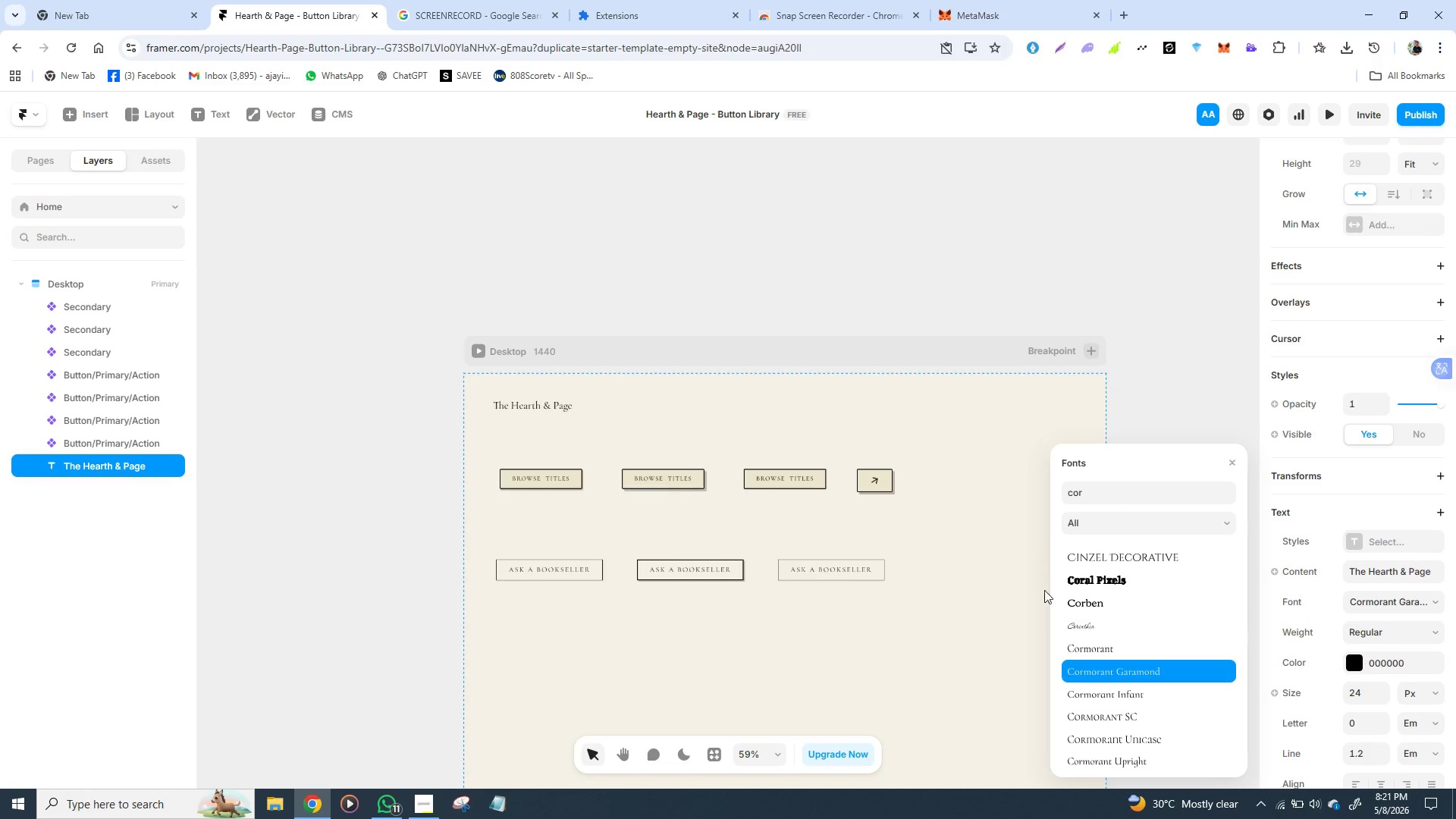 
wait(5.47)
 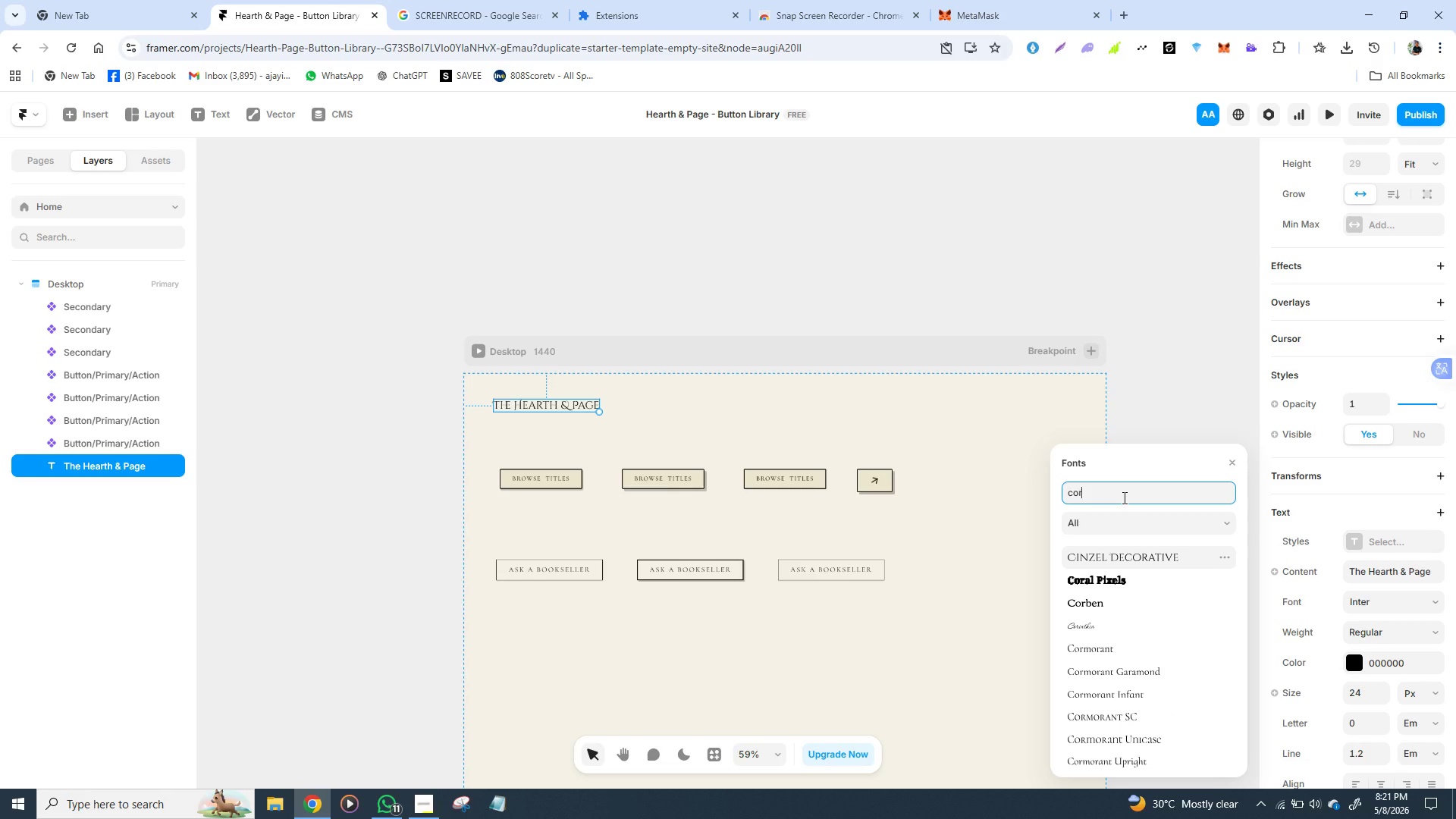 
left_click([950, 426])
 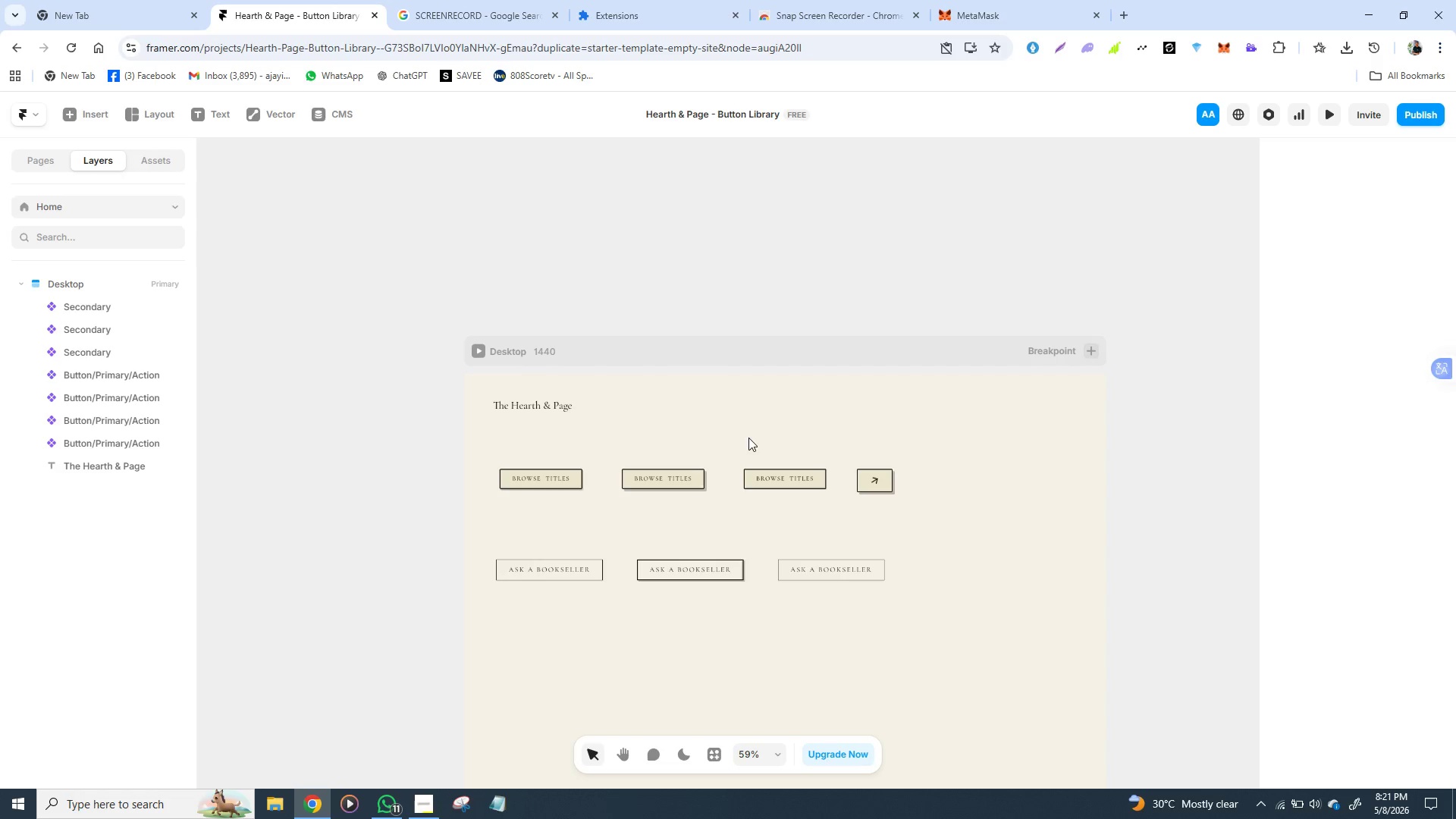 
wait(5.88)
 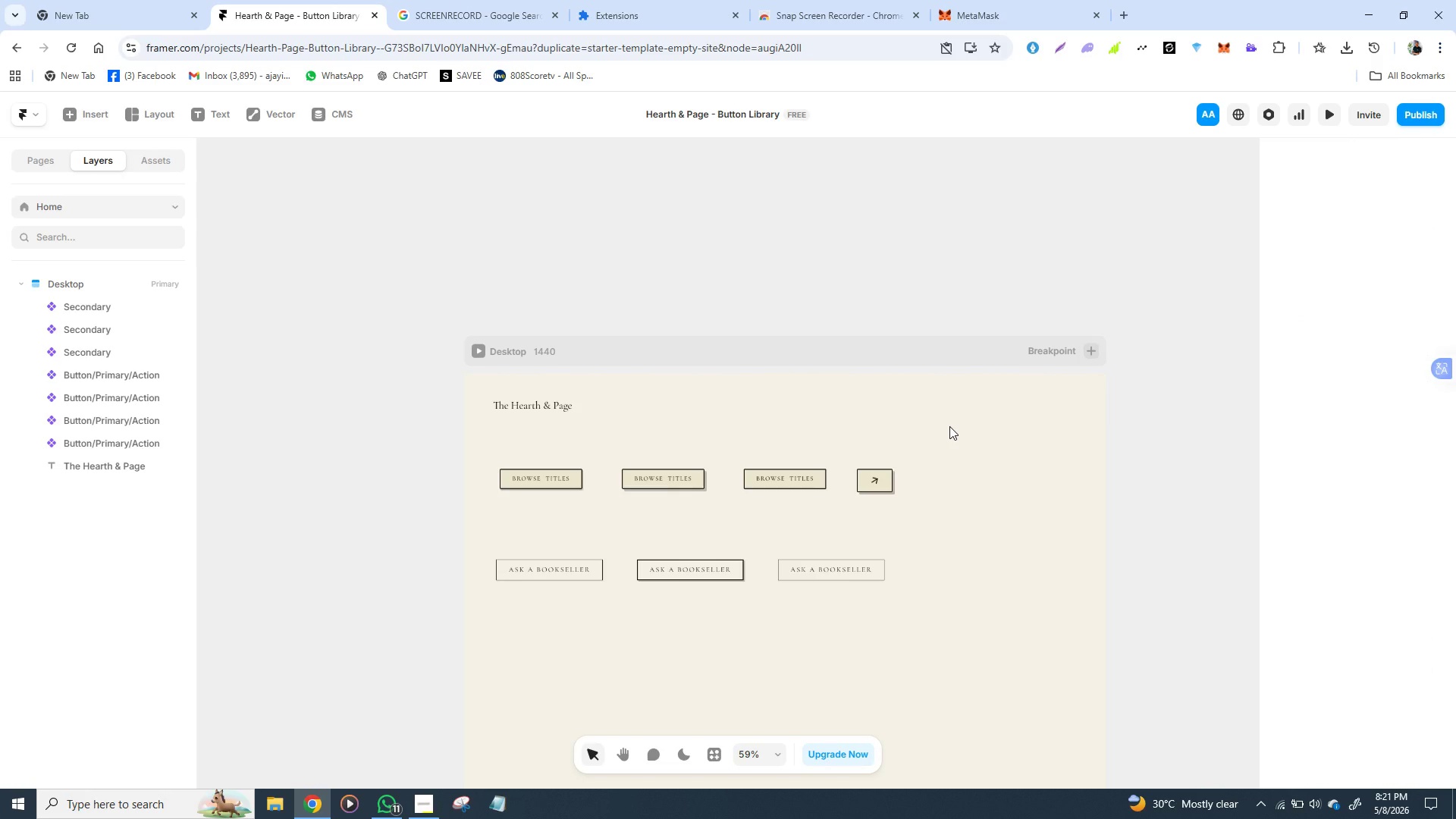 
left_click([542, 410])
 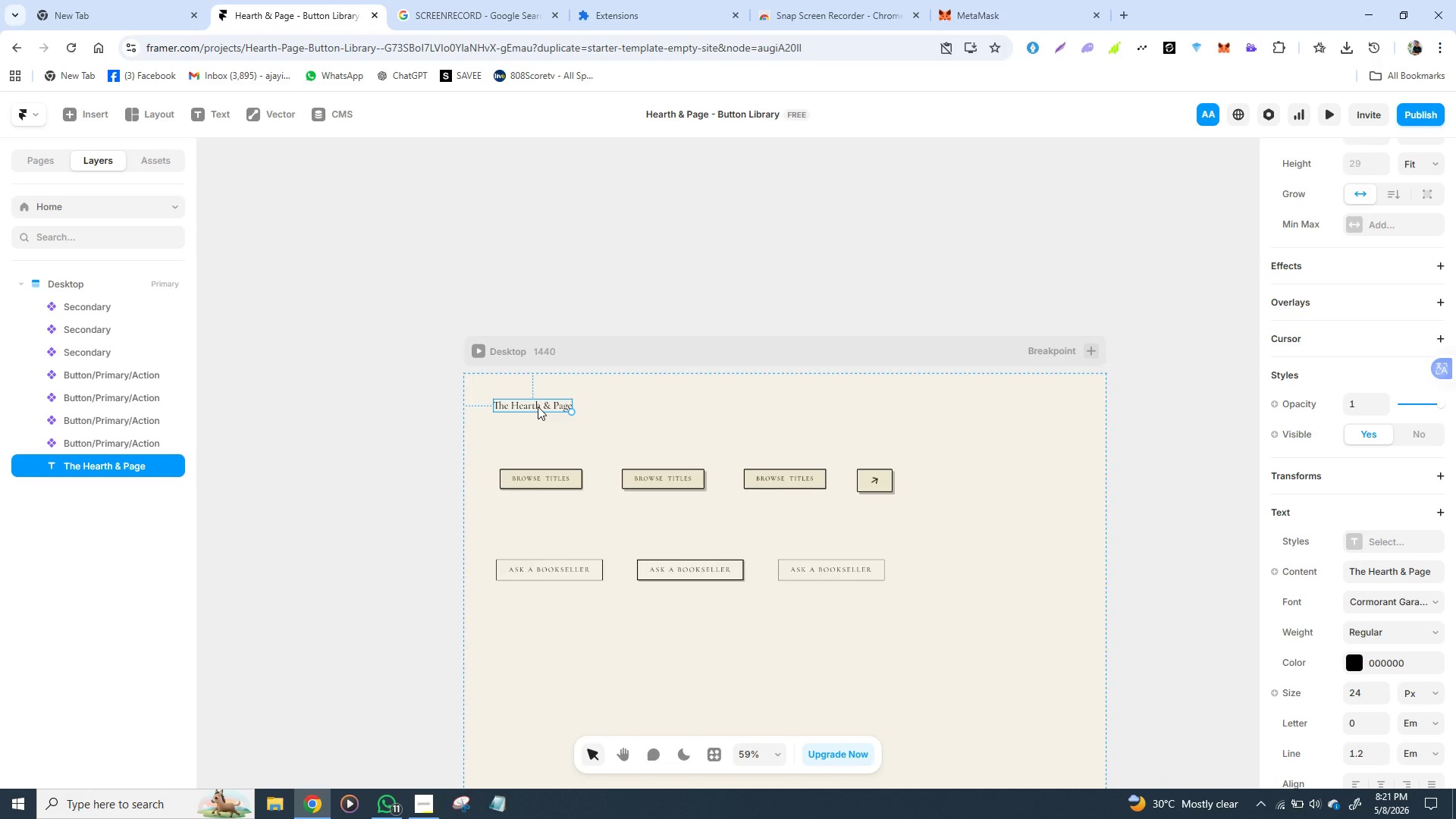 
wait(7.08)
 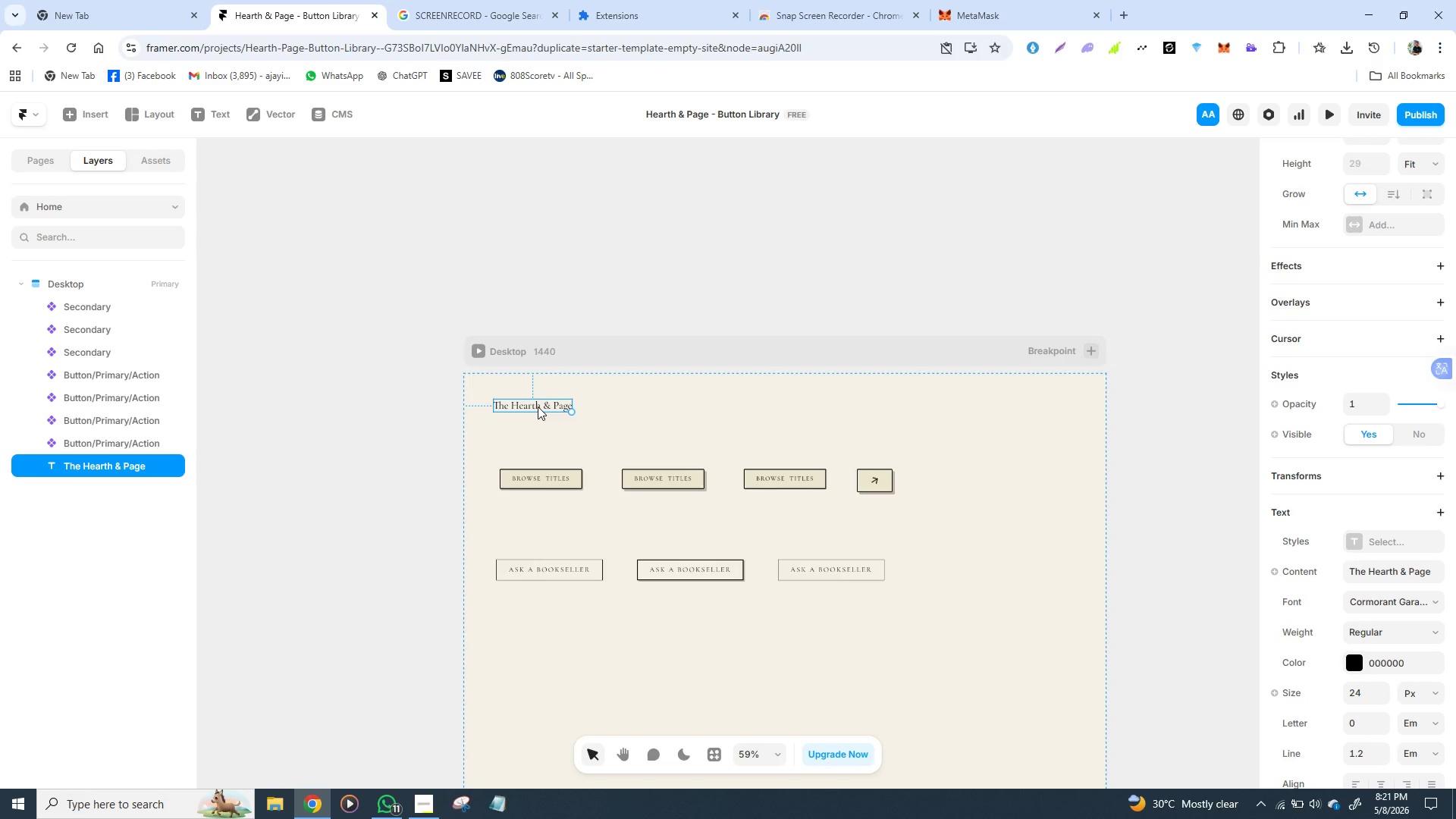 
key(Control+D)
 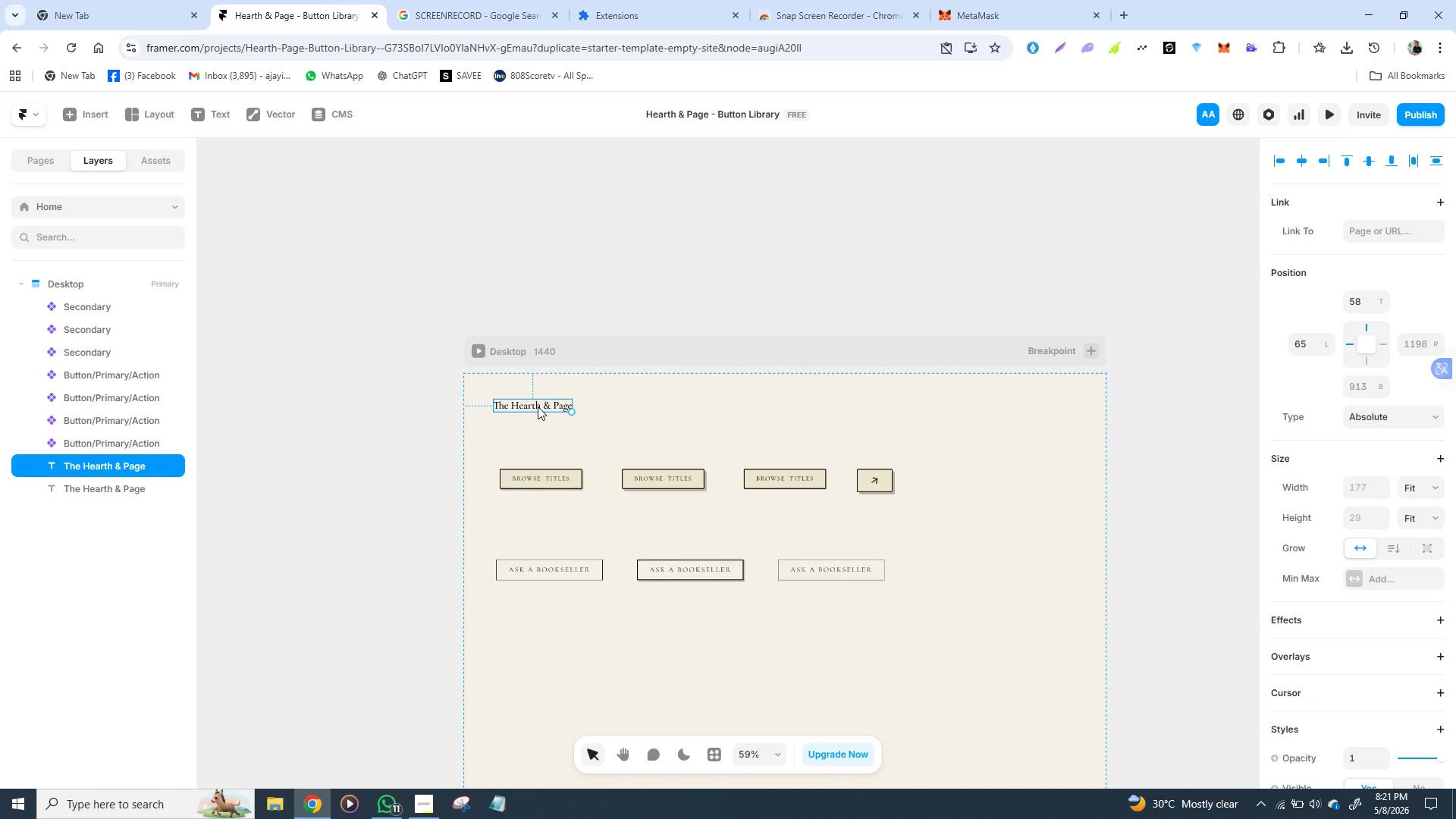 
left_click_drag(start_coordinate=[538, 406], to_coordinate=[538, 426])
 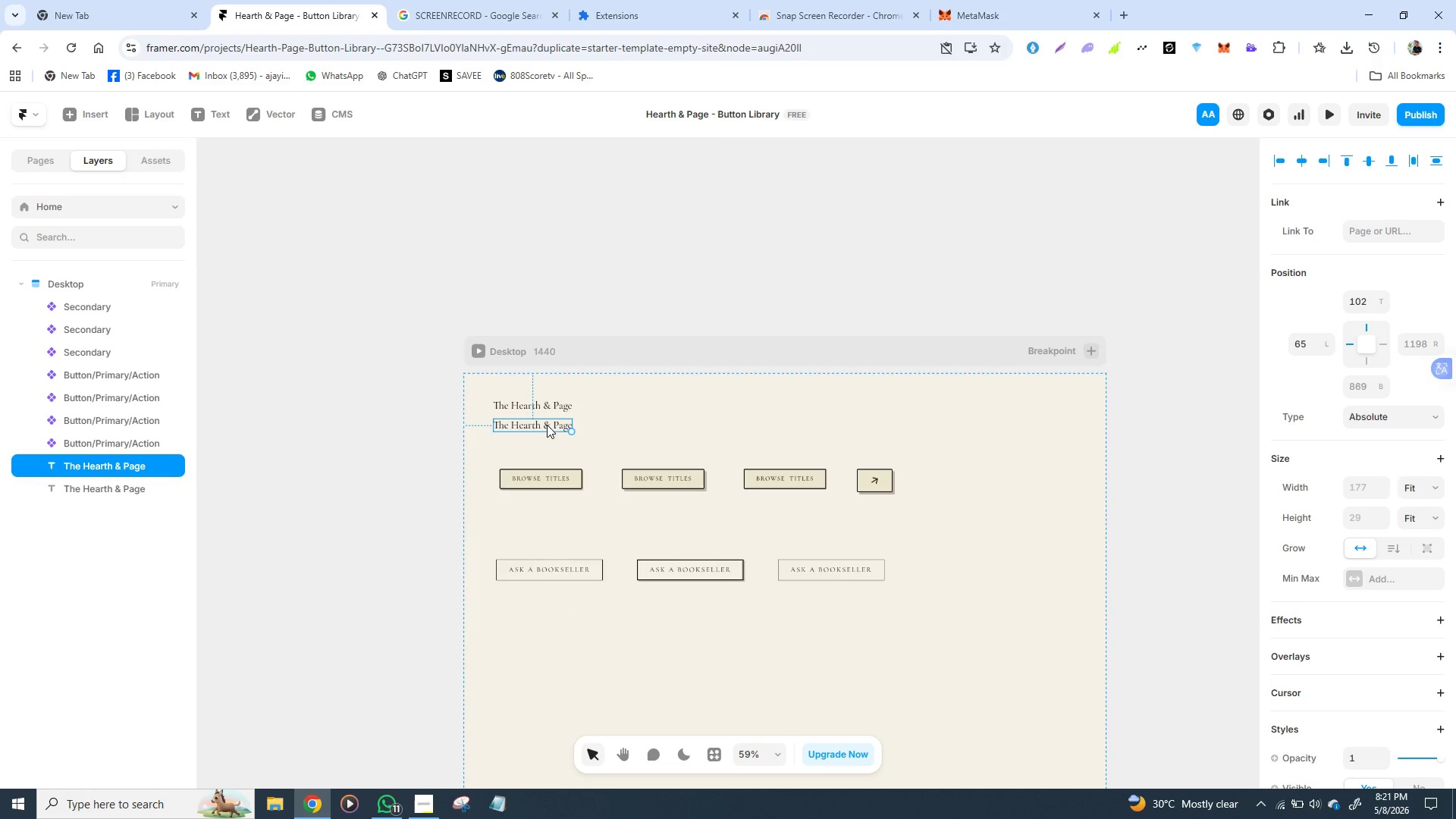 
double_click([547, 425])
 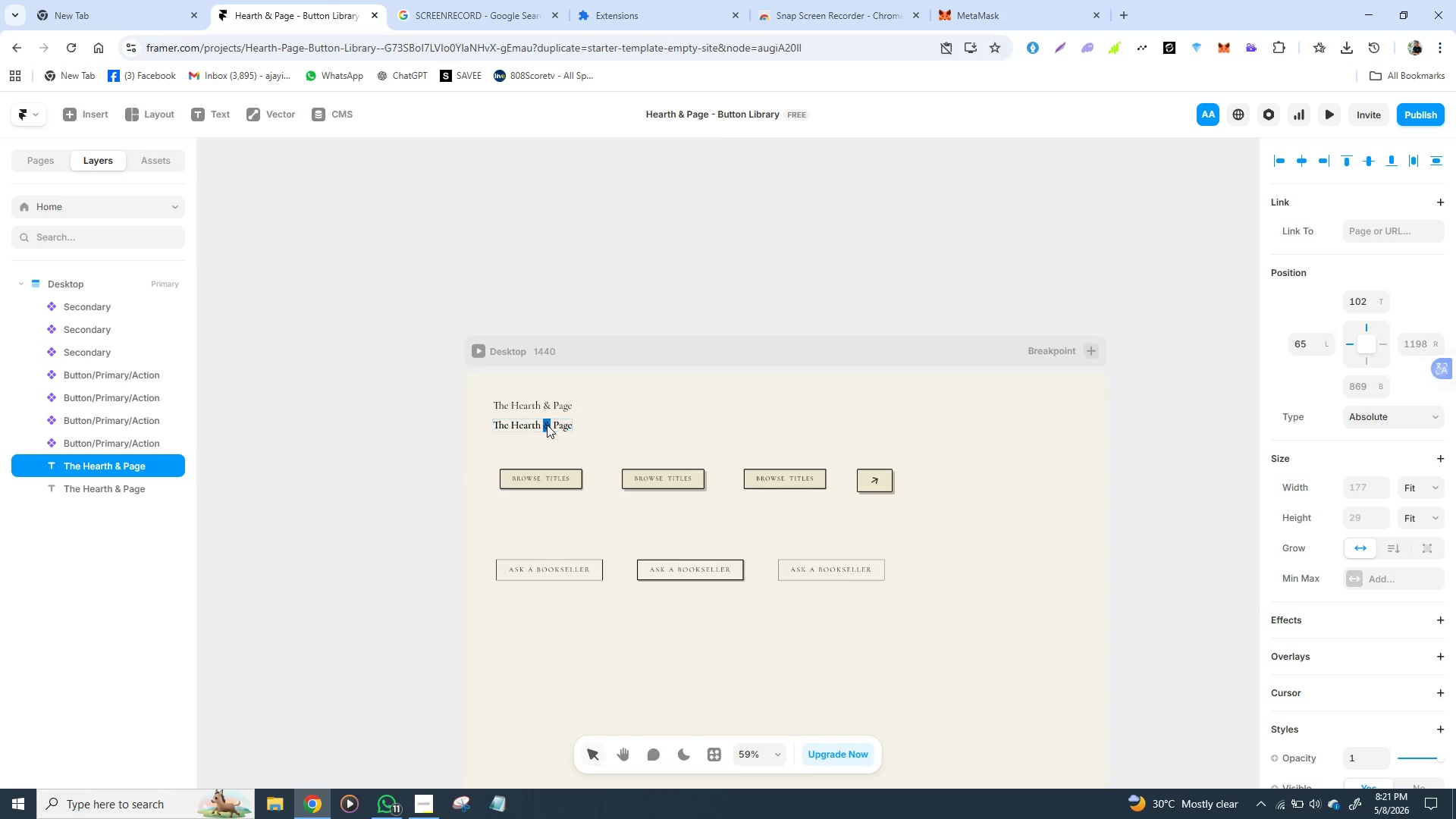 
triple_click([547, 425])
 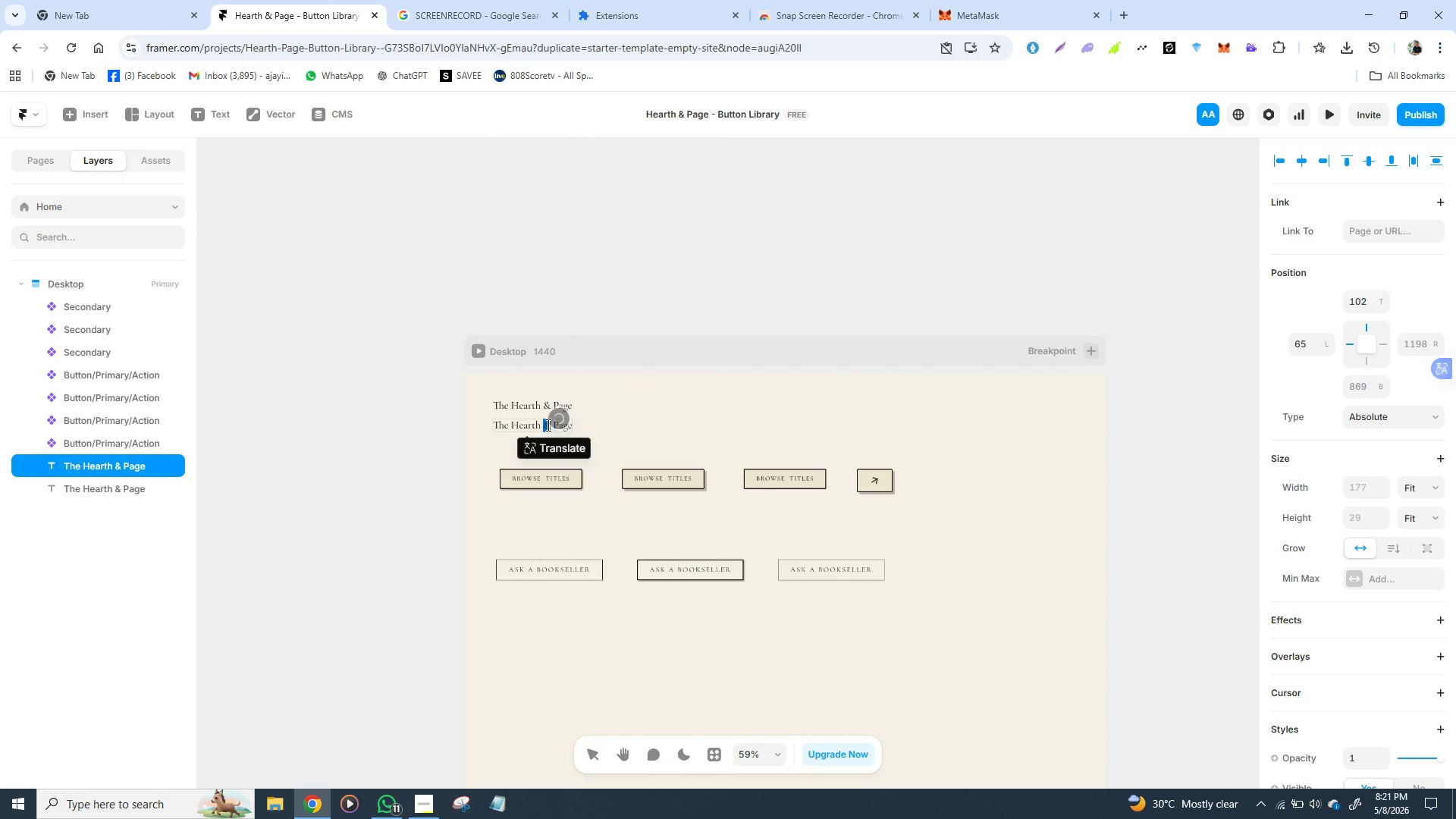 
triple_click([547, 425])
 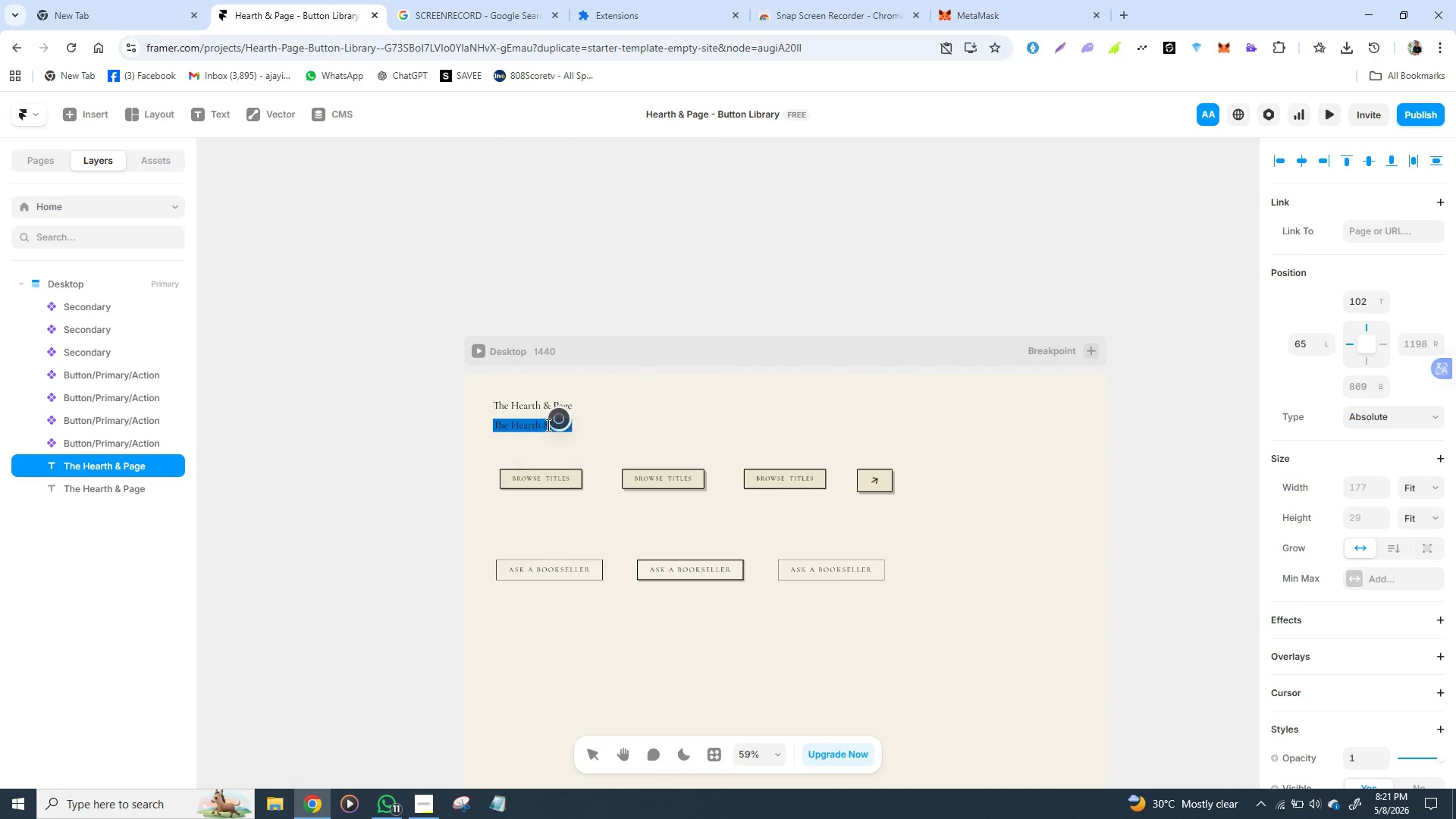 
triple_click([547, 425])
 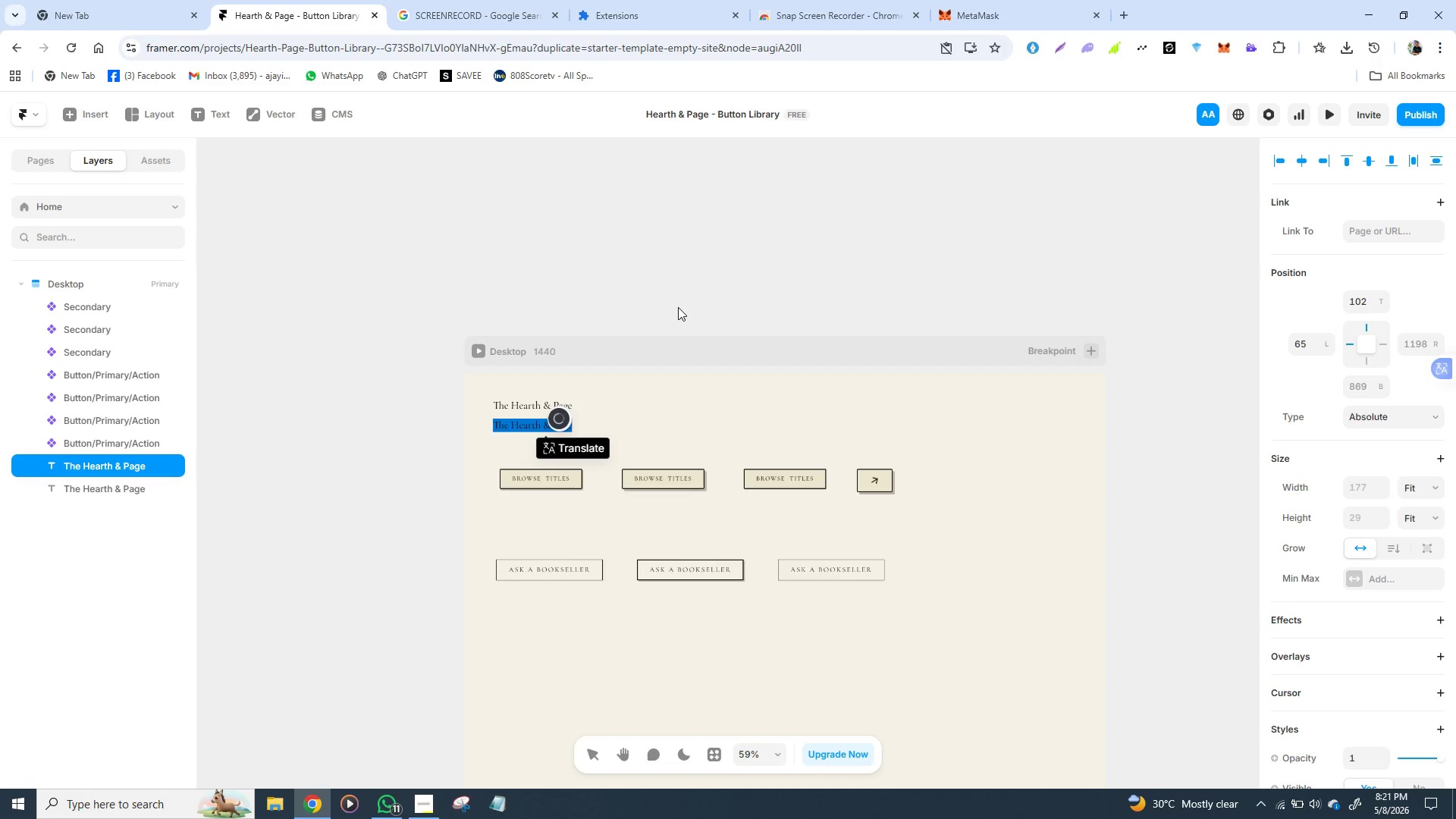 
wait(16.12)
 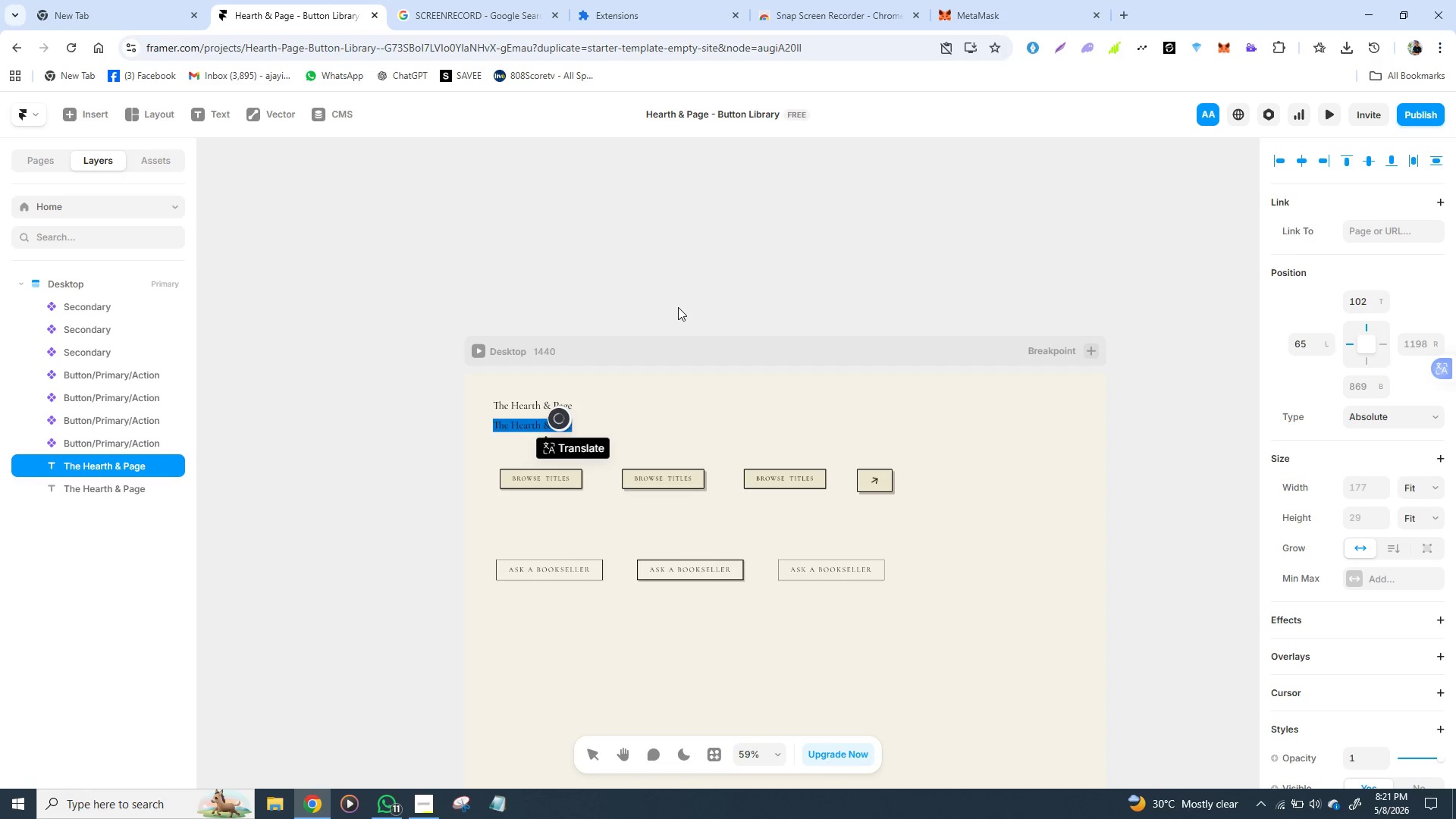 
type(b)
key(Backspace)
type(Bo)
key(Backspace)
type(u)
 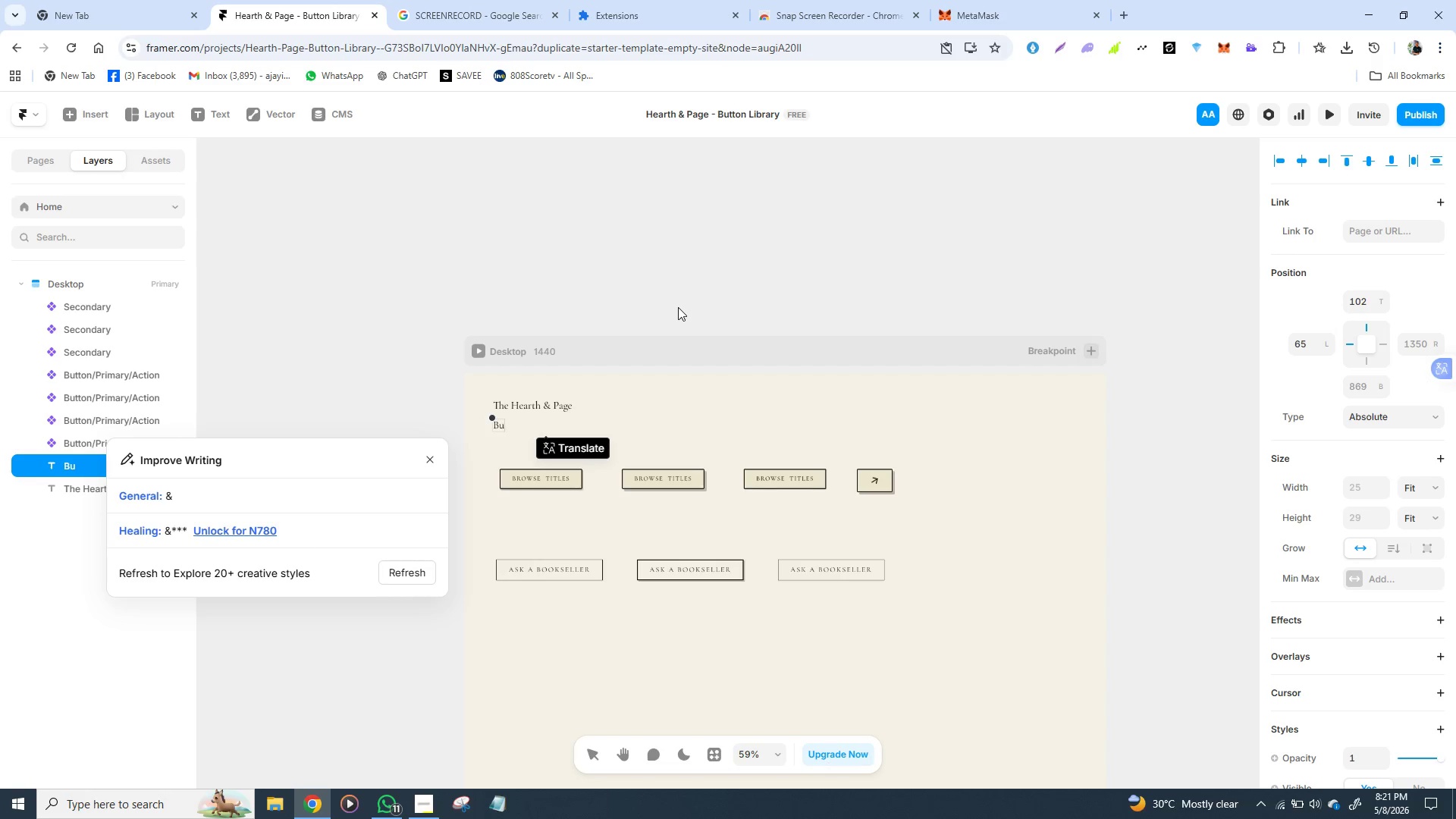 
type(tton)
 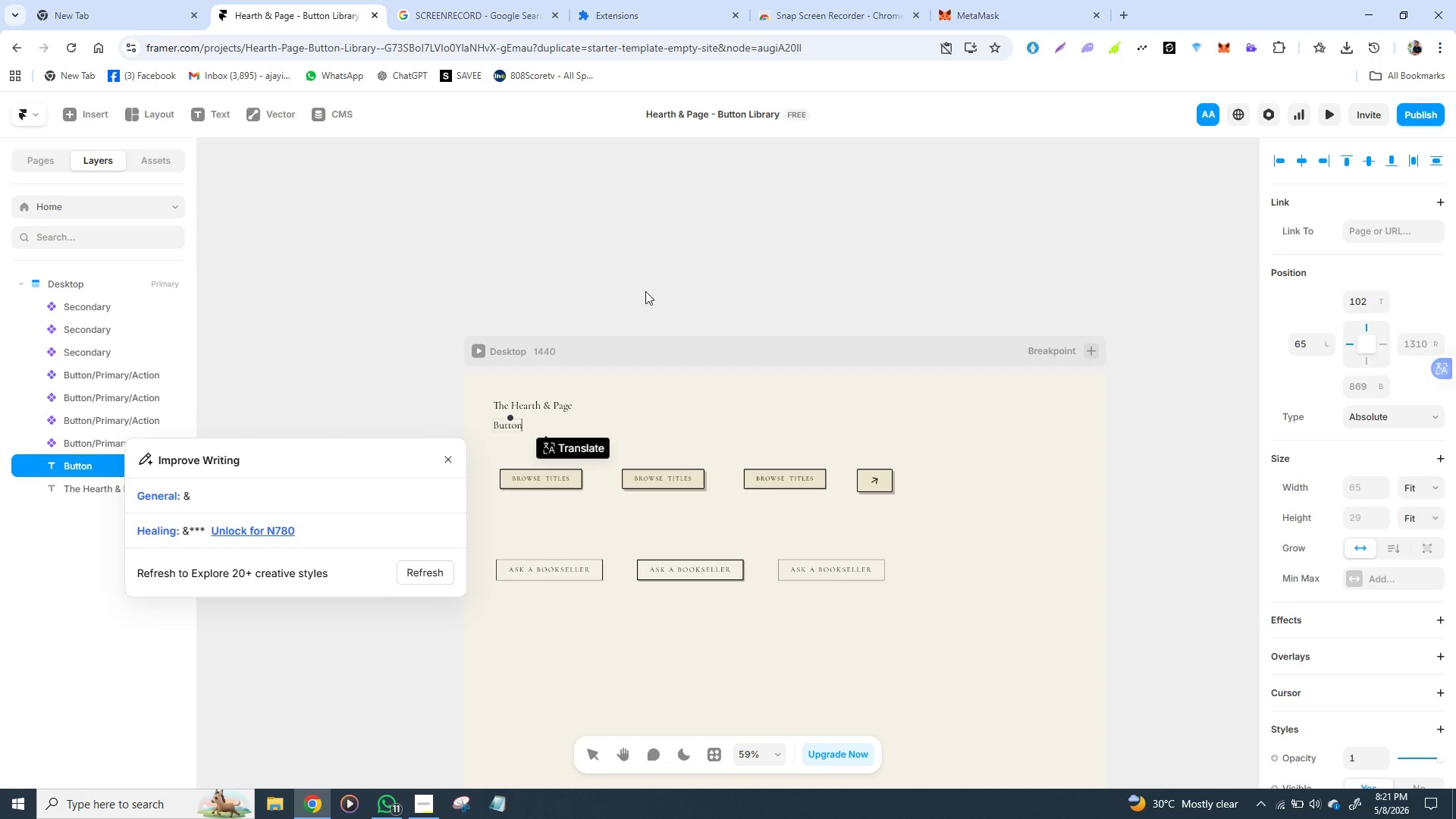 
left_click([645, 280])
 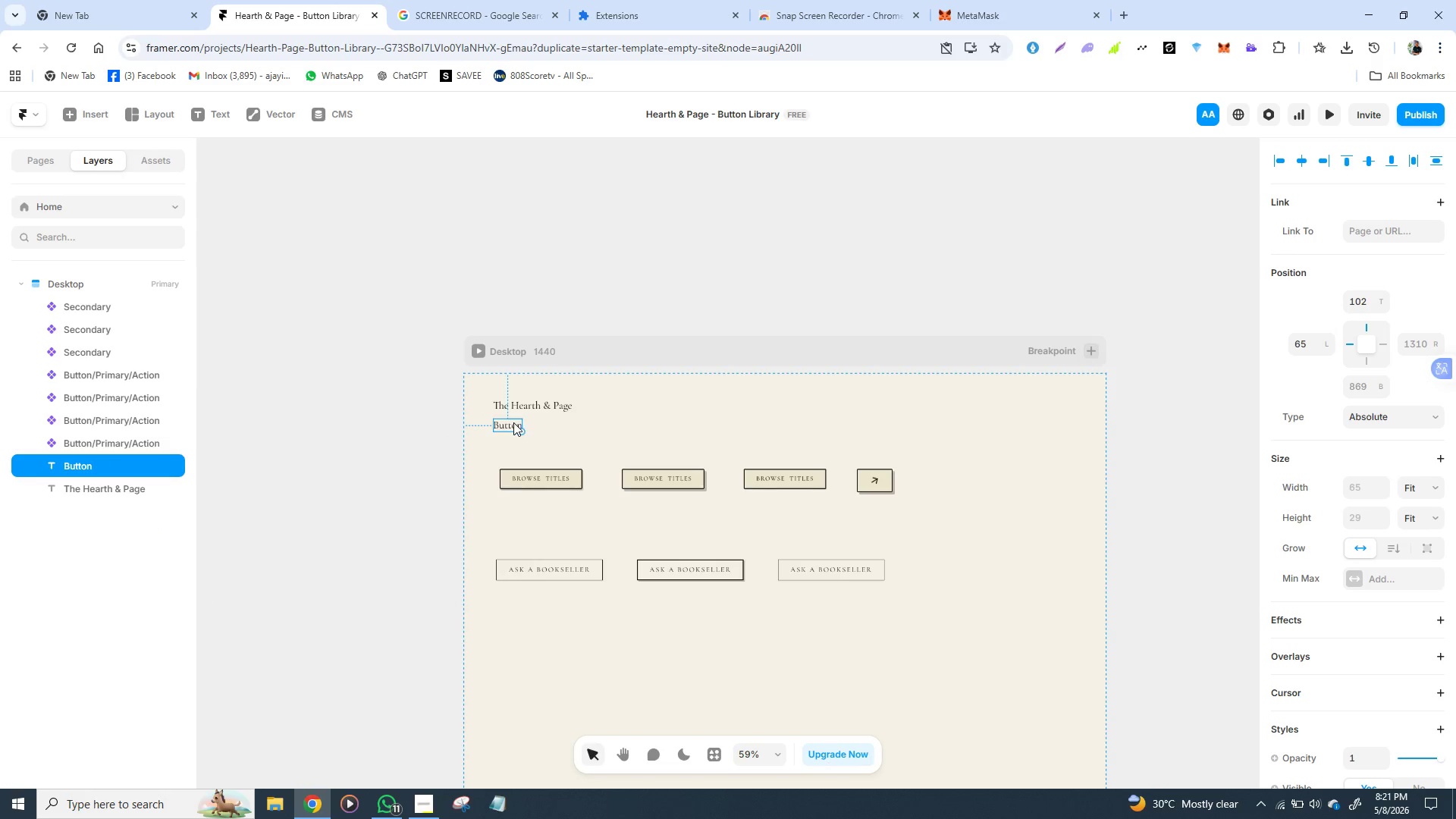 
double_click([513, 422])
 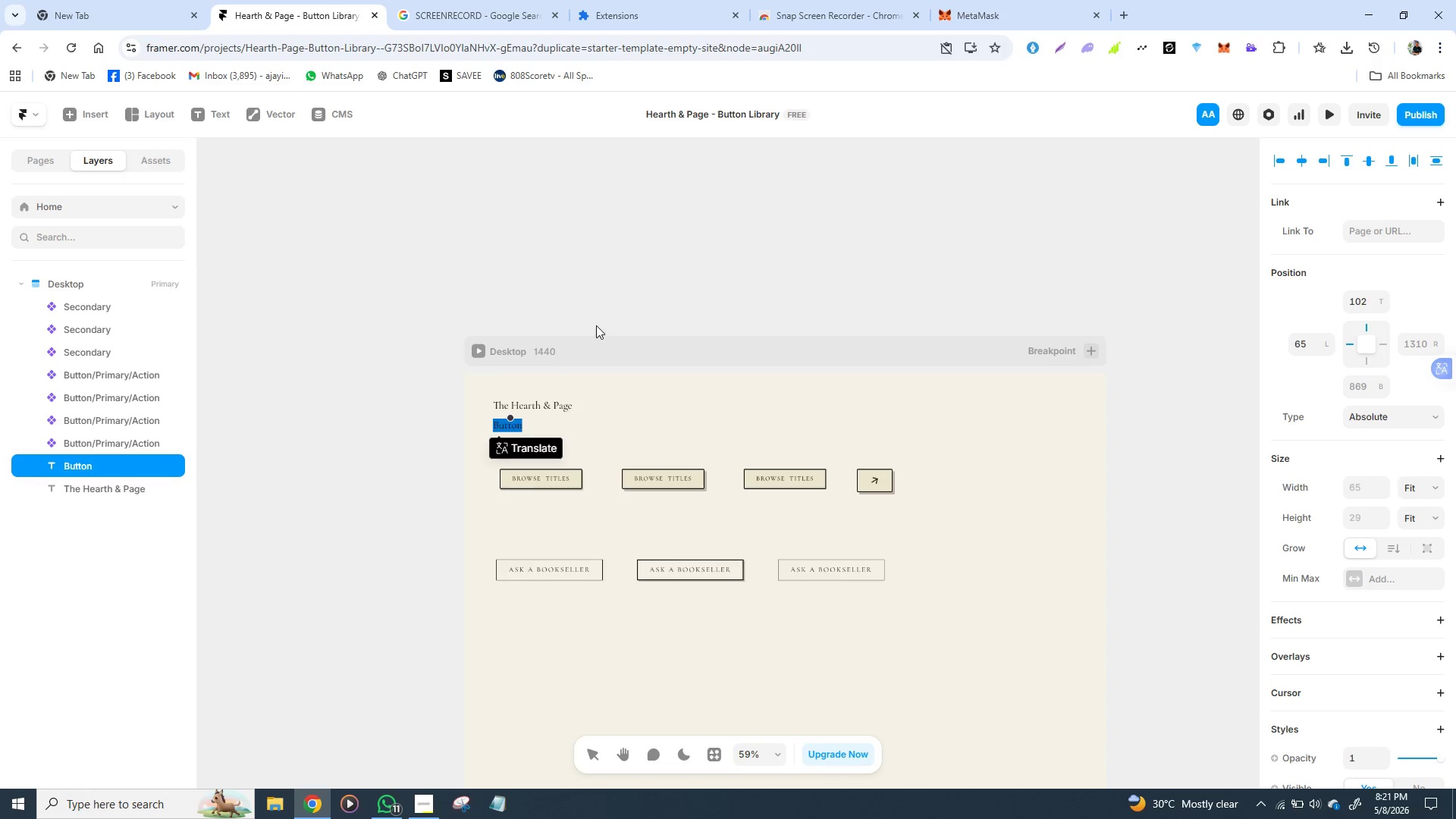 
left_click([596, 325])
 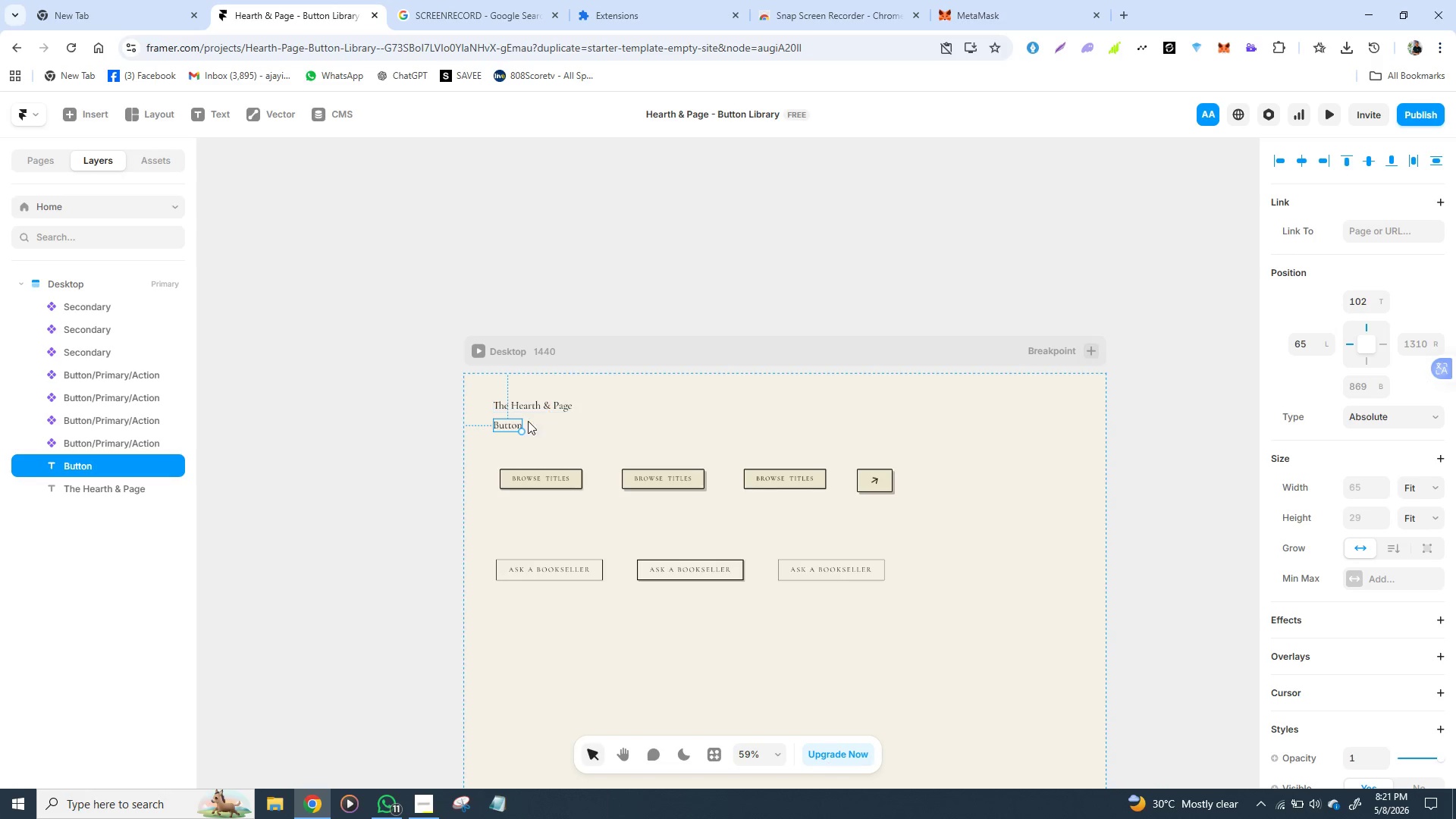 
left_click([516, 423])
 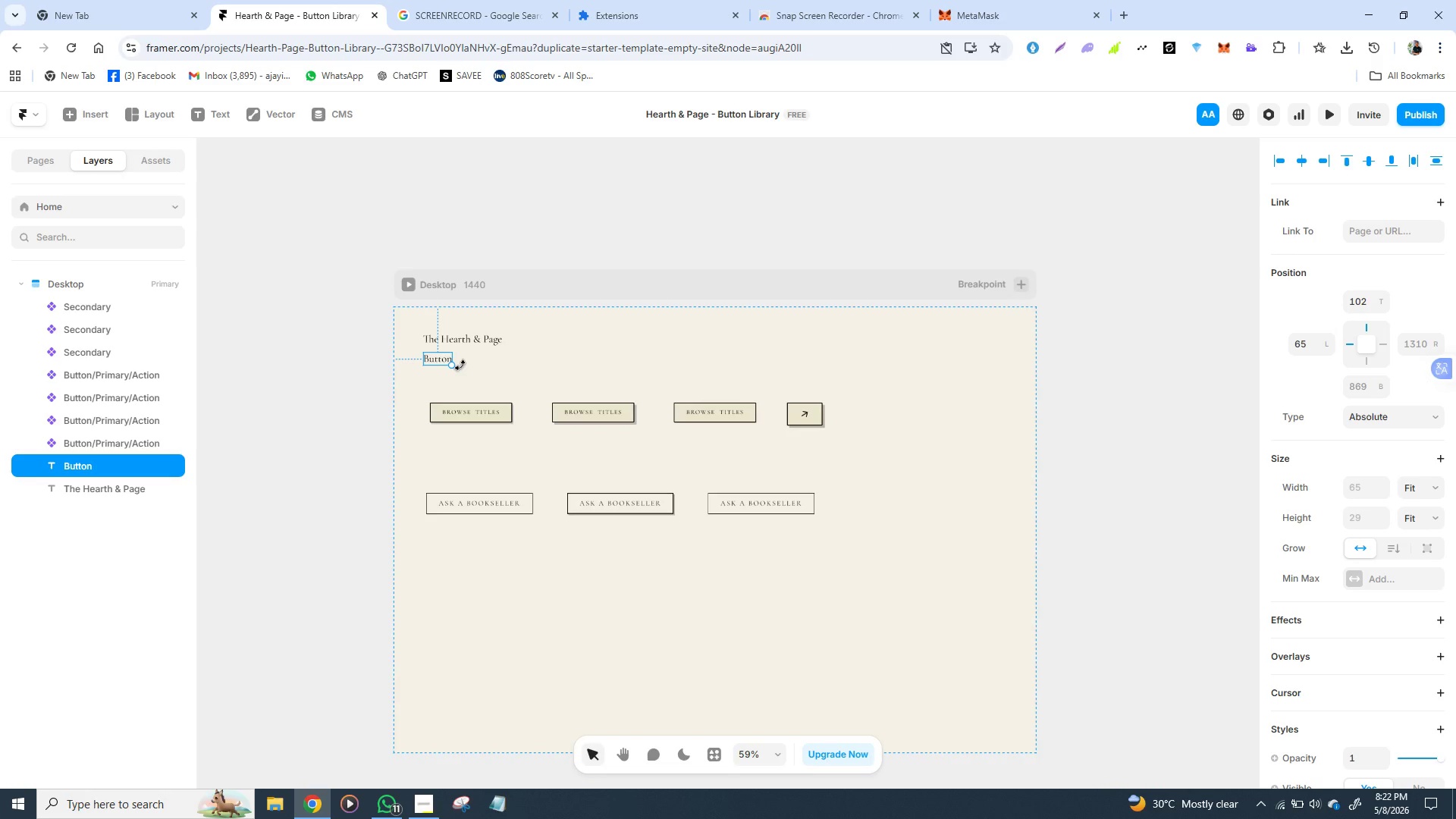 
wait(5.39)
 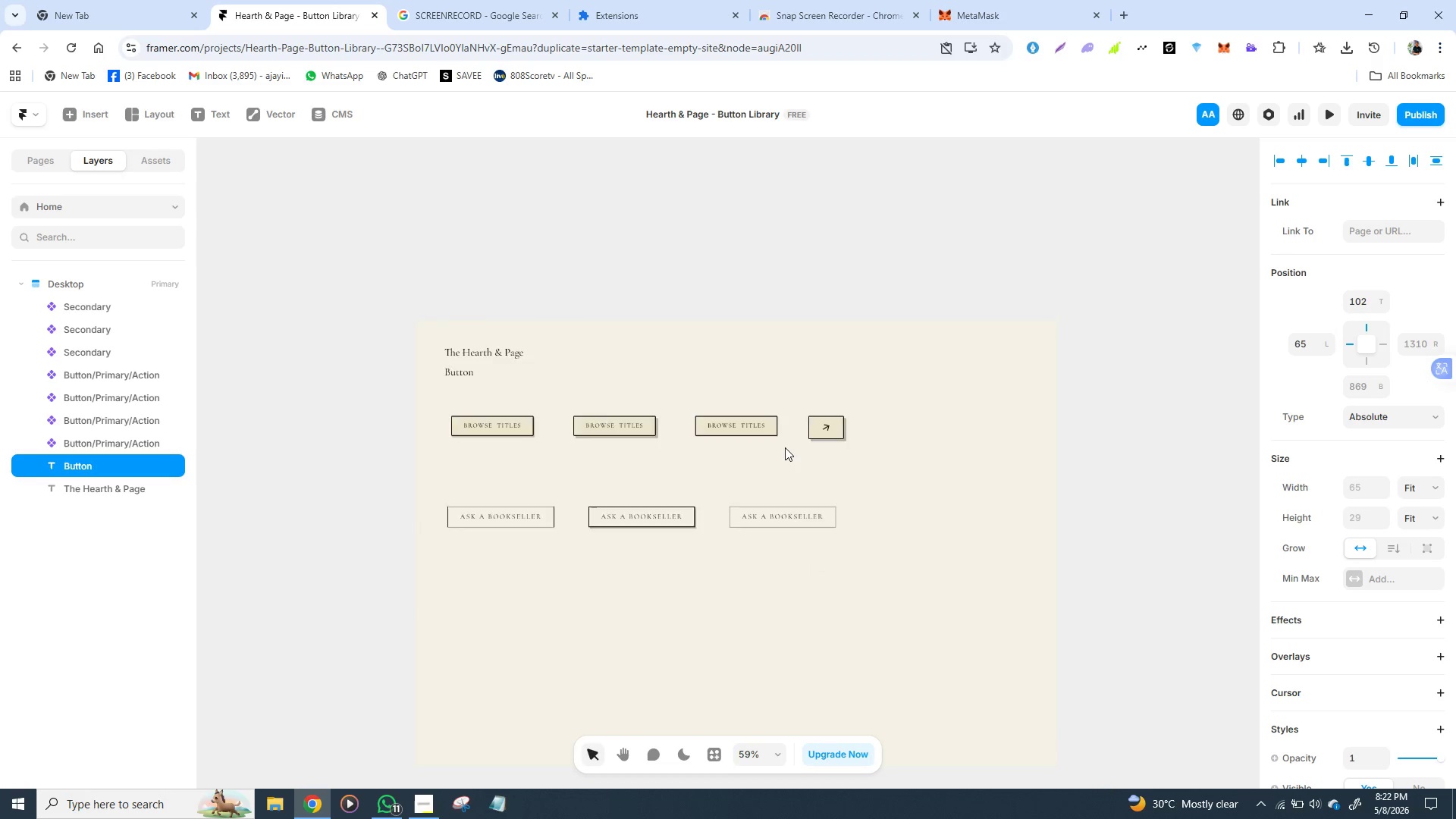 
double_click([438, 357])
 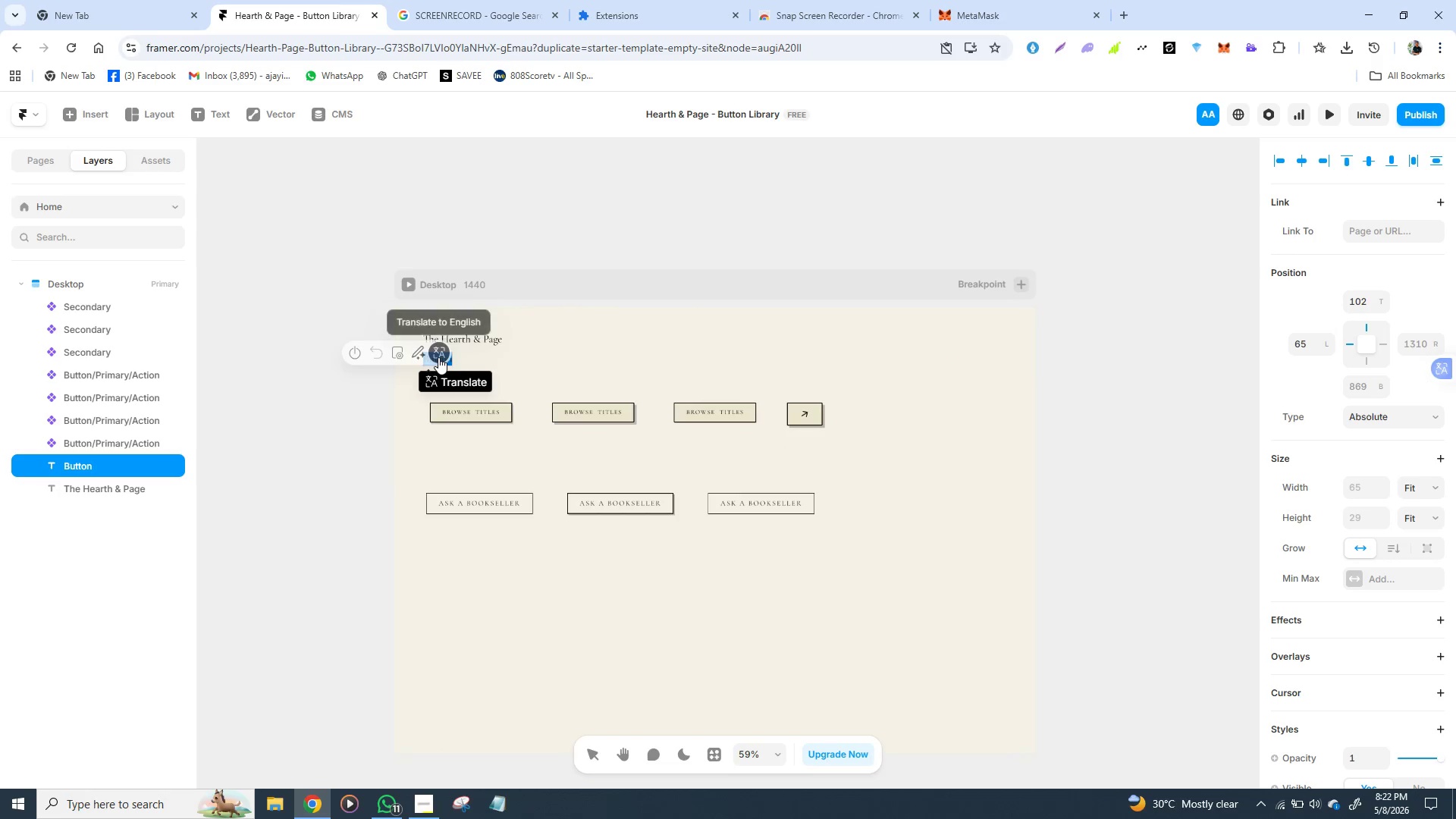 
left_click([438, 357])
 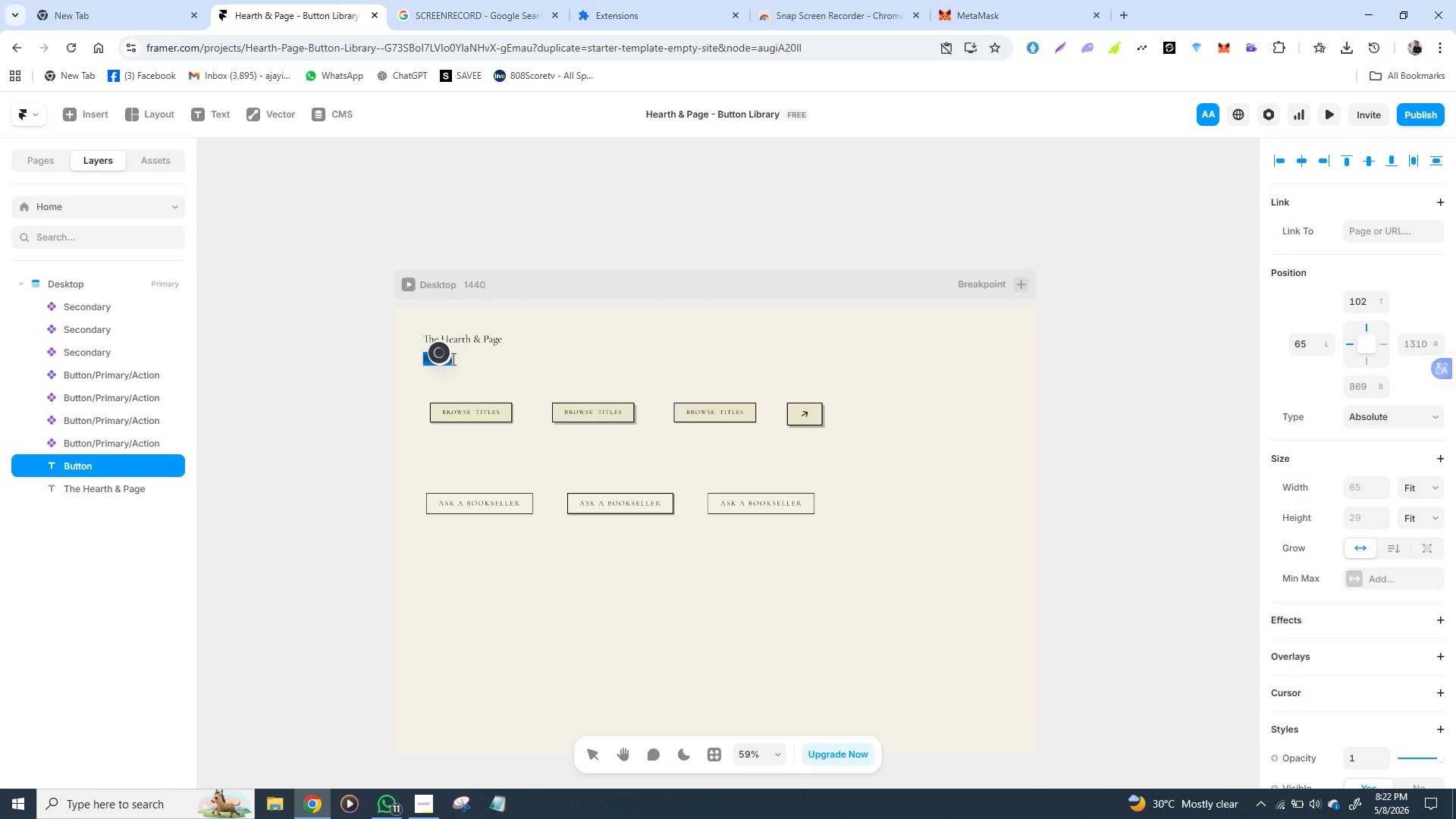 
left_click([464, 356])
 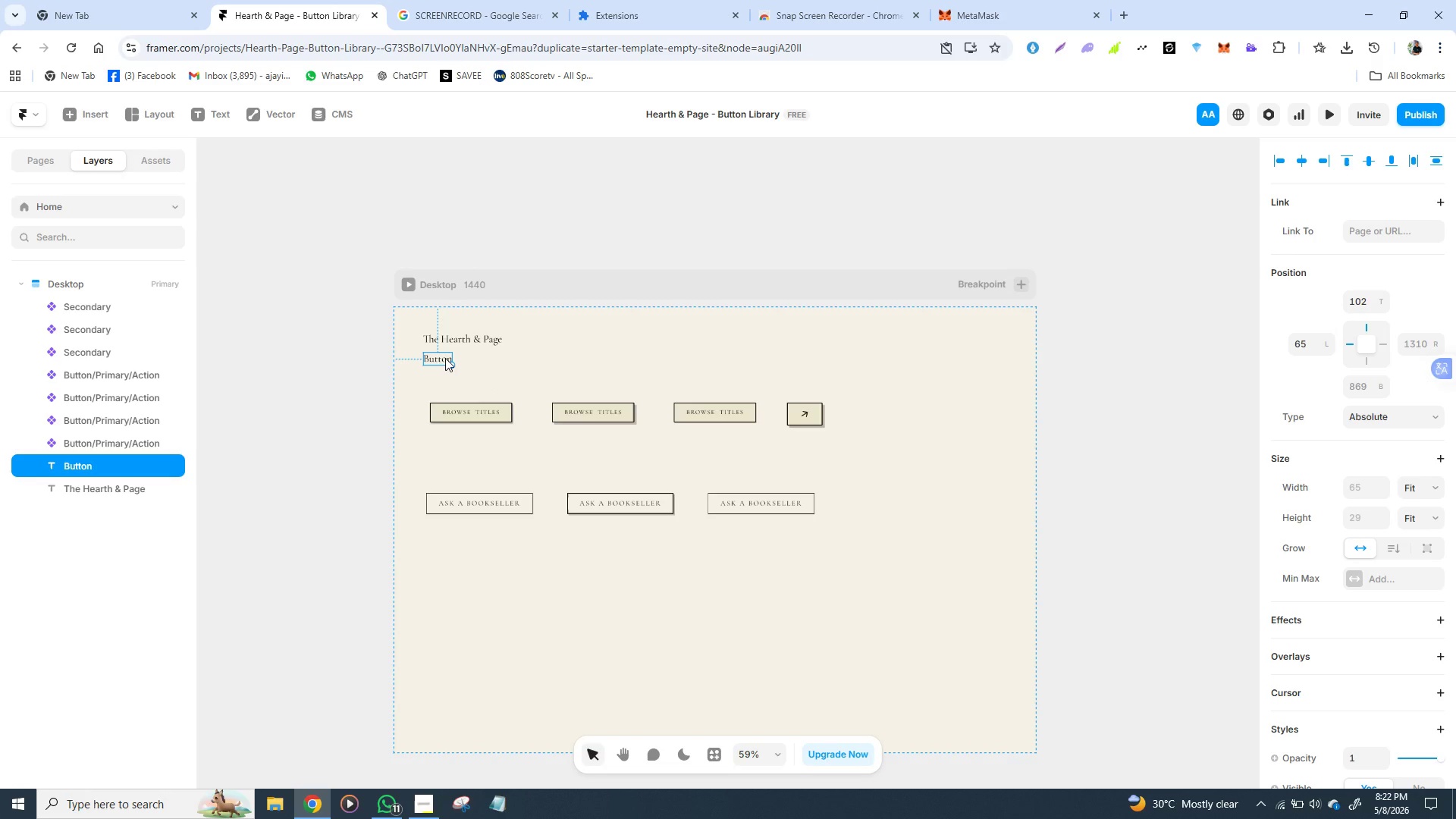 
double_click([445, 358])
 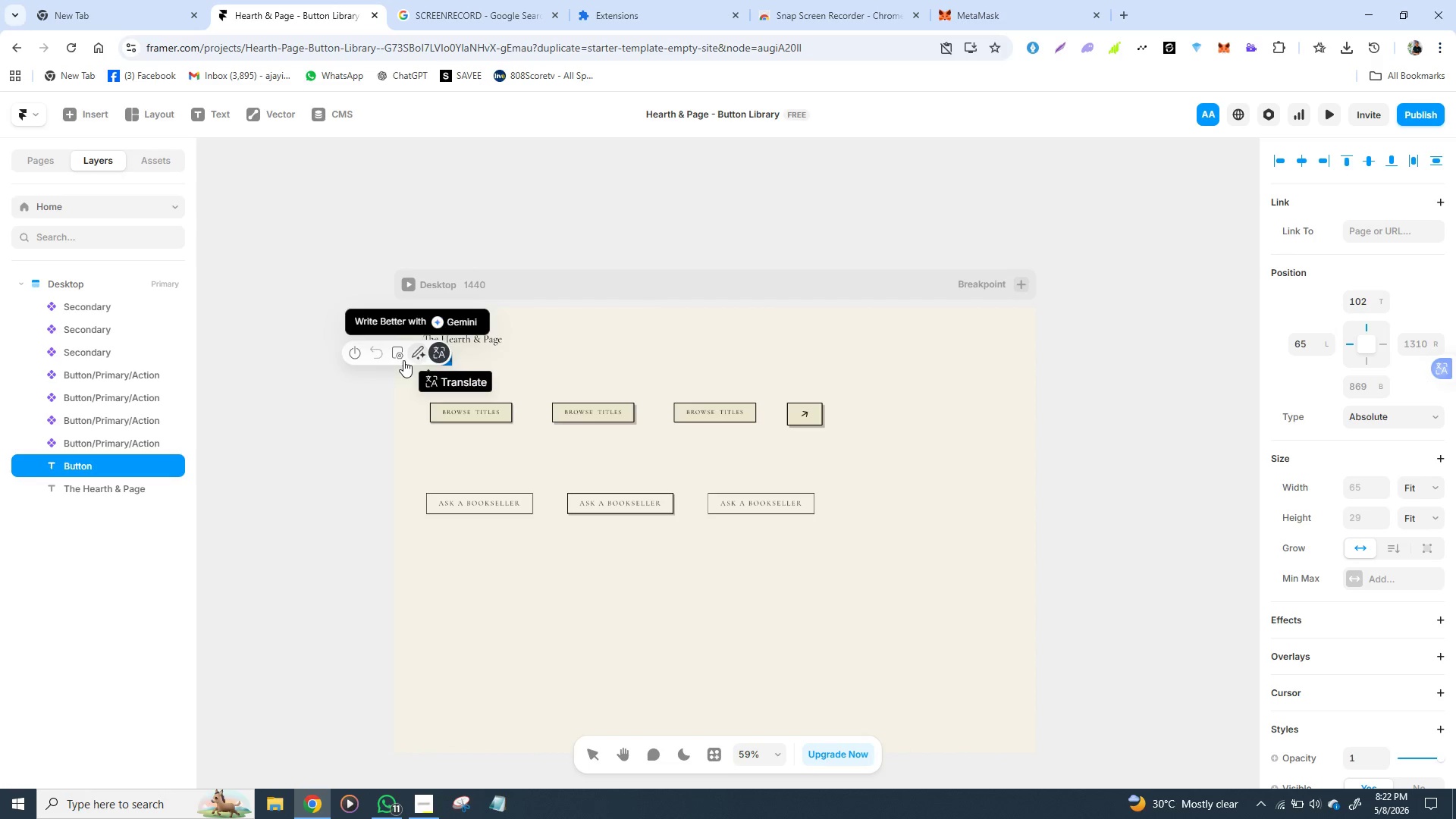 
left_click([355, 350])
 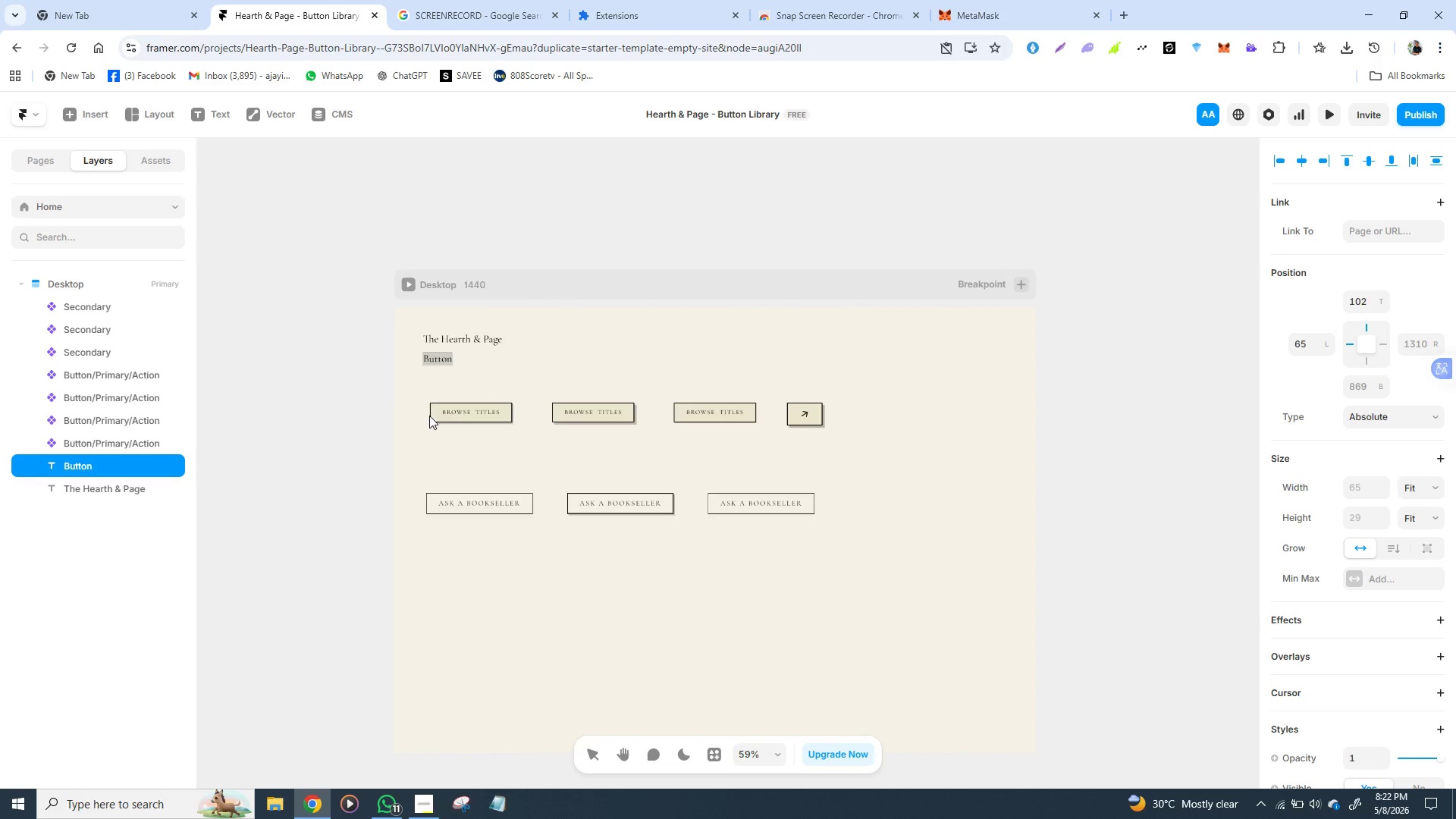 
left_click([441, 362])
 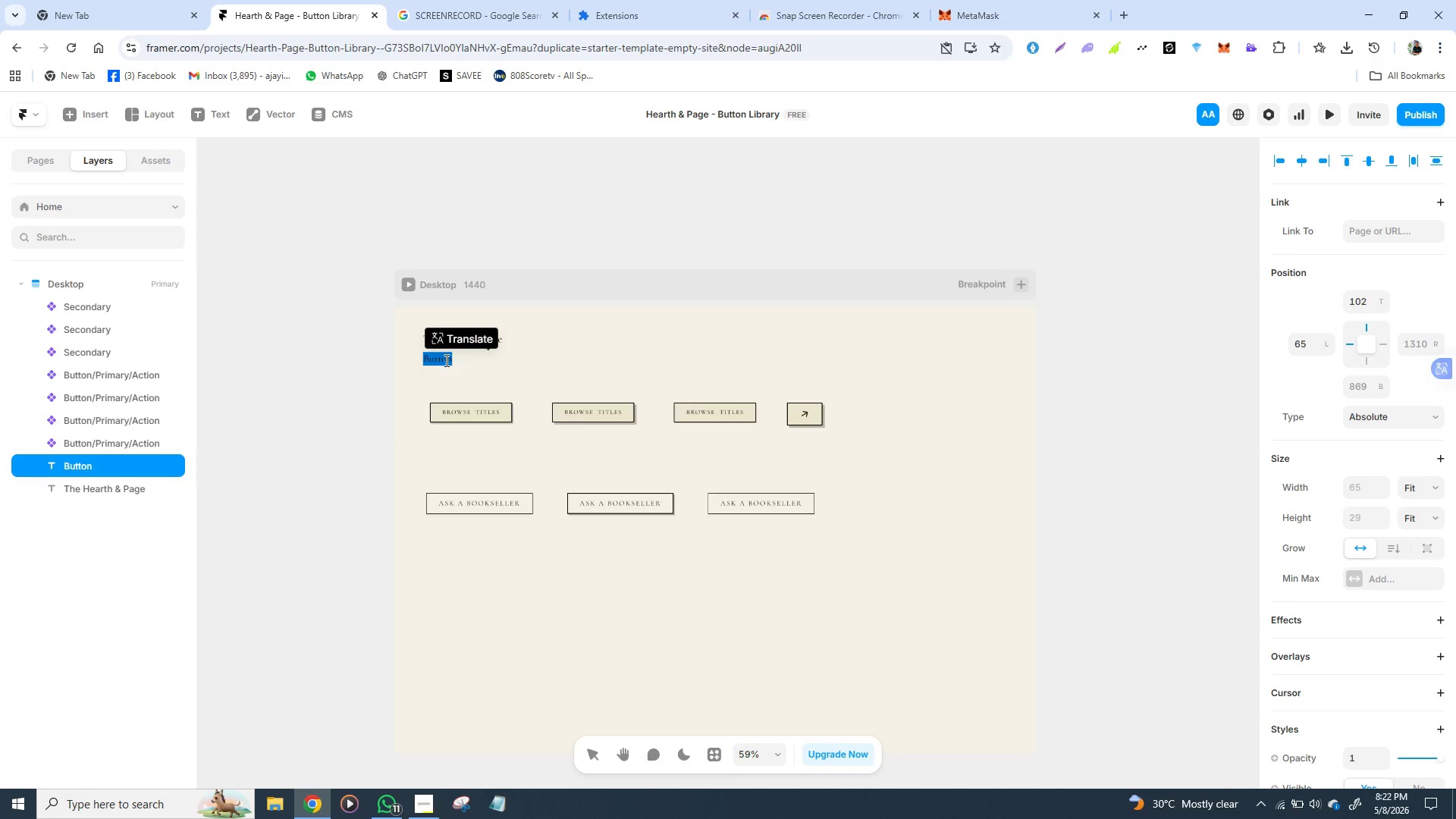 
left_click([445, 360])
 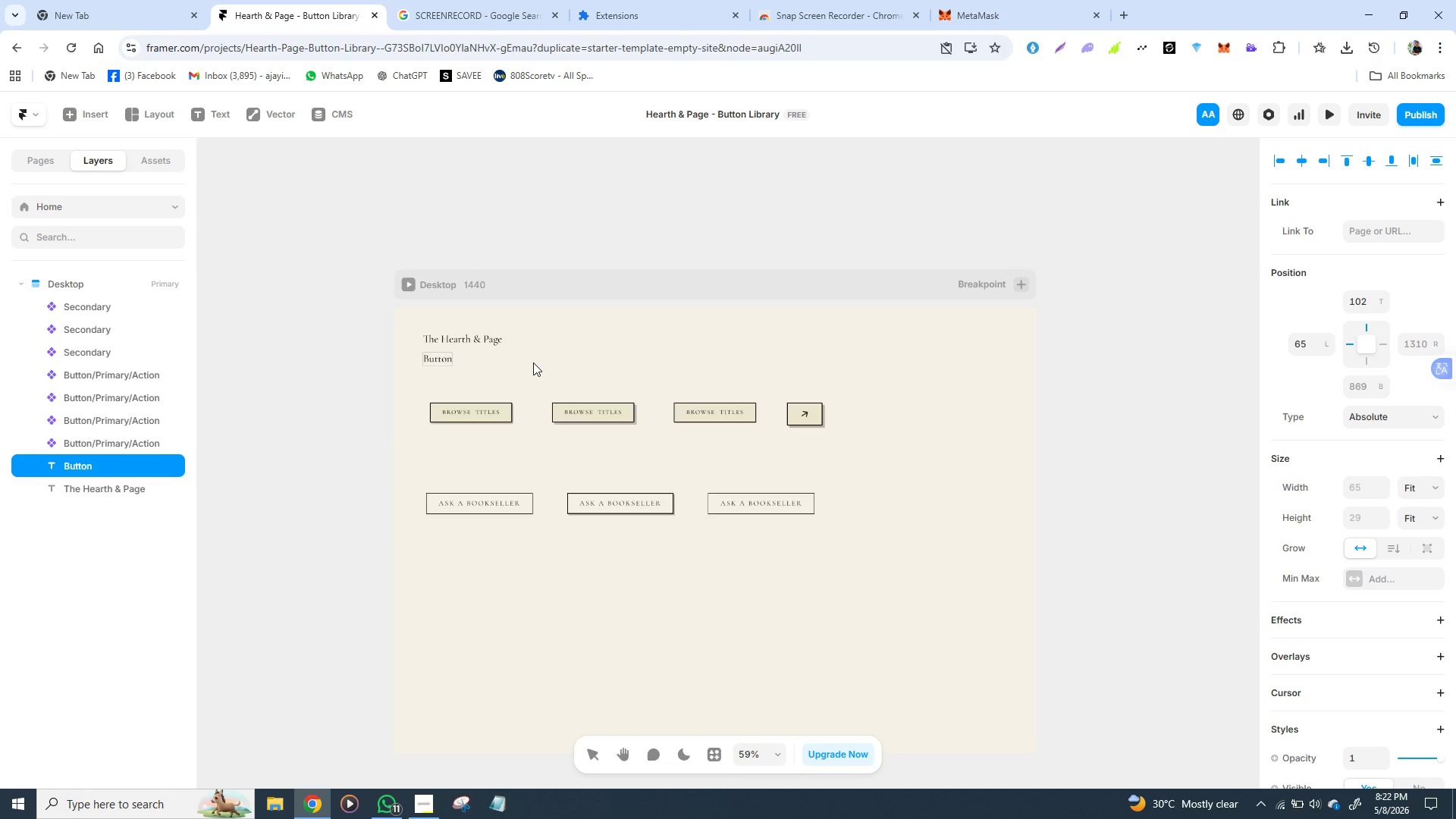 
left_click([533, 362])
 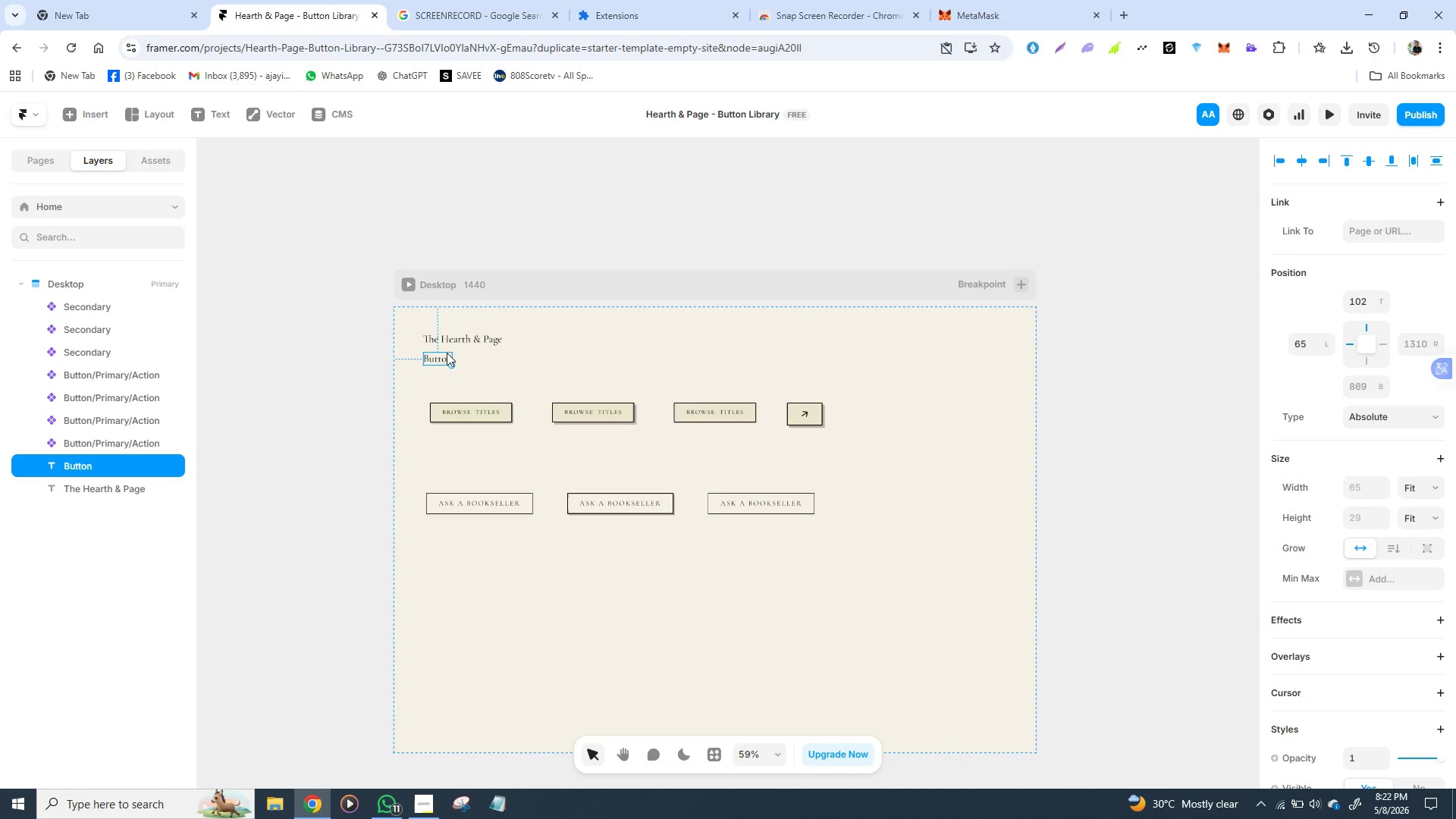 
left_click([438, 356])
 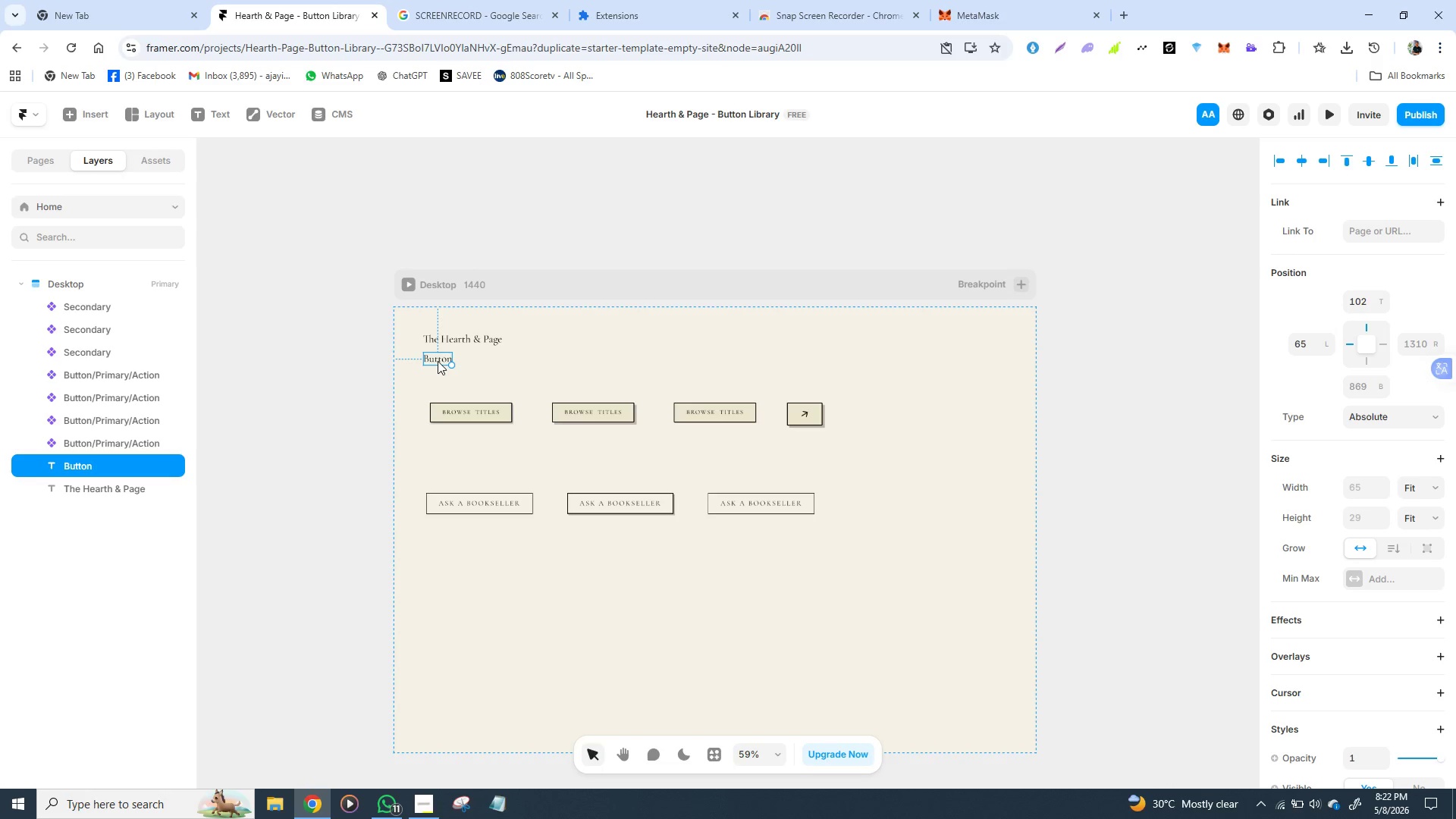 
double_click([438, 361])
 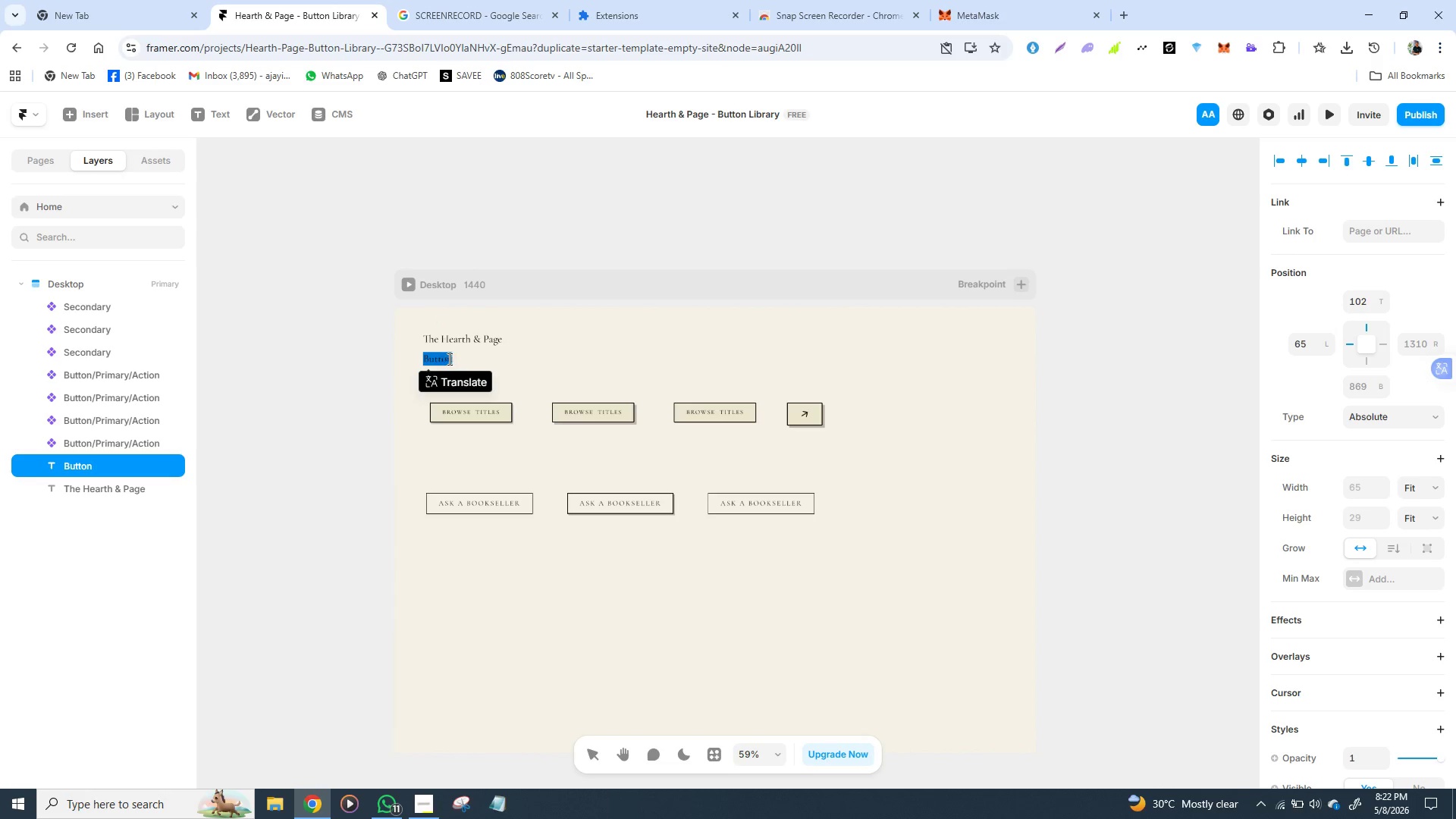 
left_click([449, 357])
 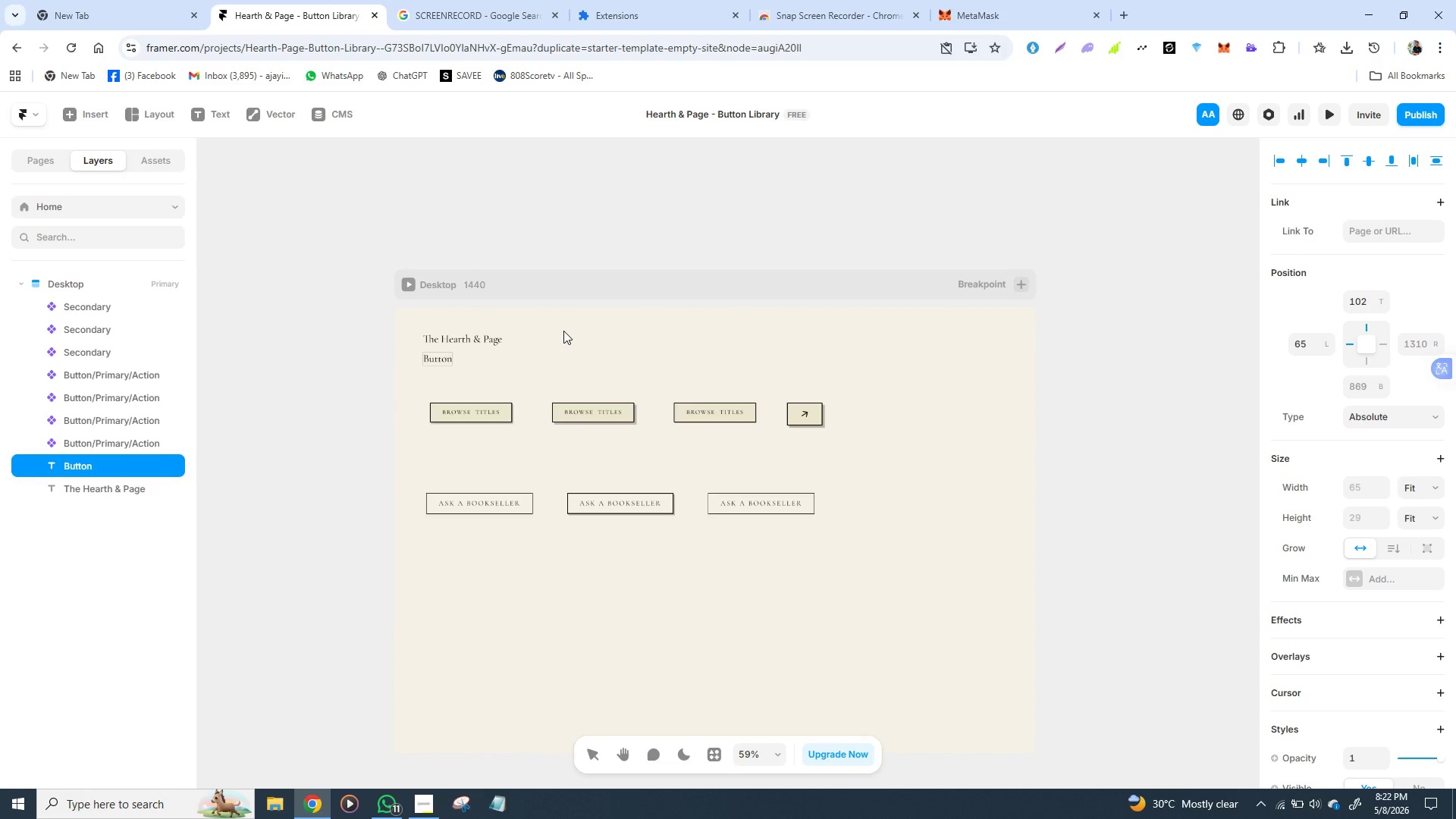 
key(ArrowRight)
 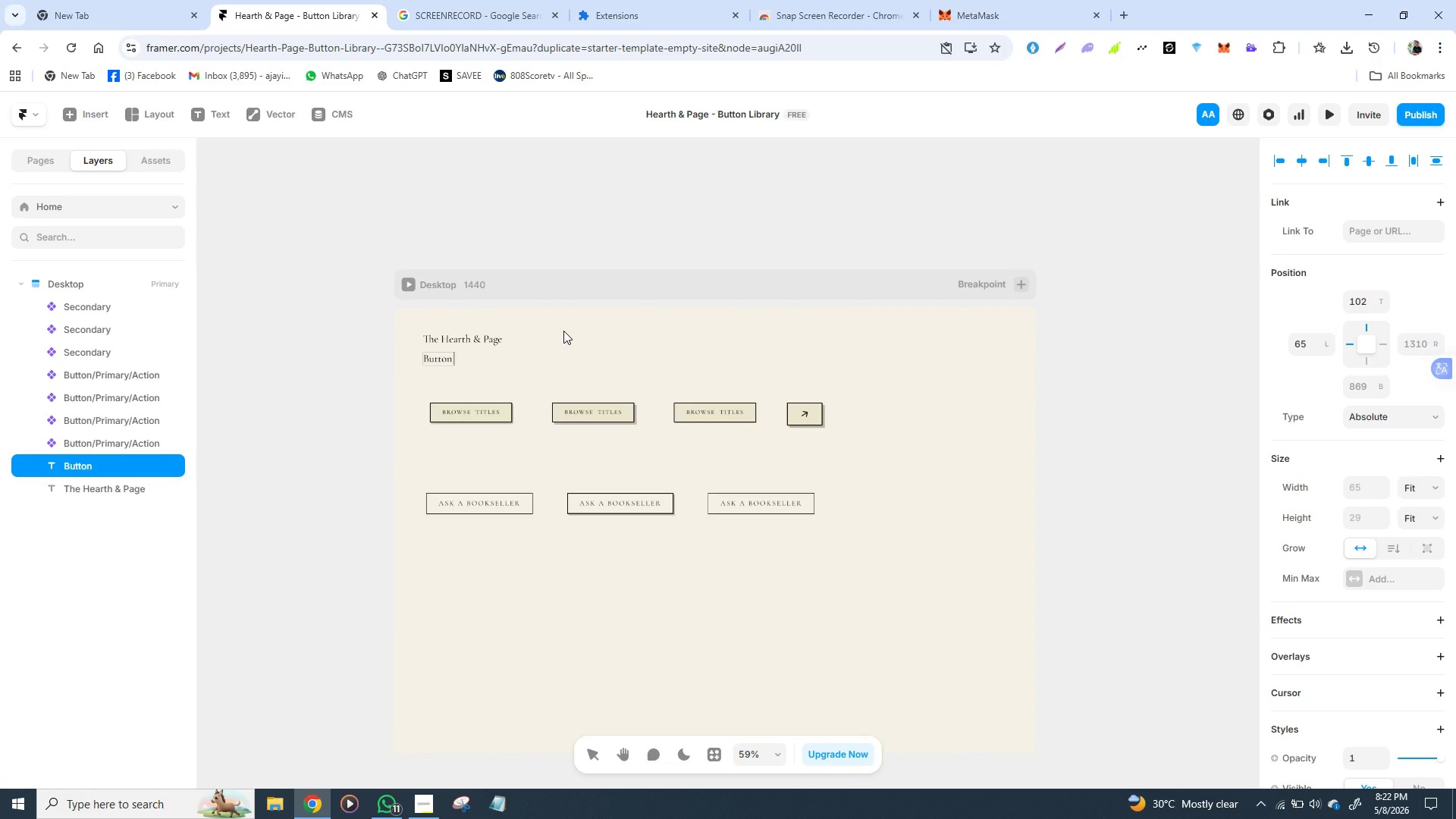 
key(Space)
 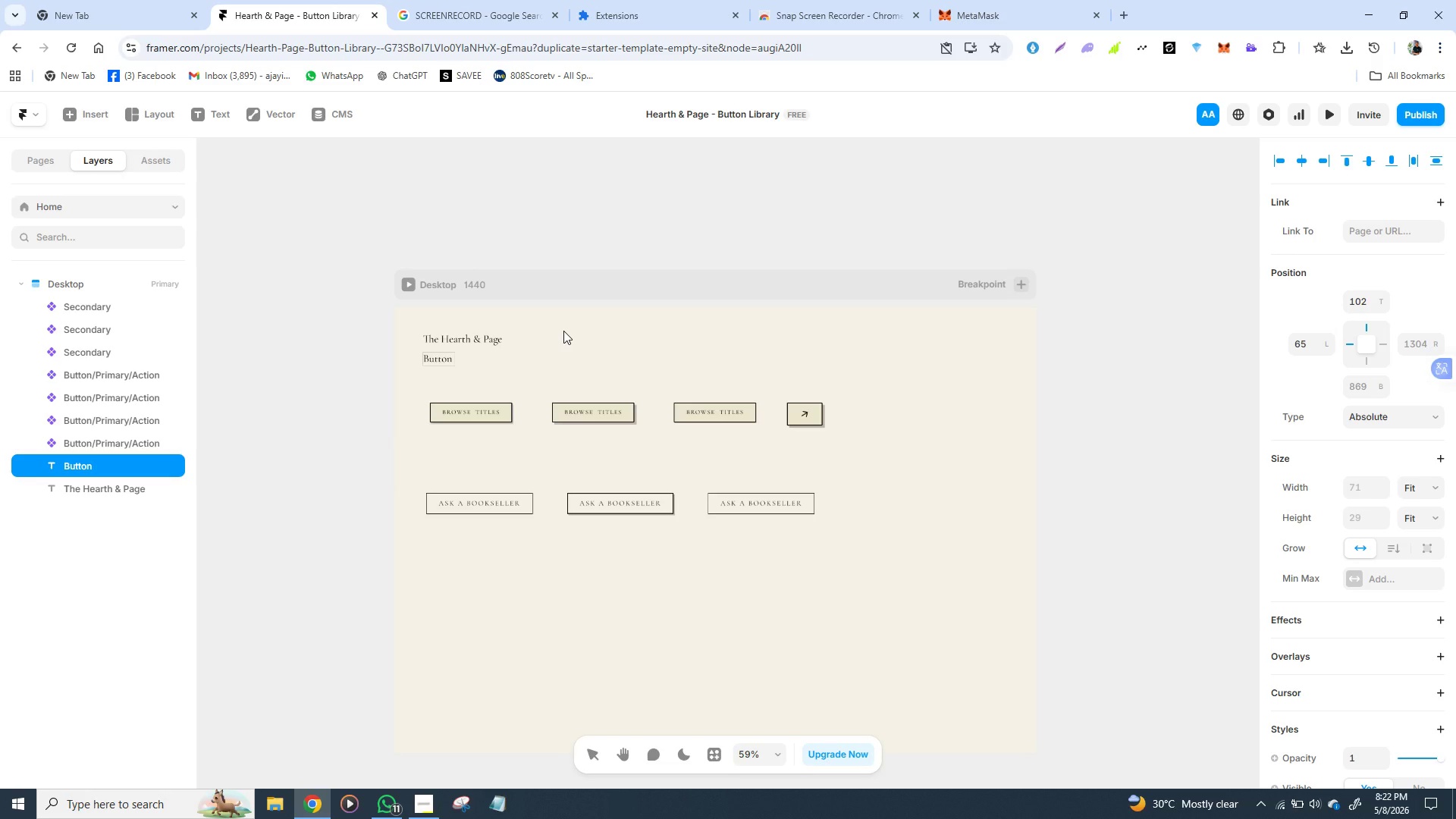 
wait(8.75)
 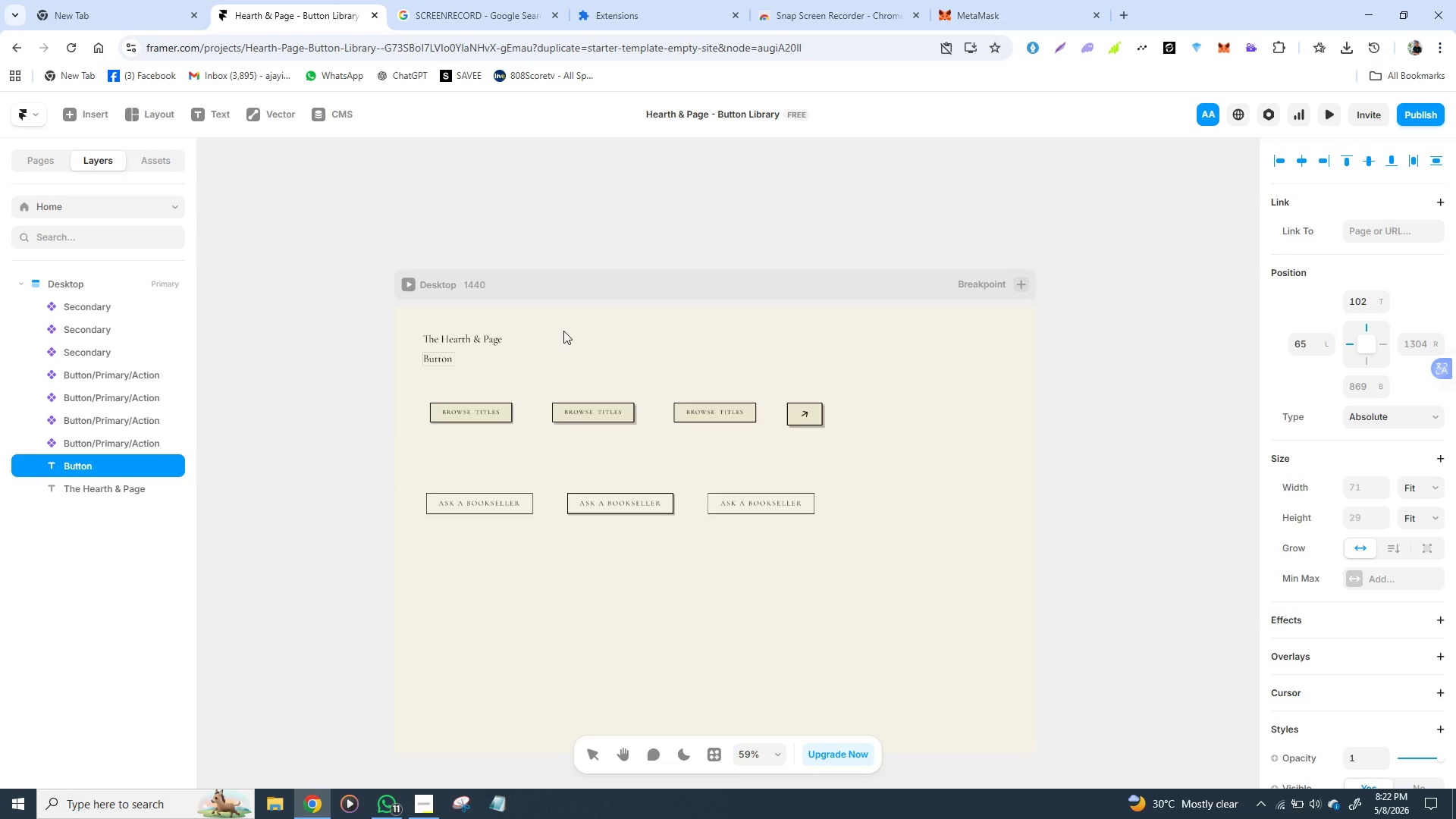 
key(Backspace)
key(Backspace)
key(Backspace)
key(Backspace)
key(Backspace)
key(Backspace)
type(UTTON COMPONEB)
key(Backspace)
type(NT )
 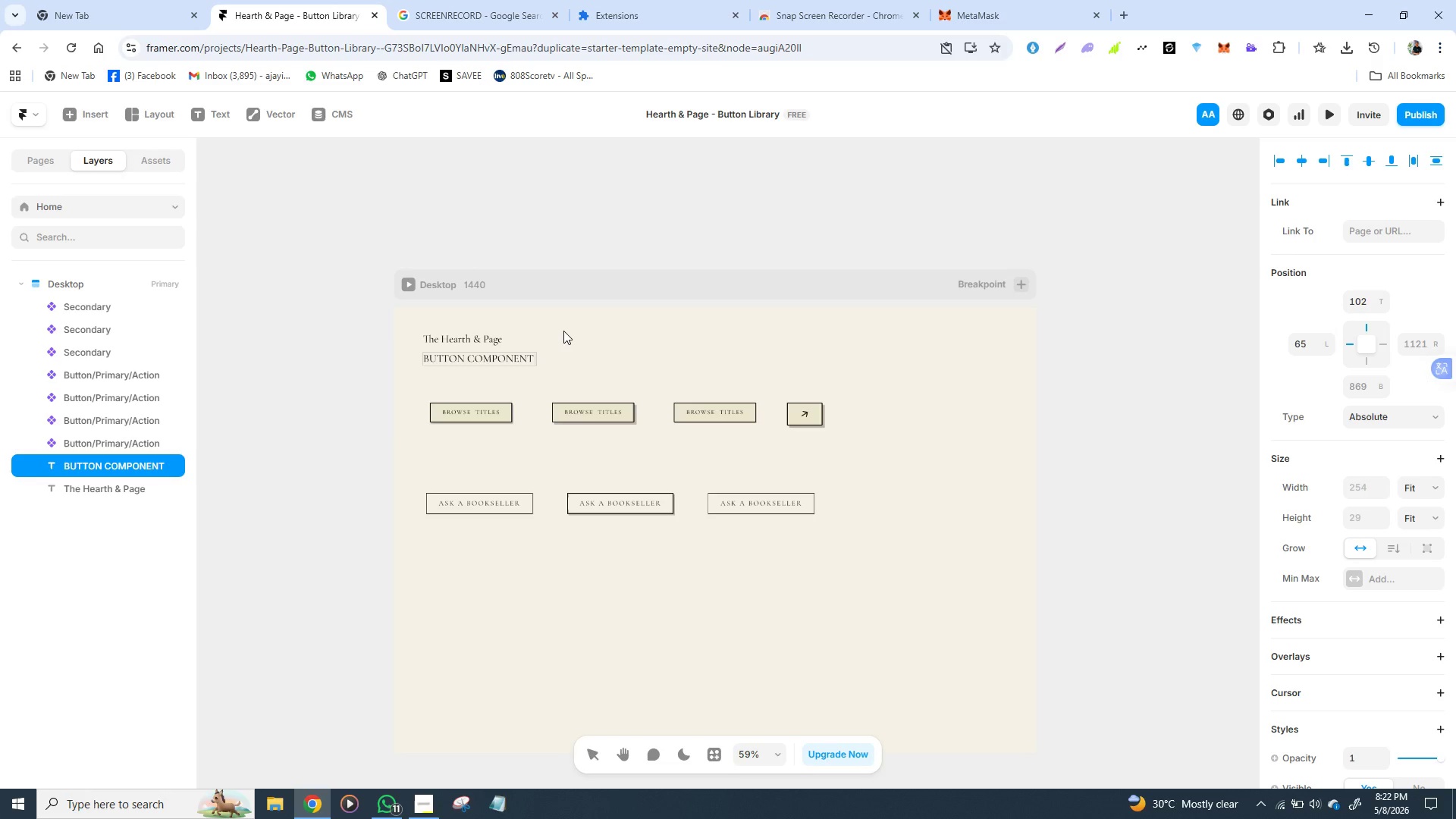 
wait(6.19)
 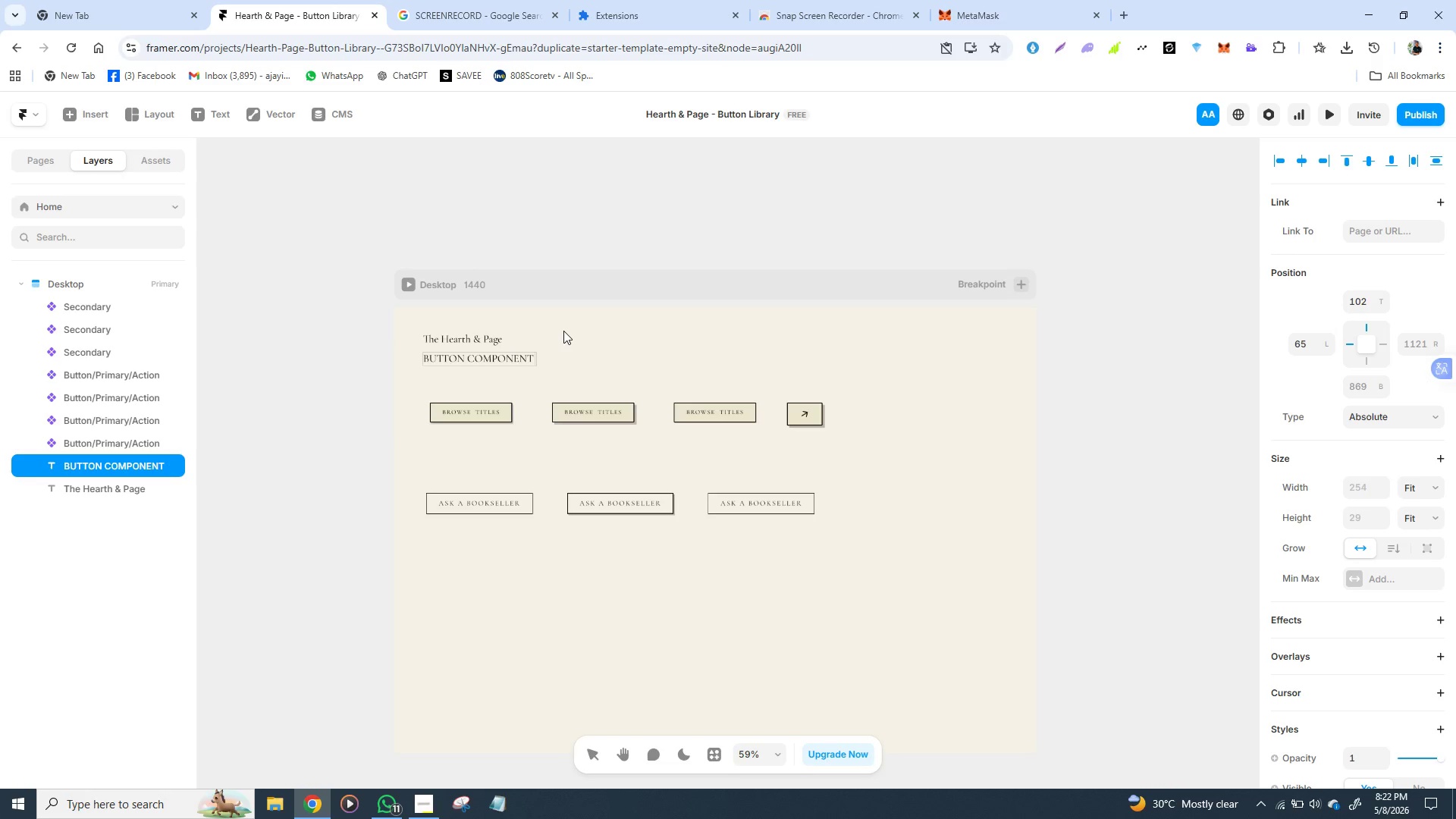 
type(LIBRARY)
 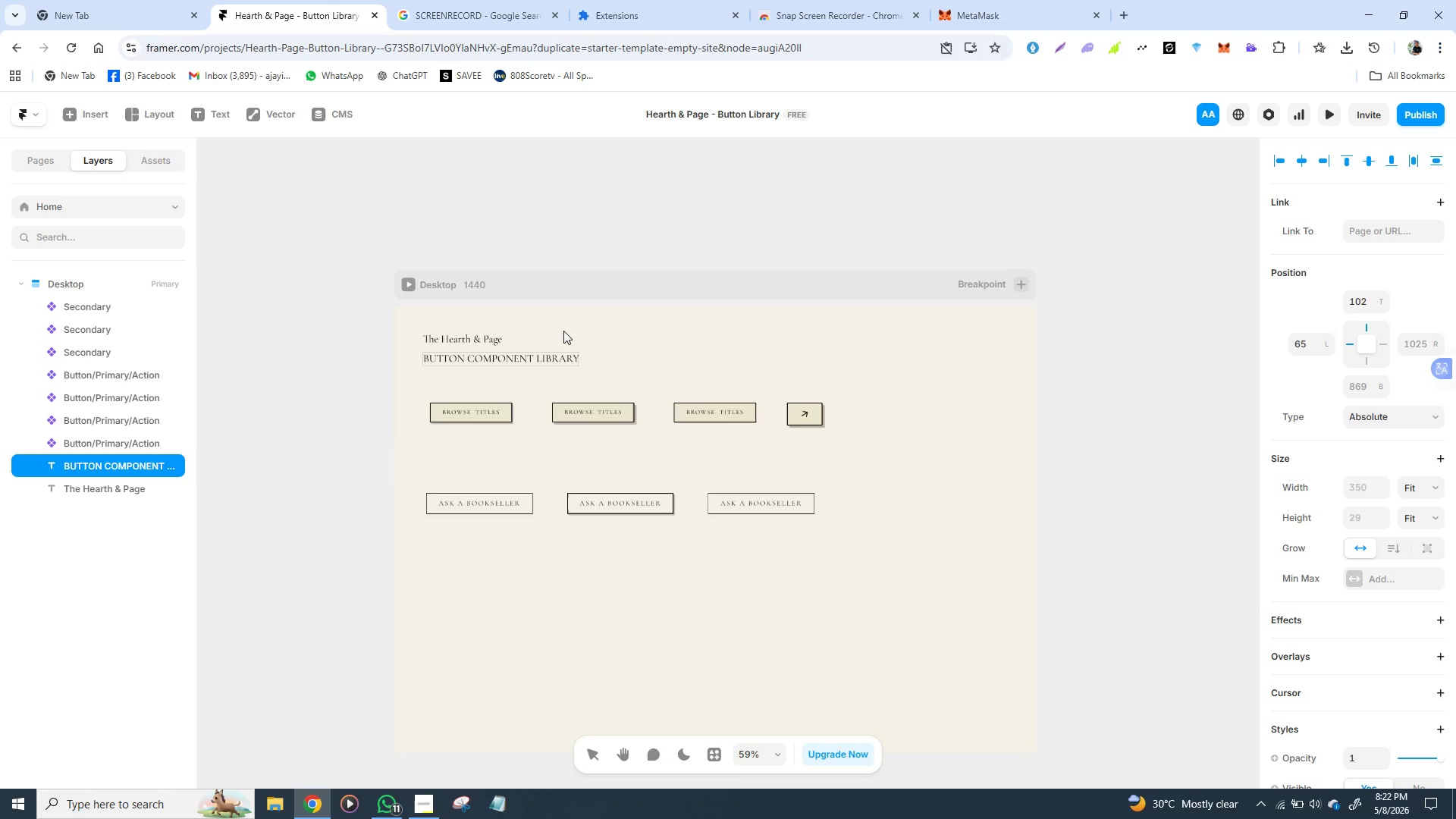 
type( BRAND UI )
 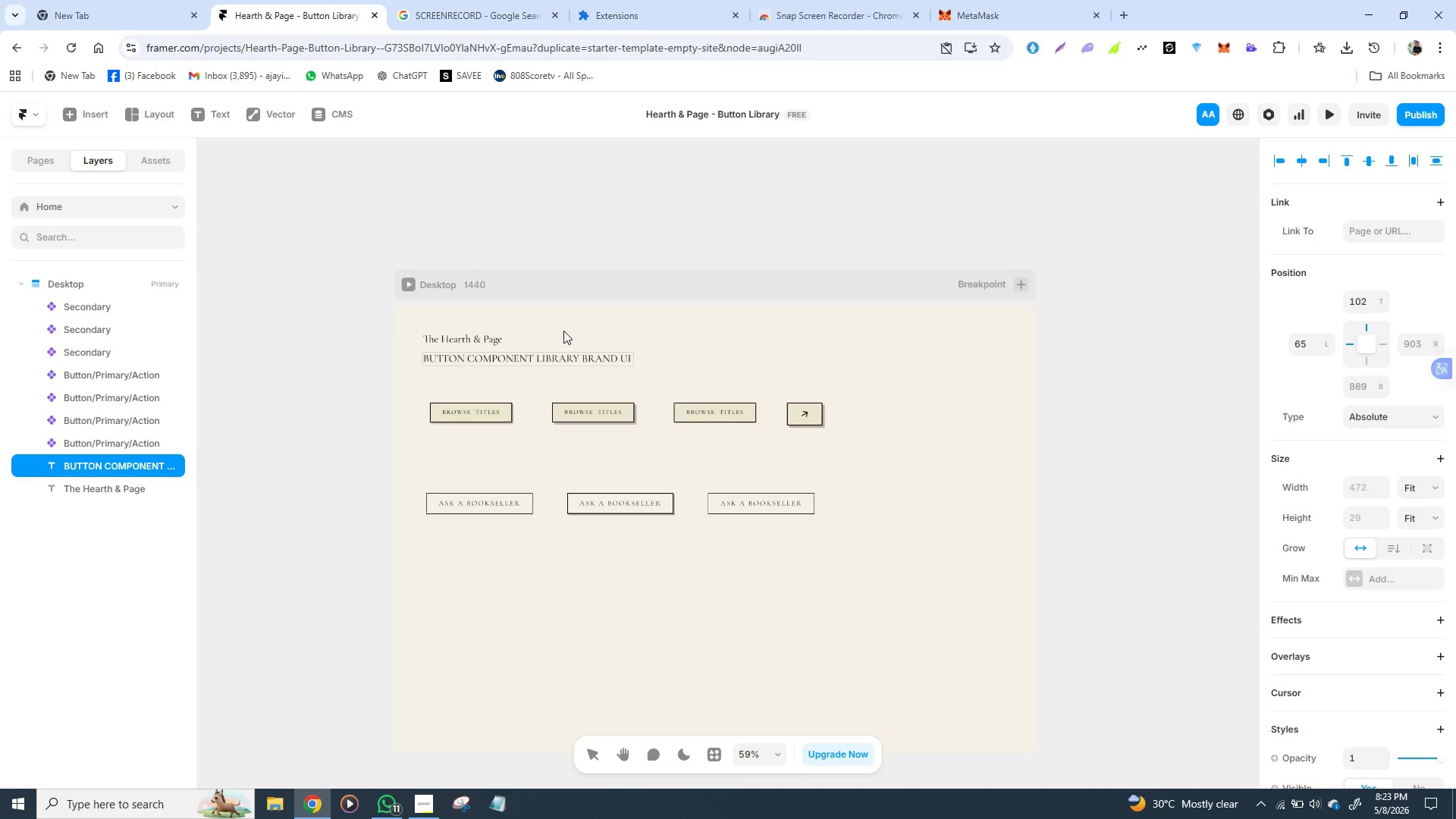 
type(ST)
key(Backspace)
type(YSTER)
key(Backspace)
type(M)
 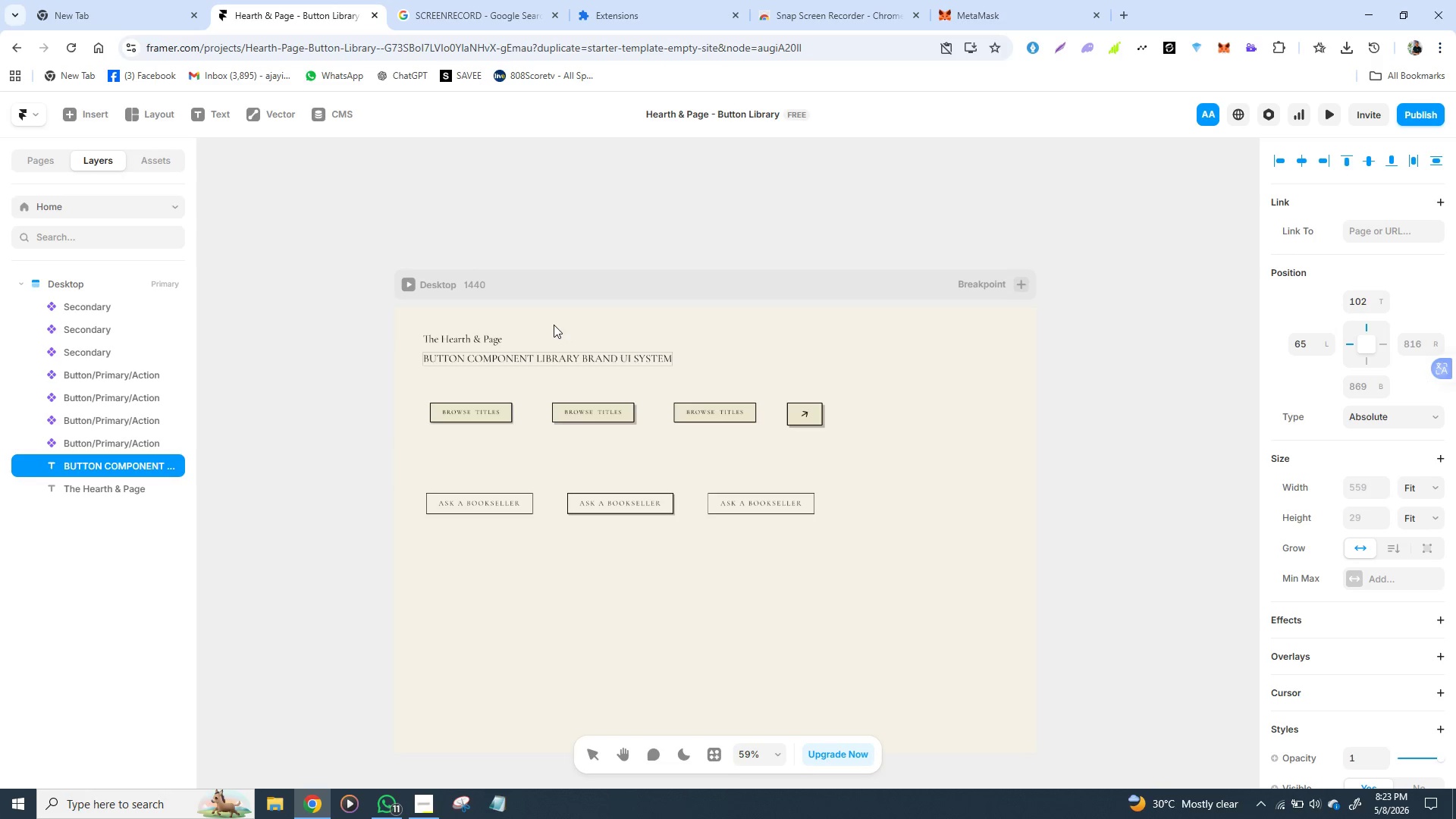 
wait(16.11)
 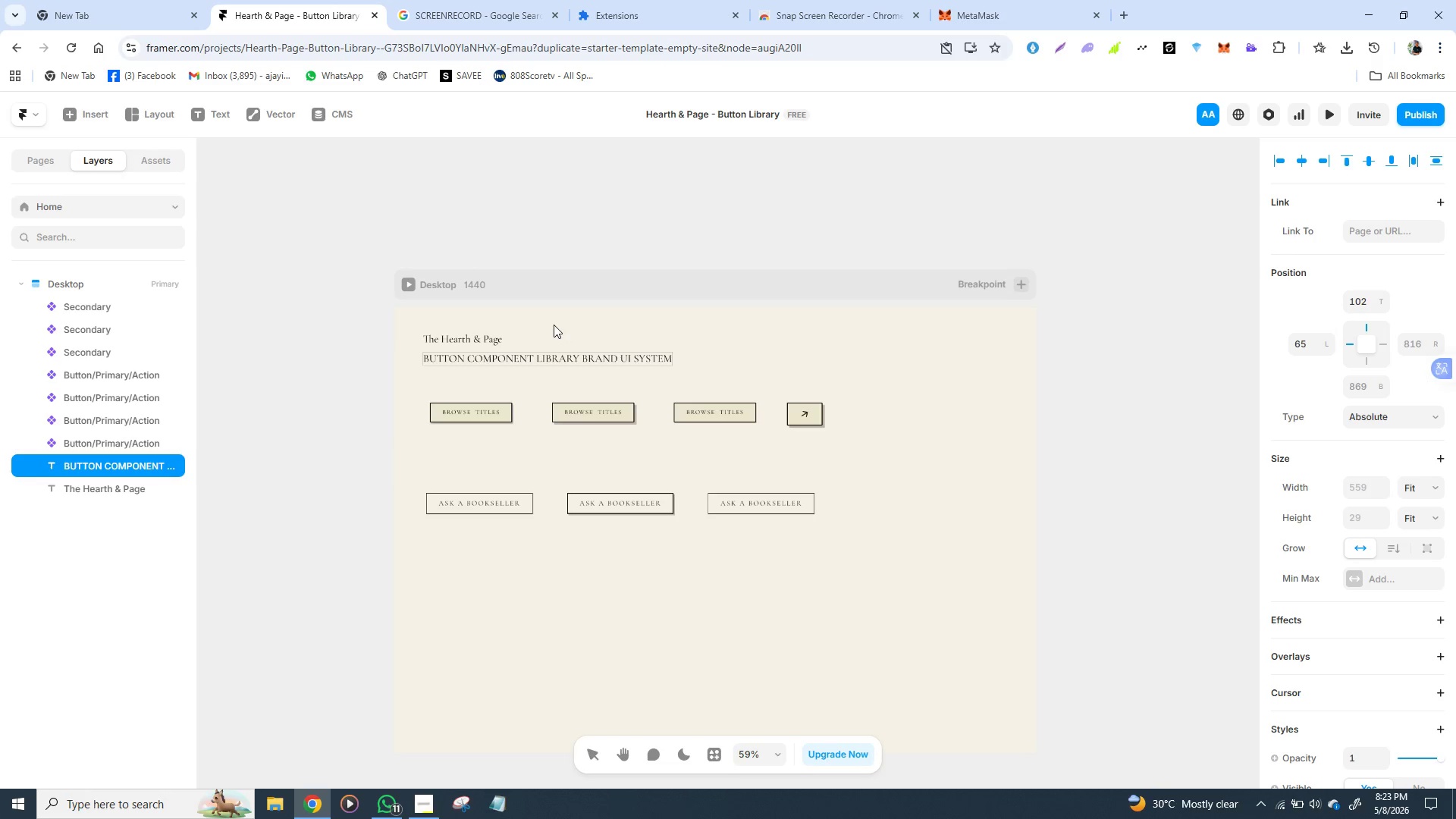 
left_click([748, 357])
 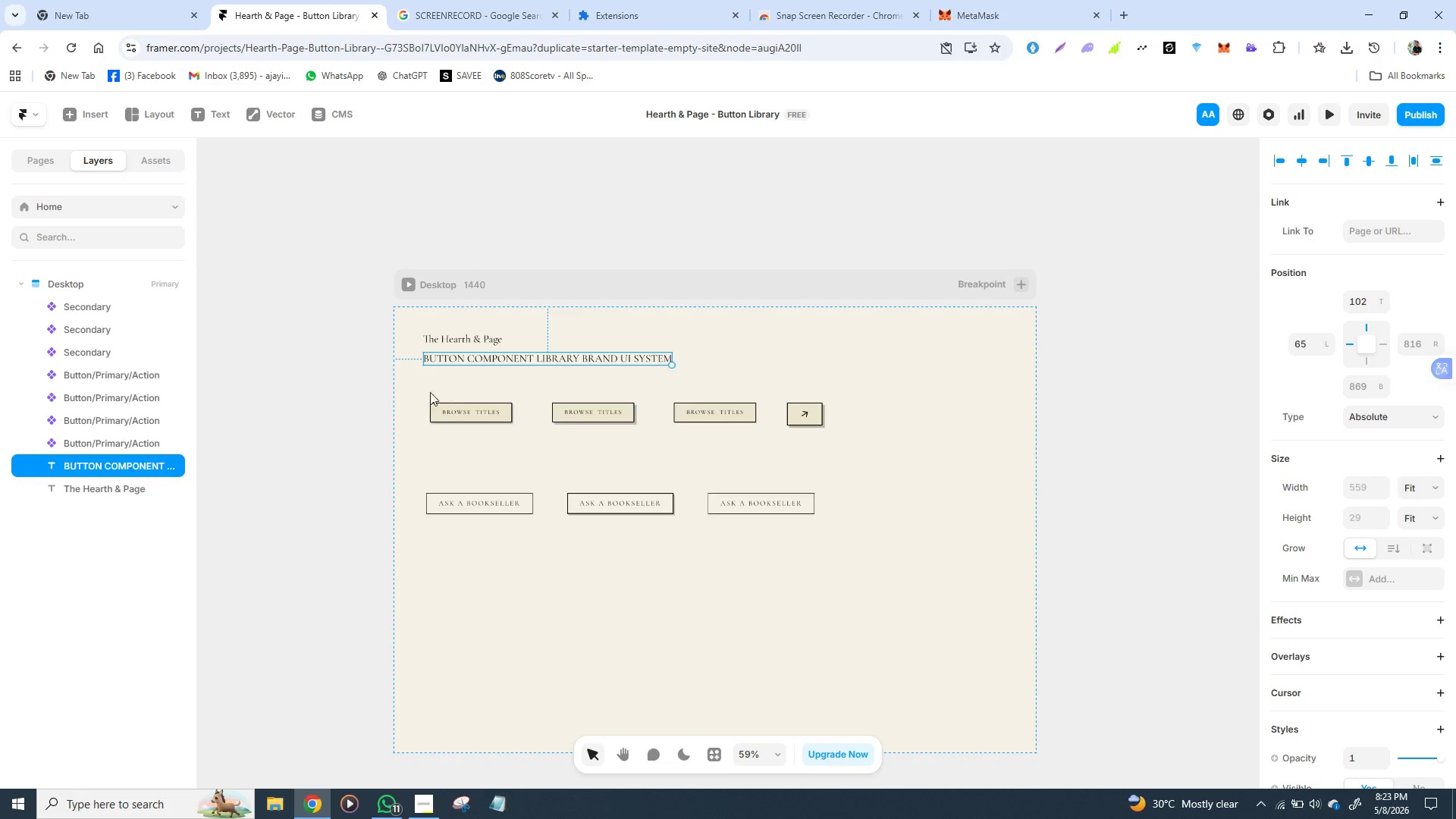 
left_click([402, 407])
 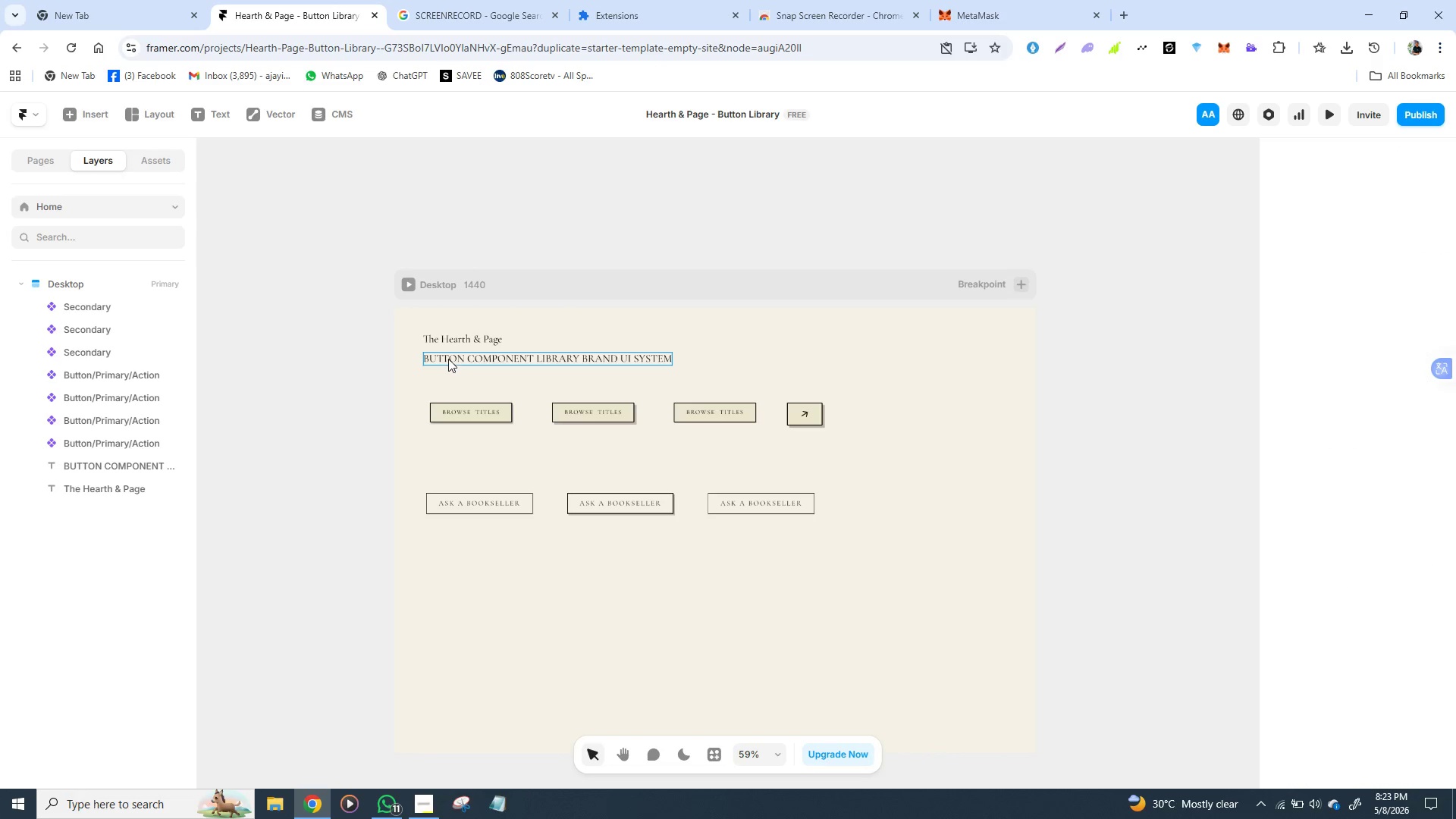 
left_click_drag(start_coordinate=[448, 359], to_coordinate=[453, 361])
 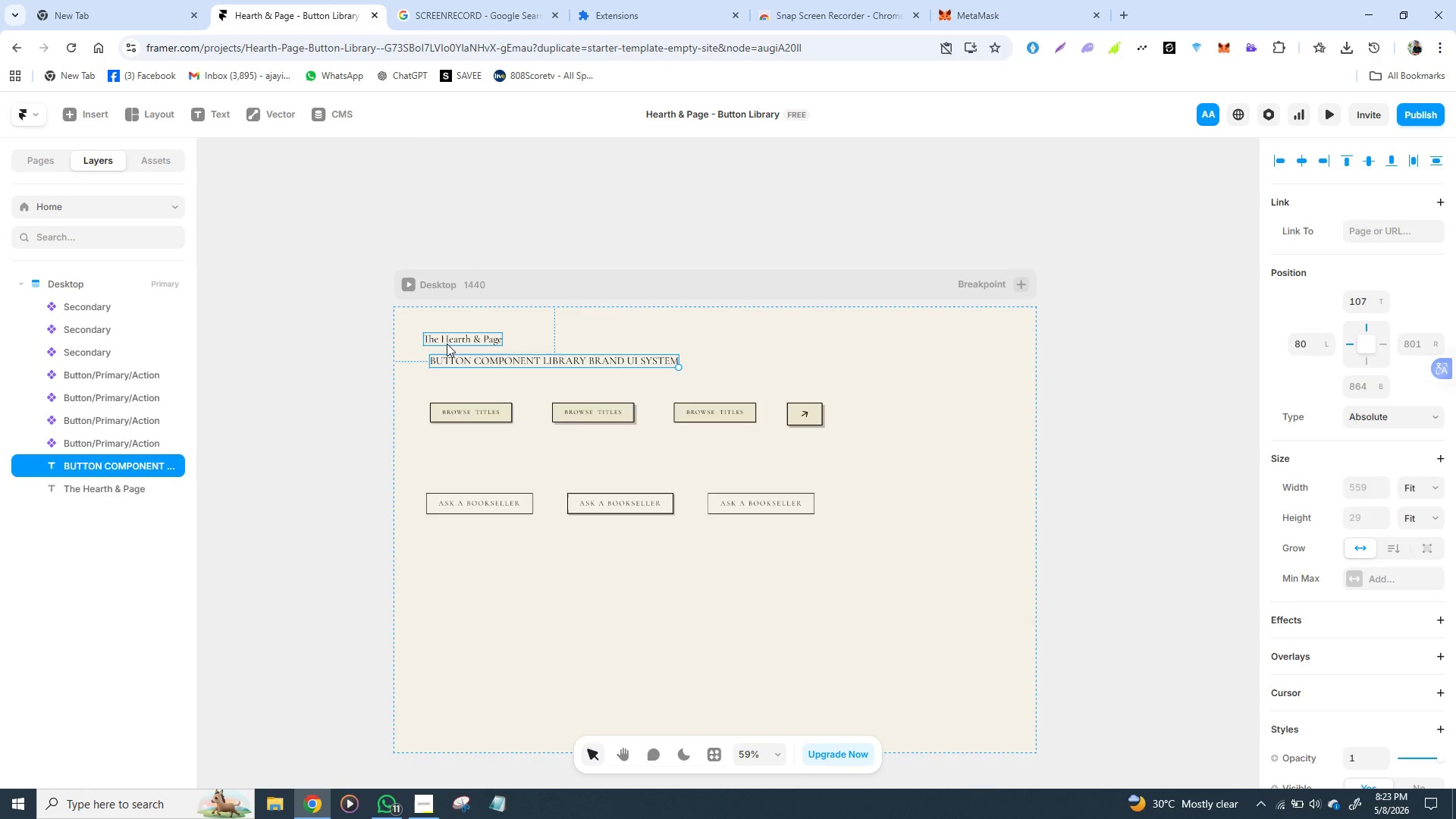 
left_click_drag(start_coordinate=[447, 344], to_coordinate=[453, 339])
 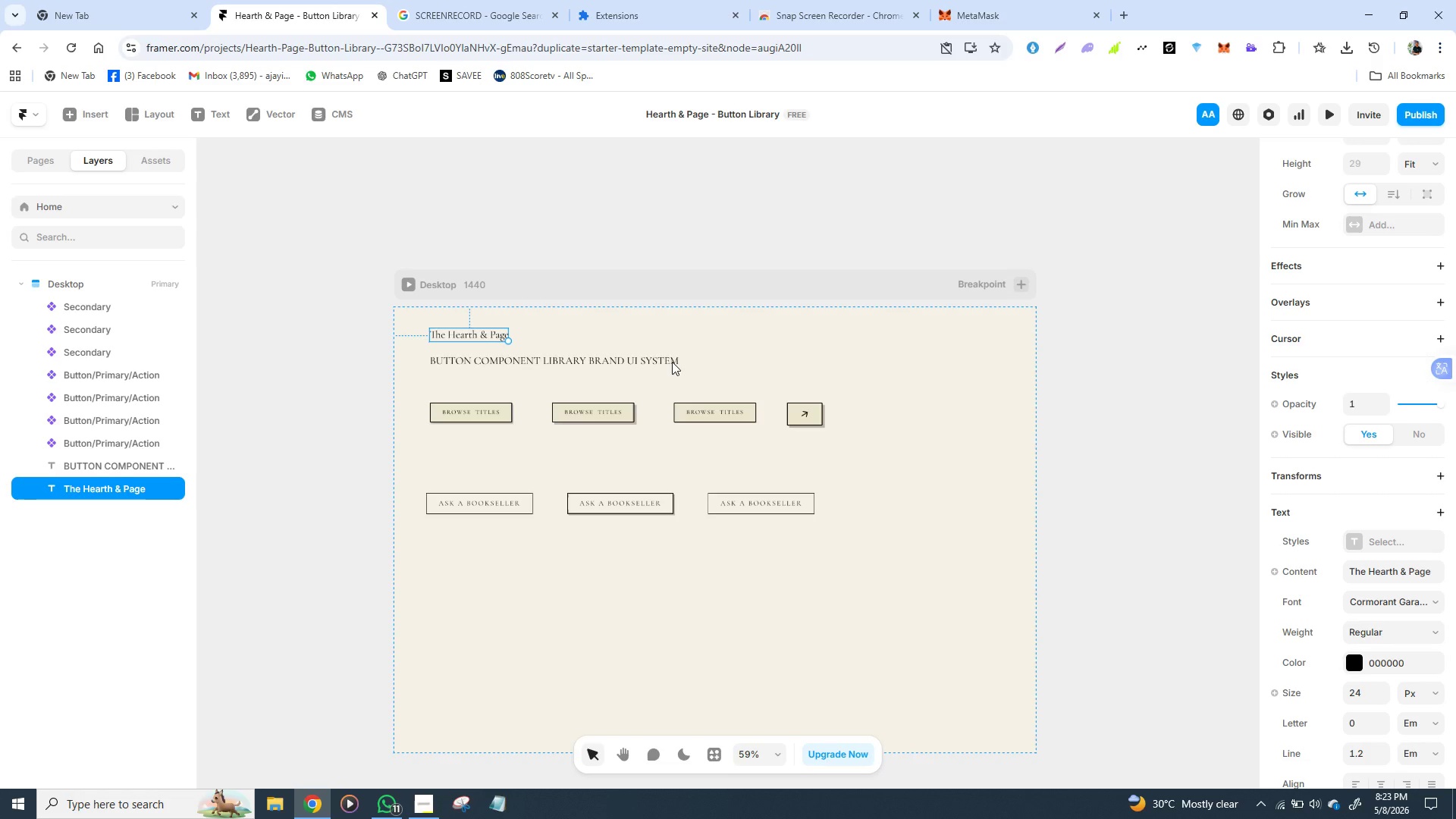 
left_click([644, 357])
 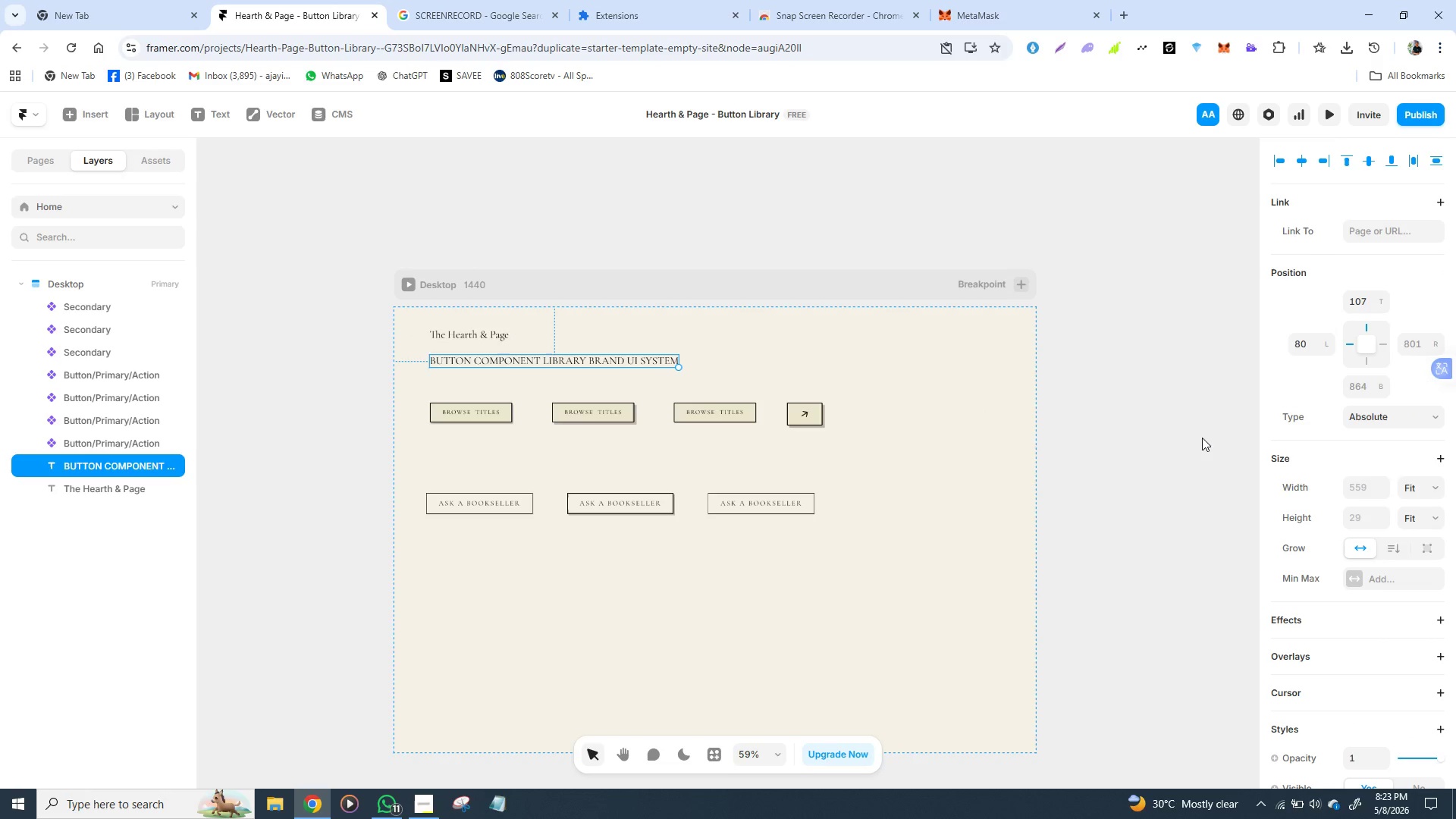 
scroll: coordinate [1367, 468], scroll_direction: down, amount: 3.0
 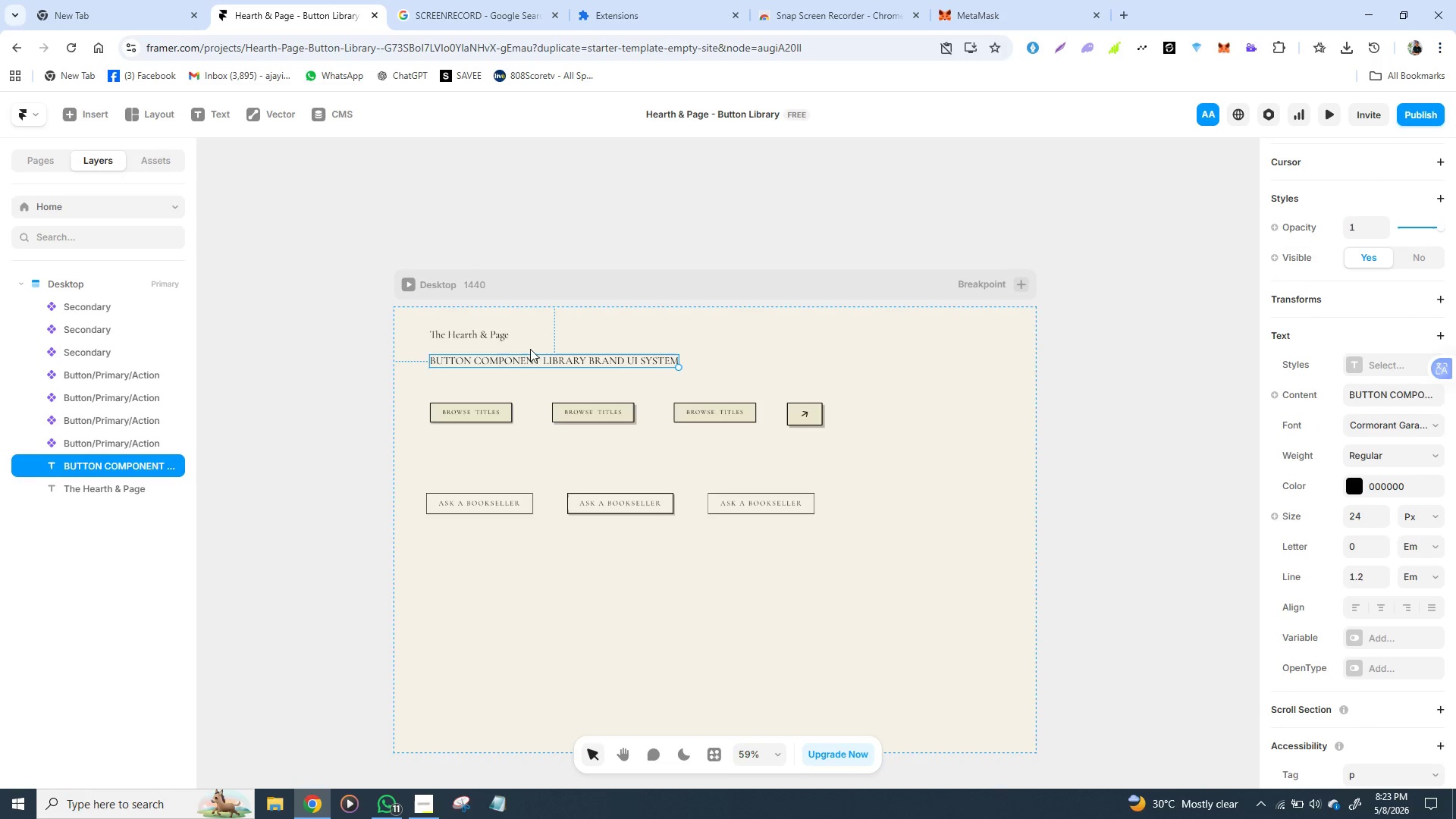 
left_click([505, 337])
 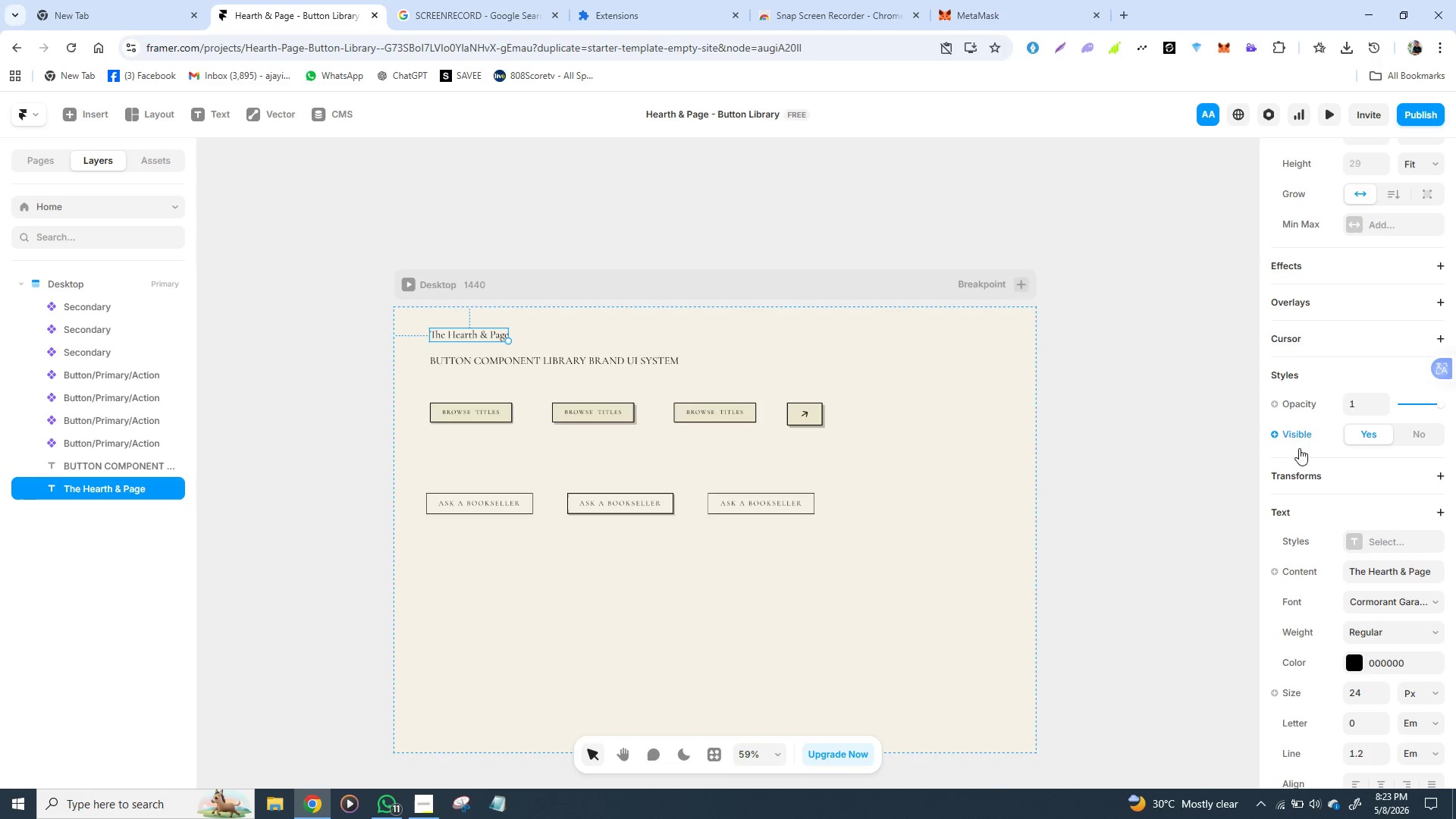 
scroll: coordinate [1307, 451], scroll_direction: down, amount: 1.0
 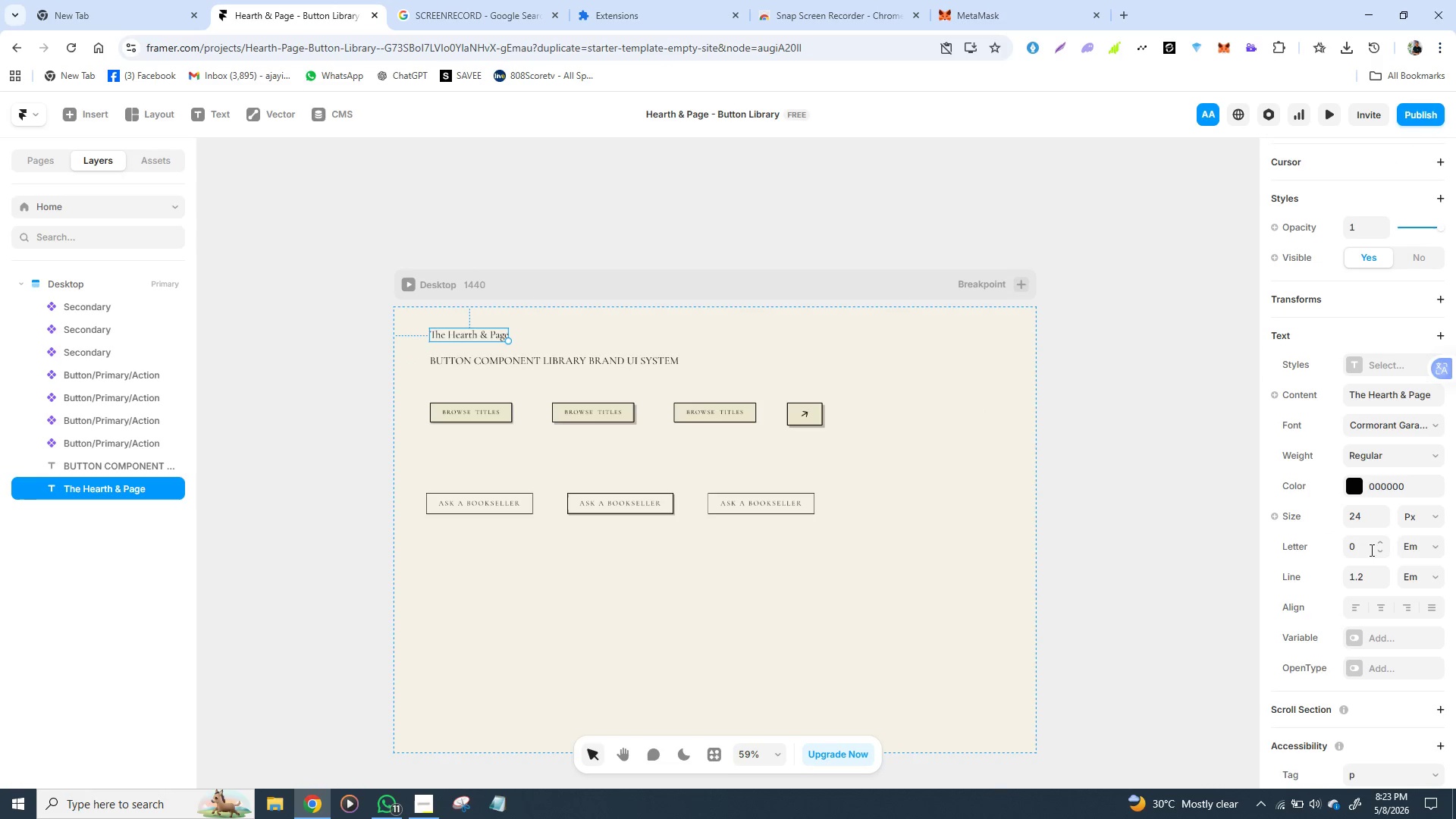 
left_click([1397, 458])
 